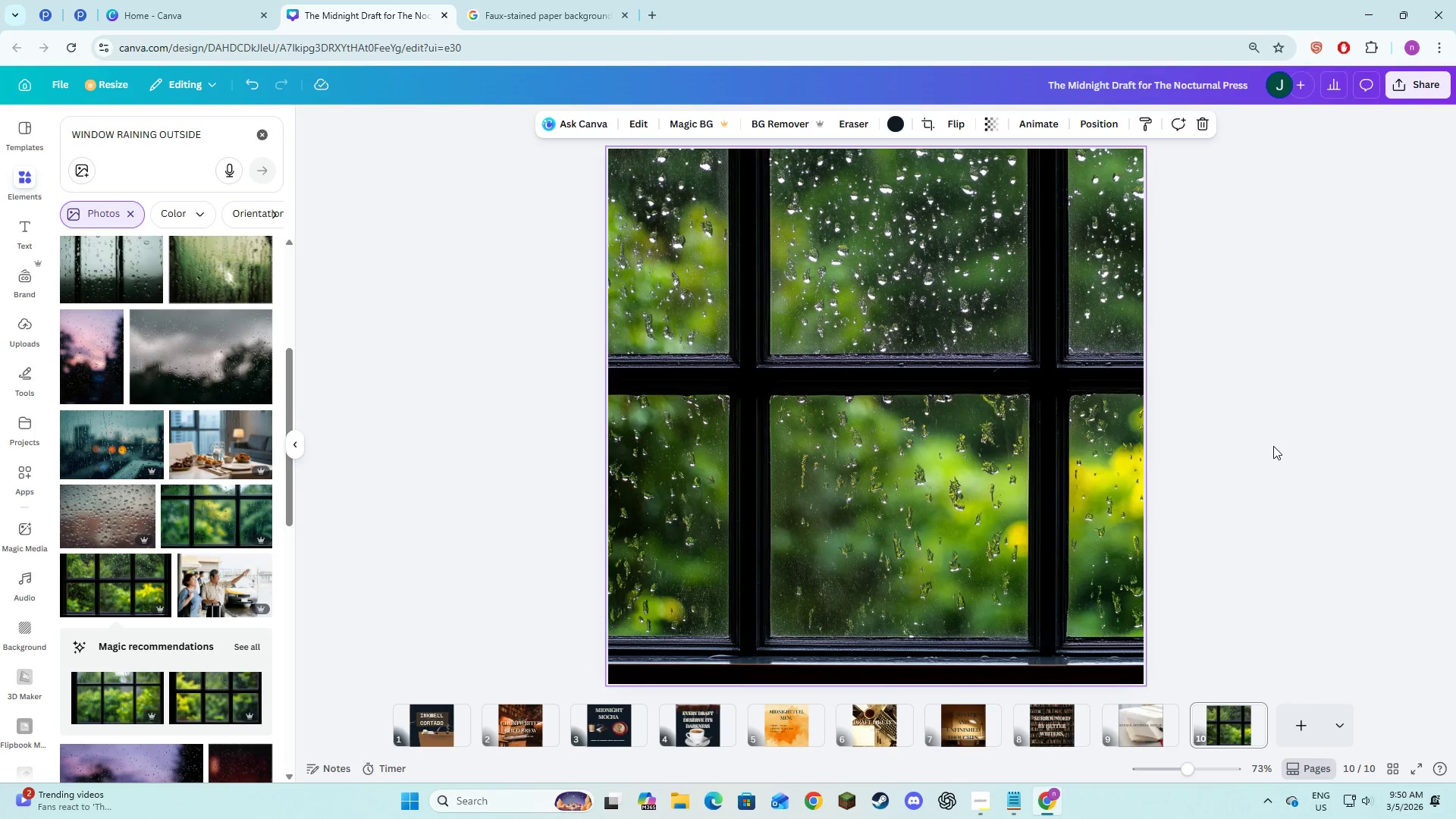 
key(Alt+AltLeft)
 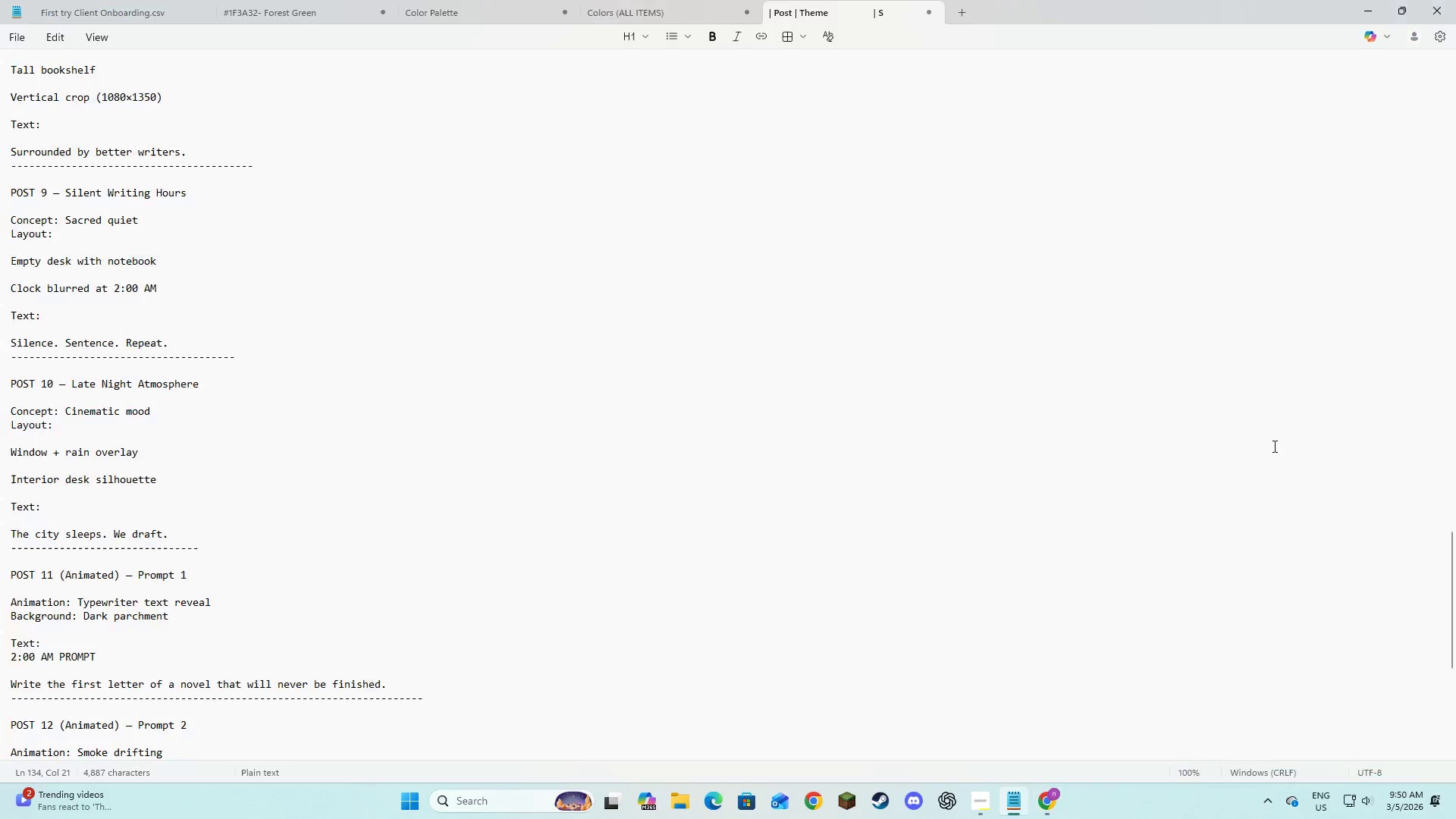 
key(Alt+Tab)
 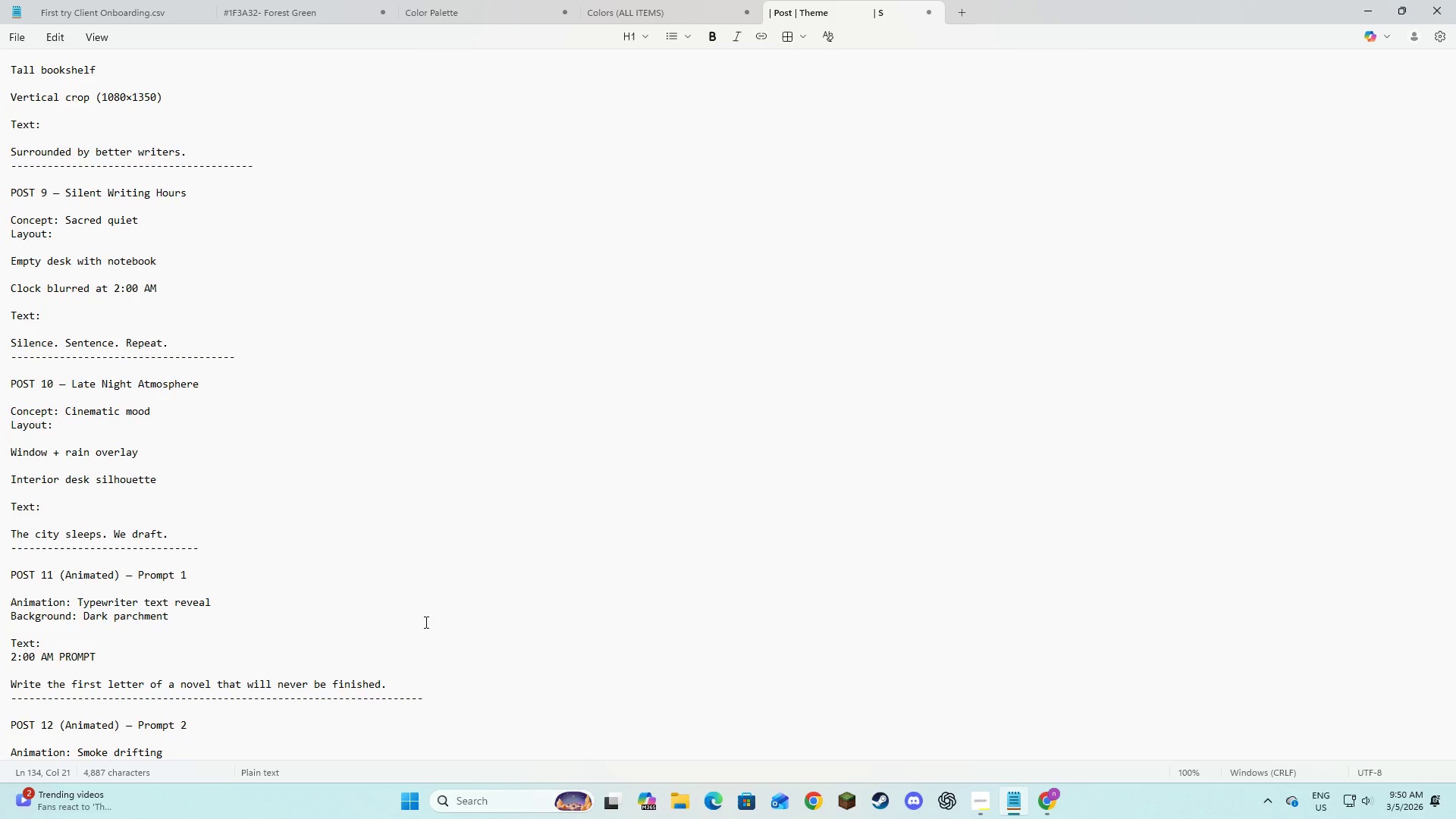 
wait(7.94)
 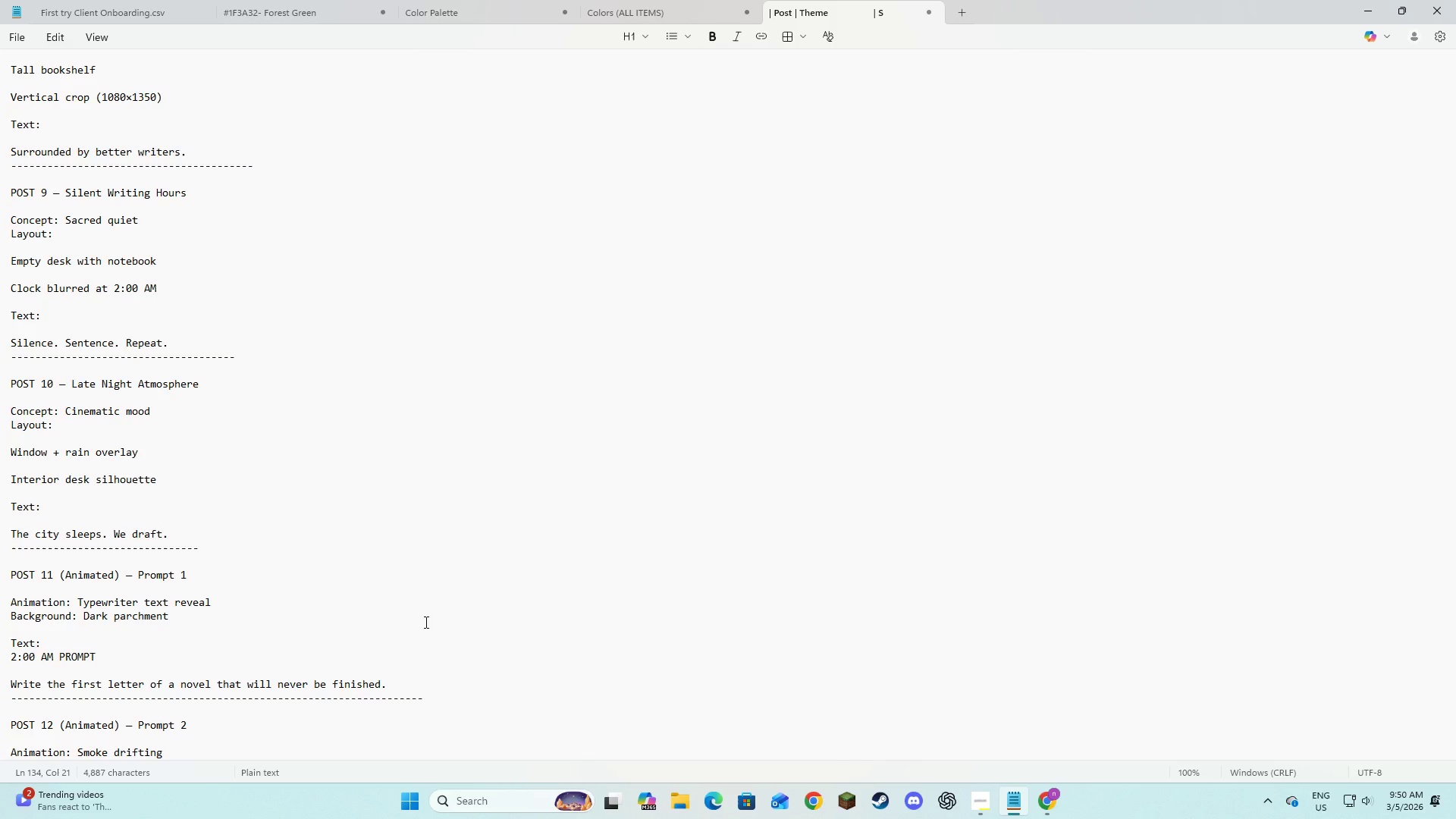 
key(Alt+AltLeft)
 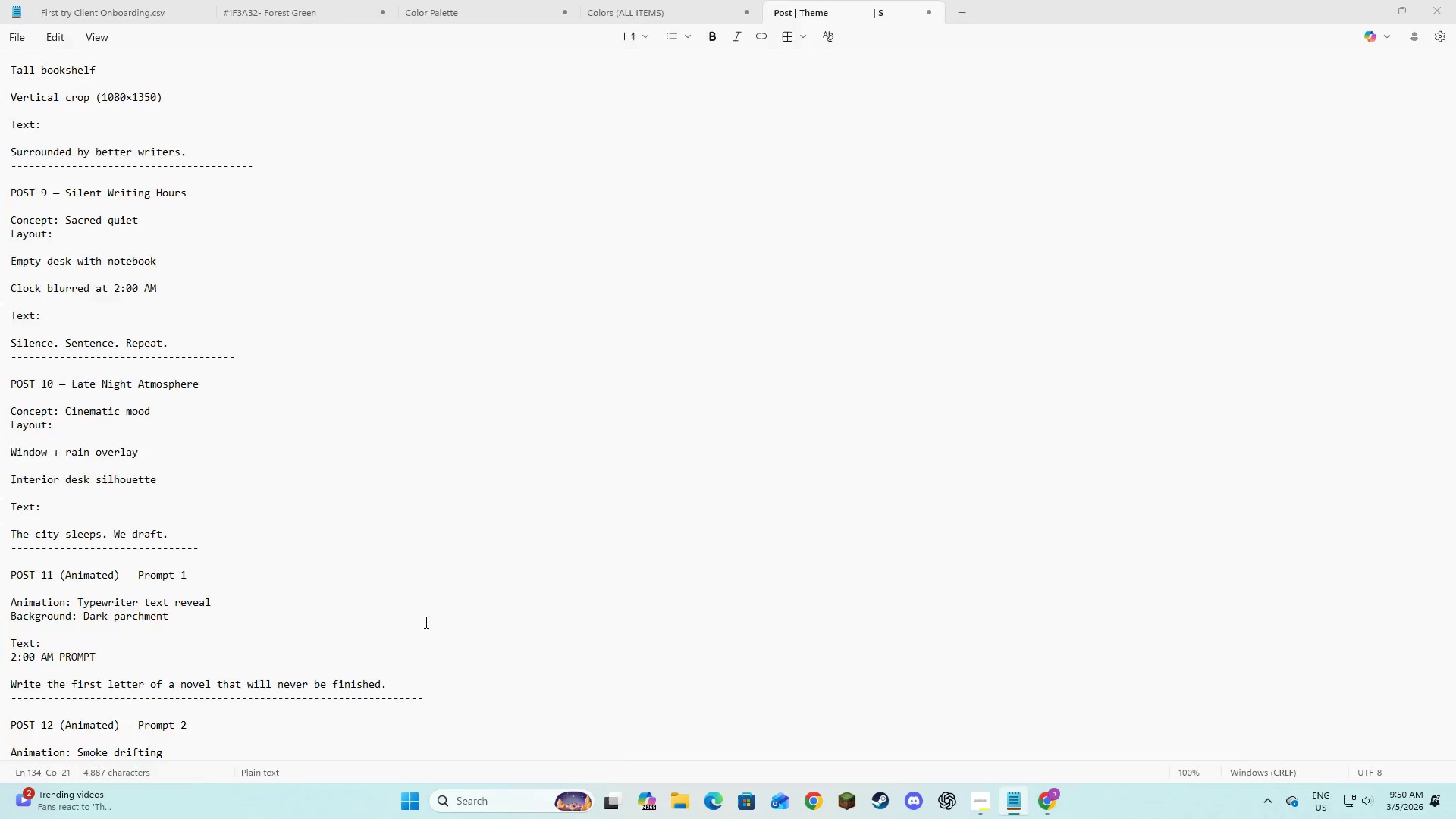 
key(Alt+Tab)
 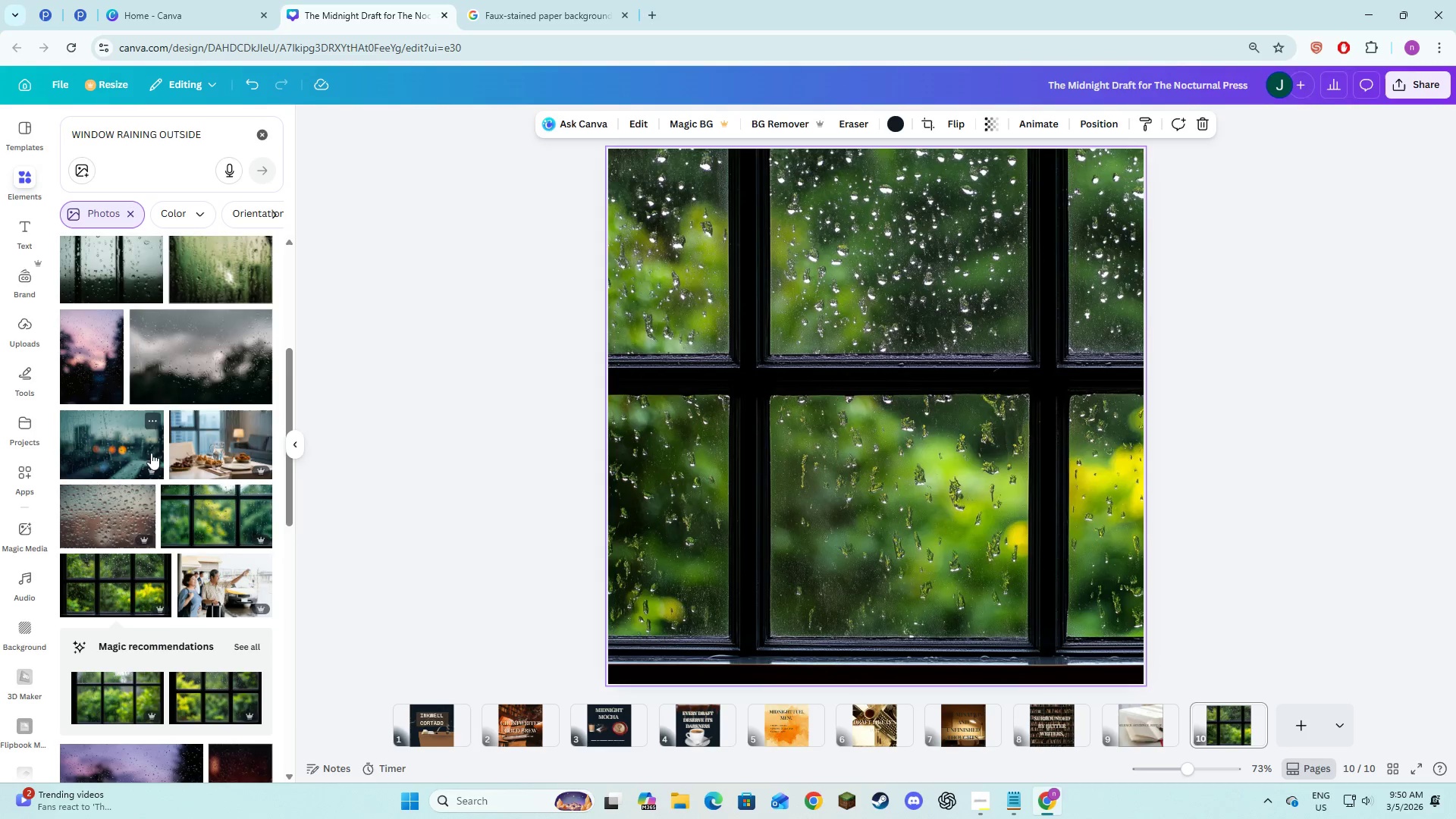 
scroll: coordinate [152, 453], scroll_direction: down, amount: 15.0
 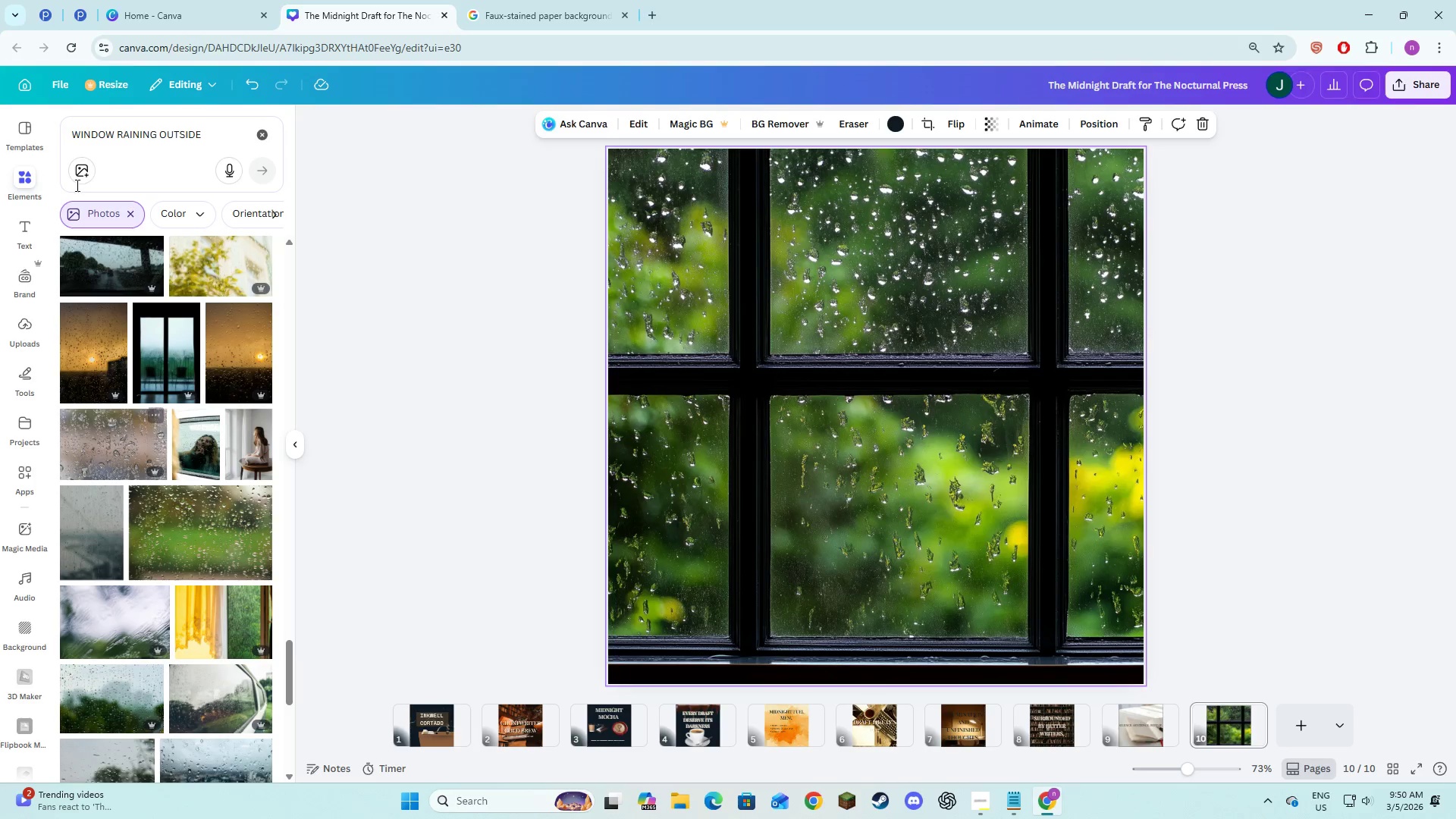 
left_click([127, 120])
 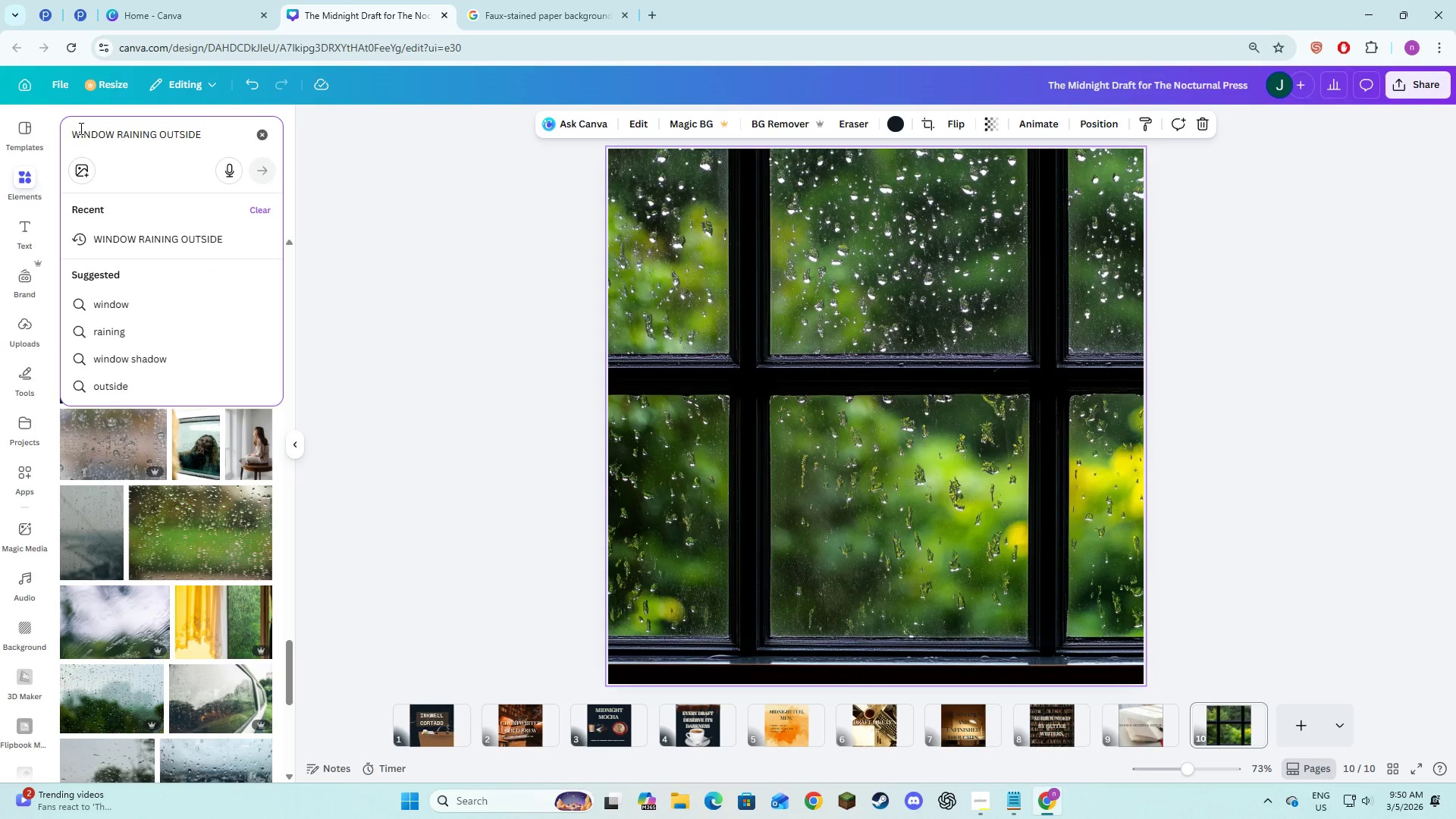 
left_click([80, 133])
 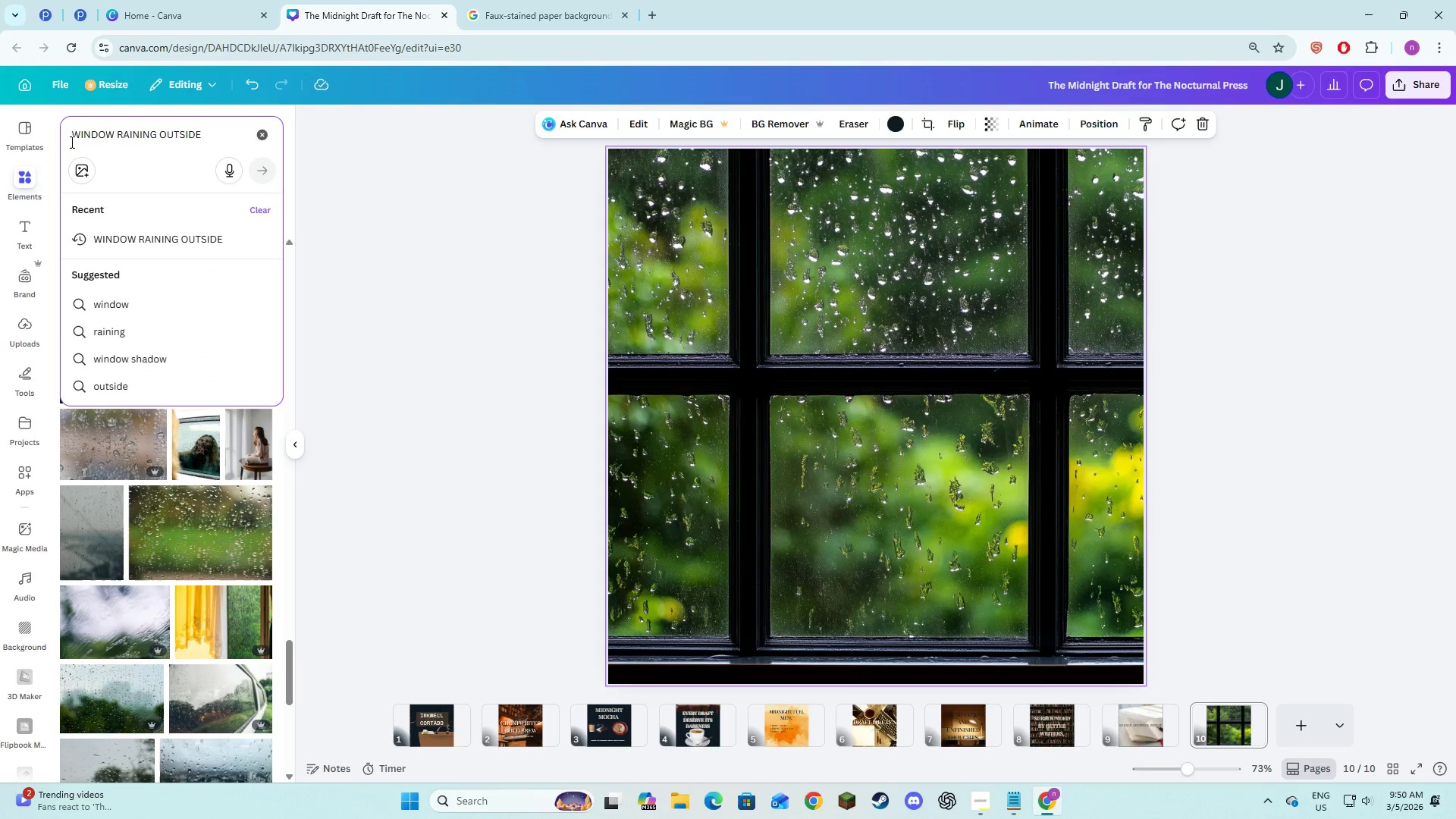 
left_click([71, 142])
 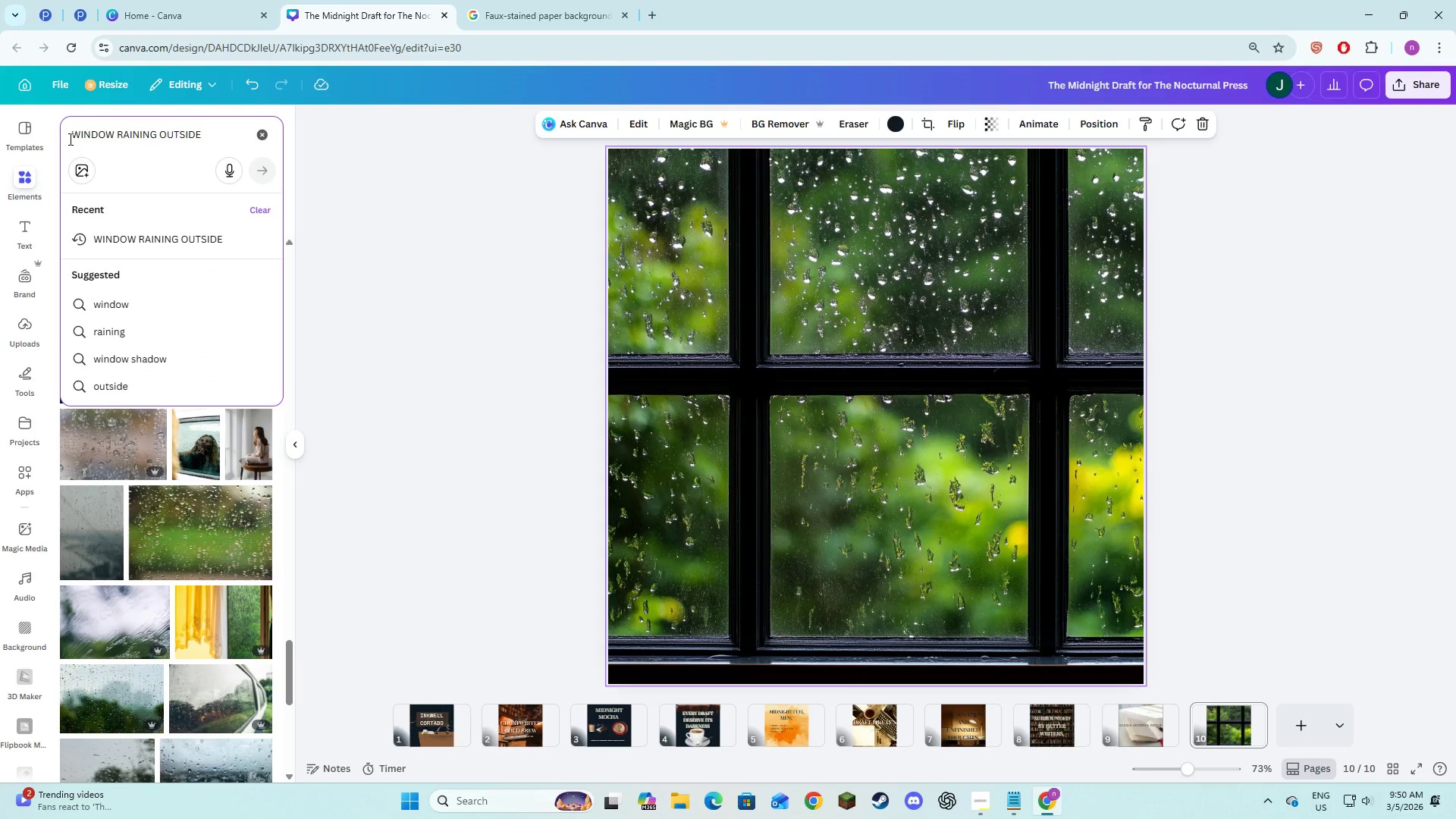 
type(side )
 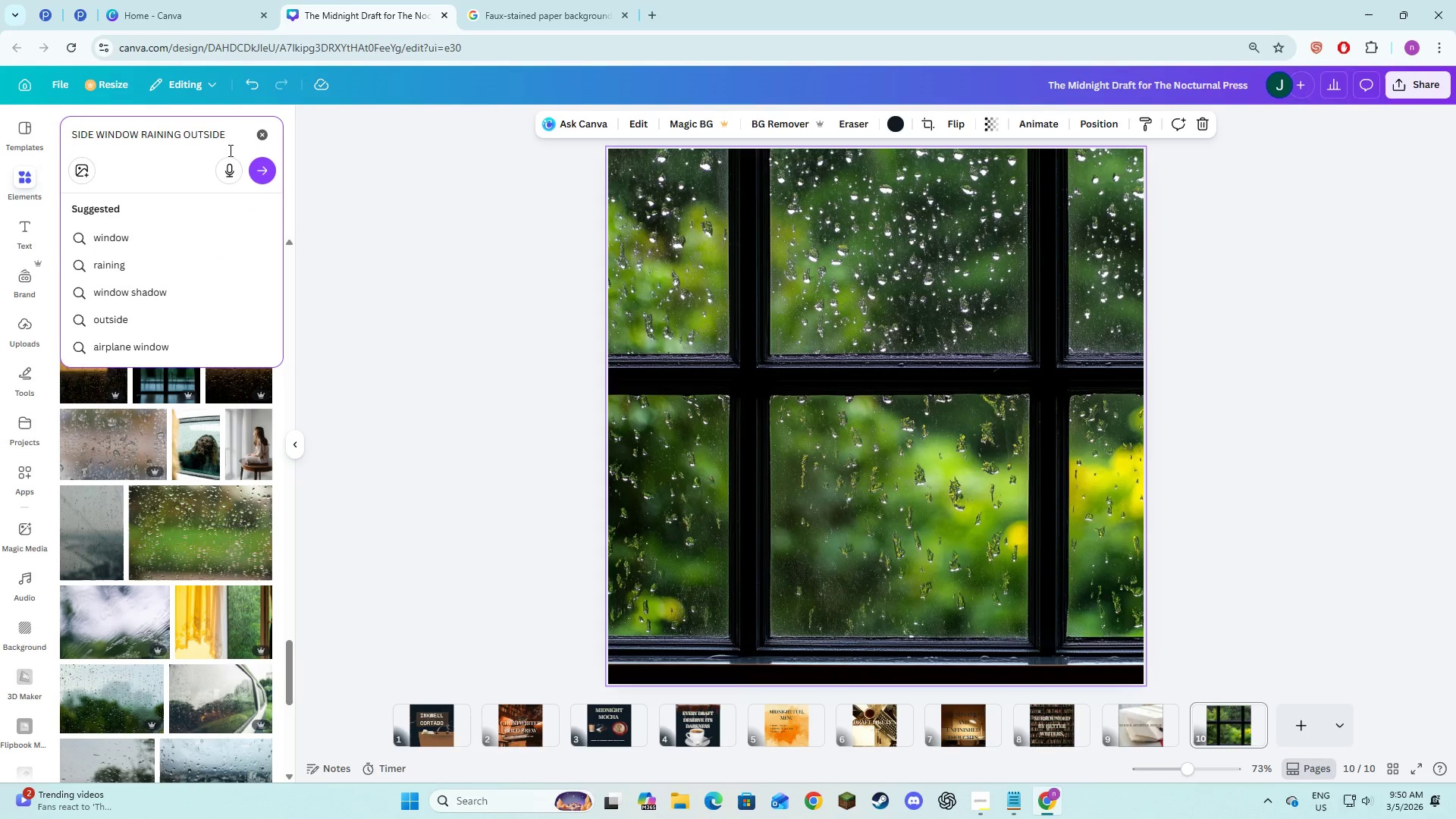 
left_click([225, 140])
 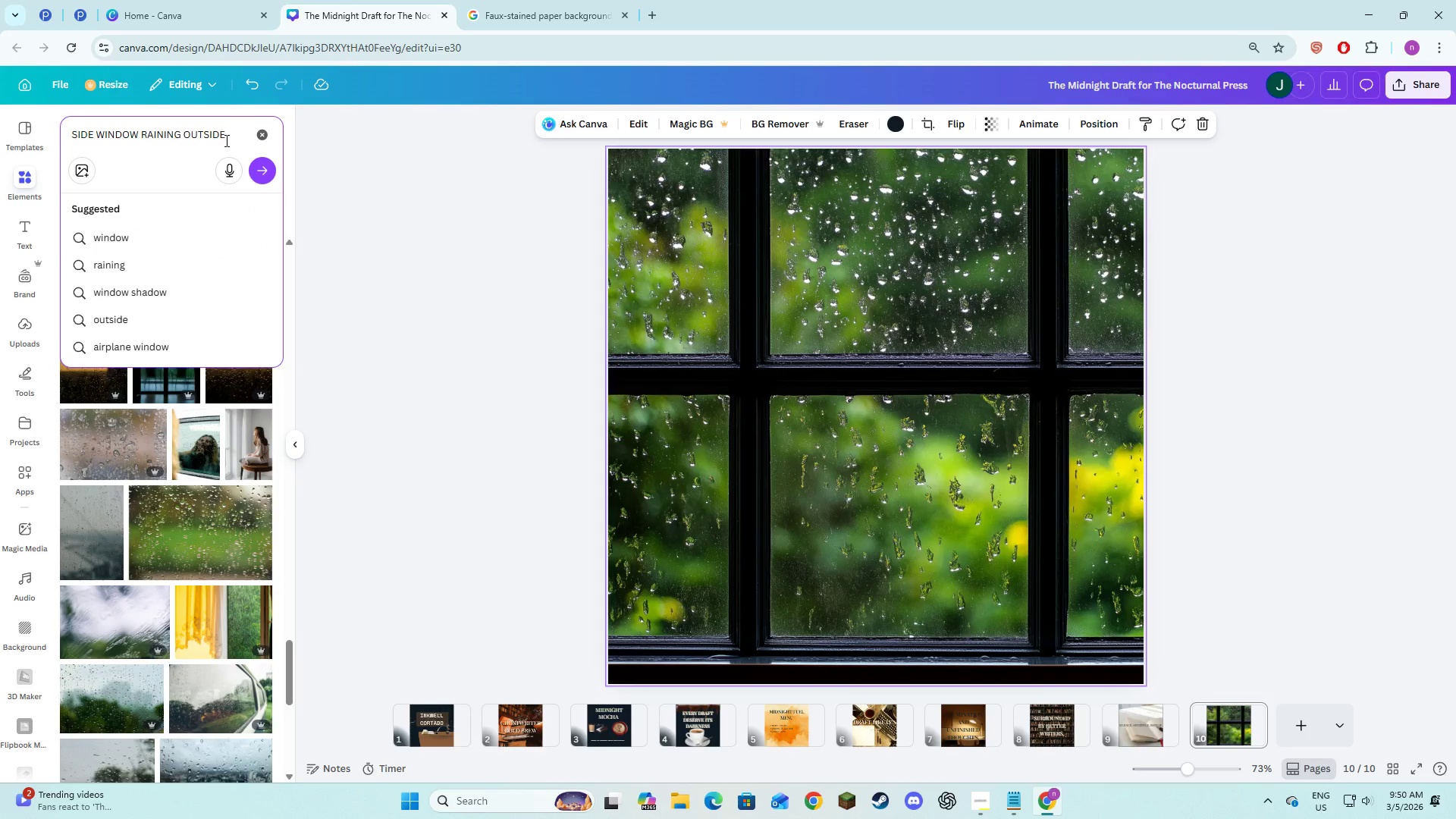 
type( with a desk inside)
 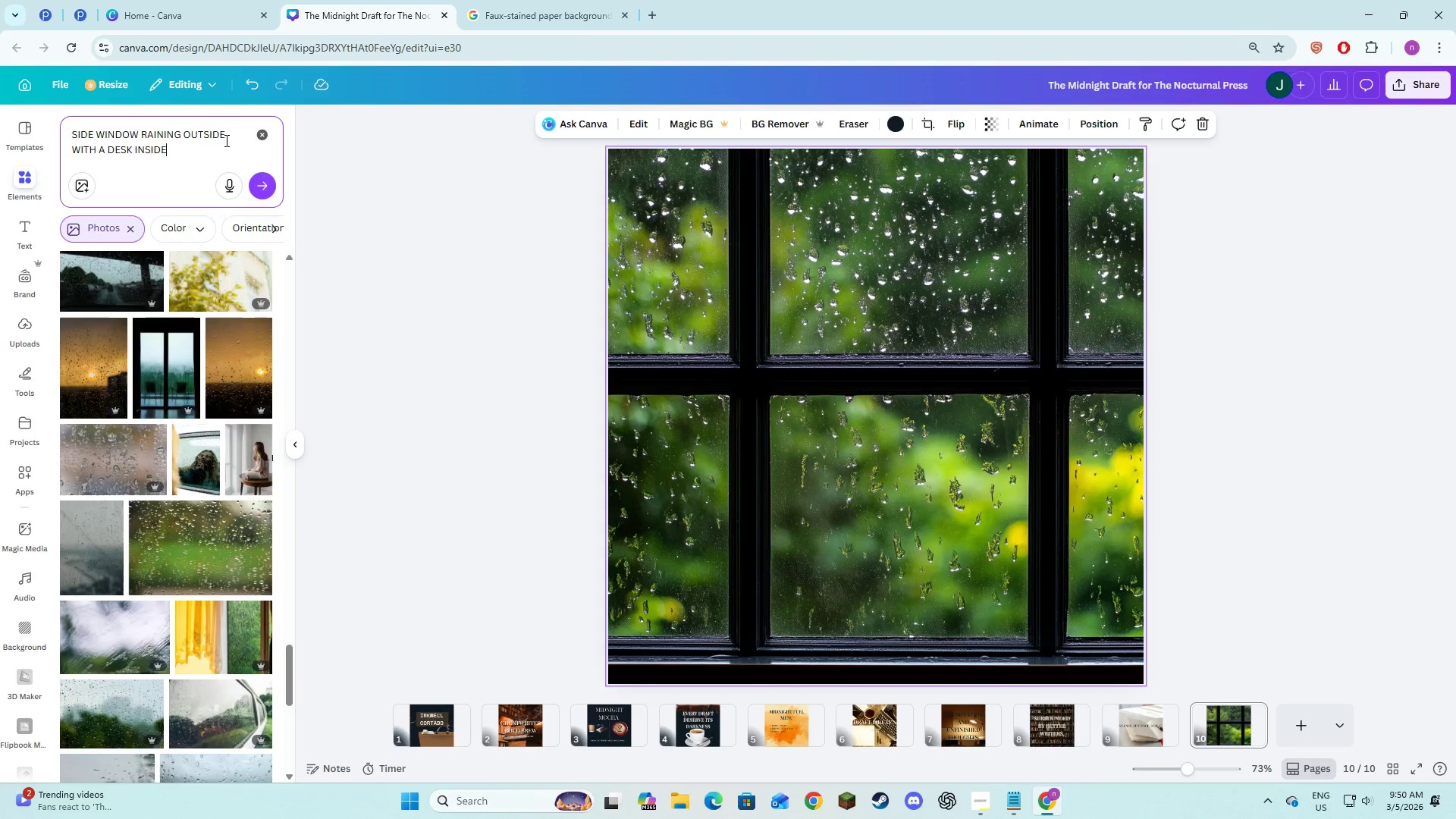 
key(Enter)
 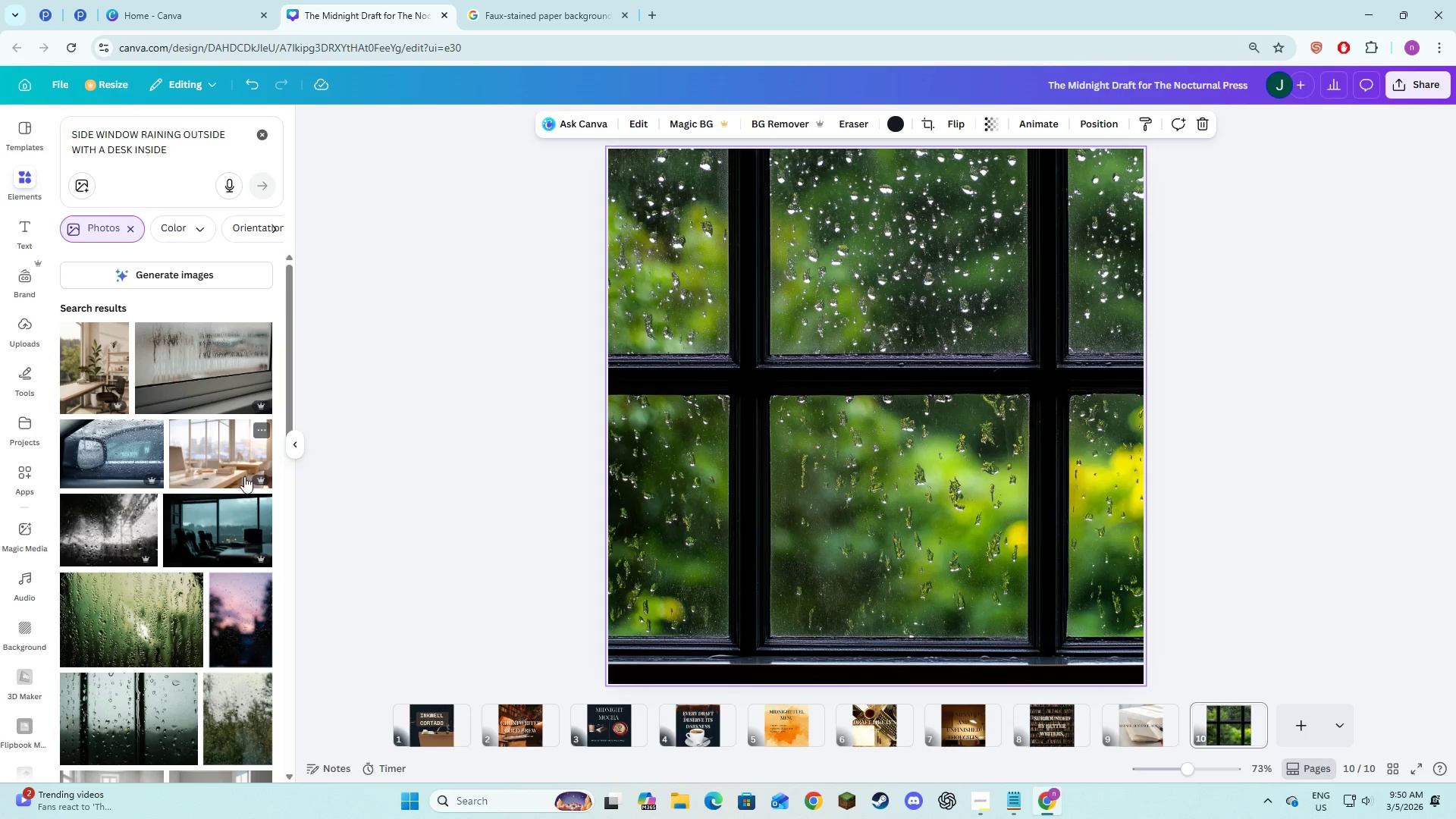 
wait(5.23)
 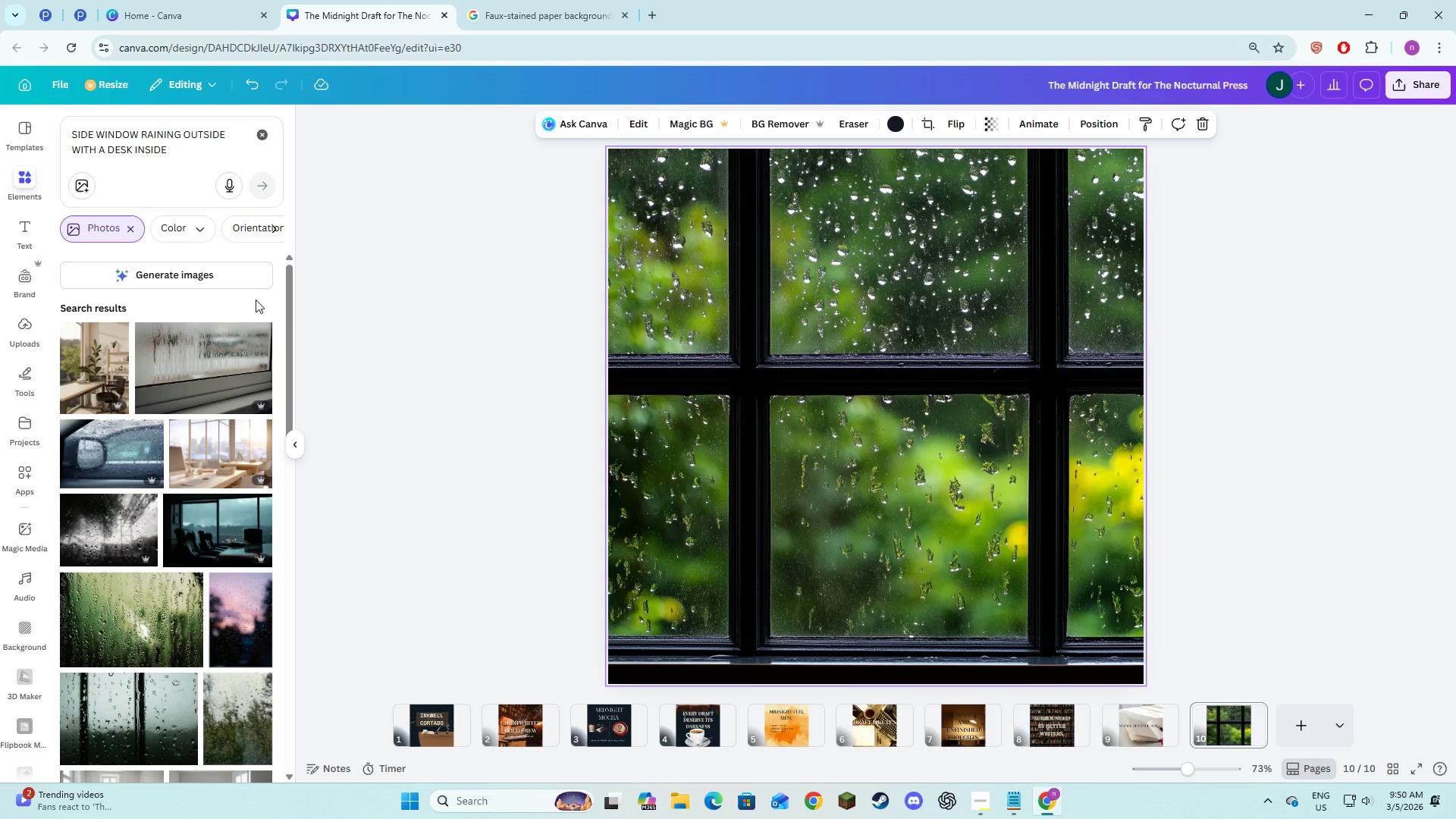 
scroll: coordinate [177, 498], scroll_direction: down, amount: 11.0
 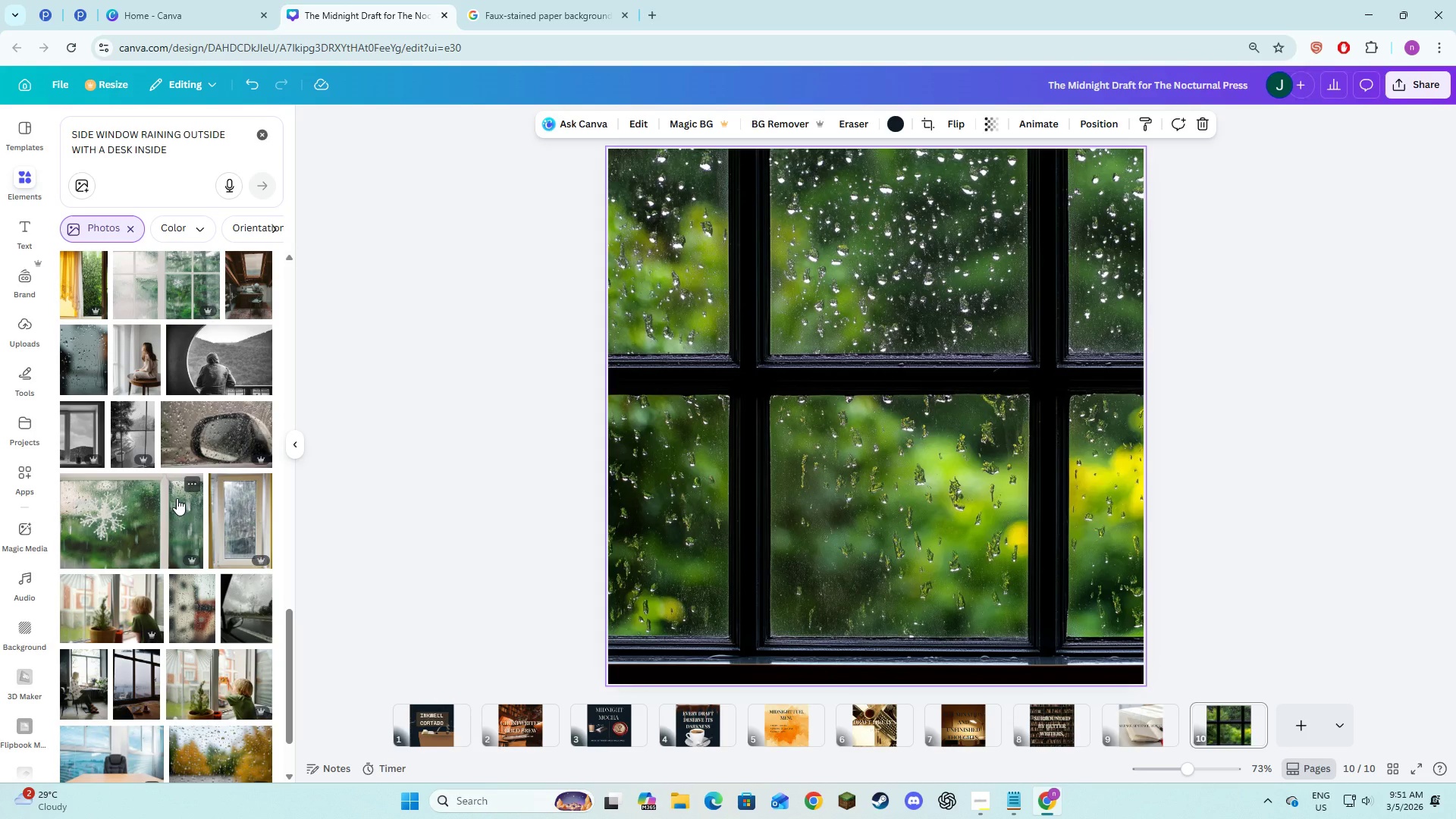 
scroll: coordinate [180, 491], scroll_direction: down, amount: 12.0
 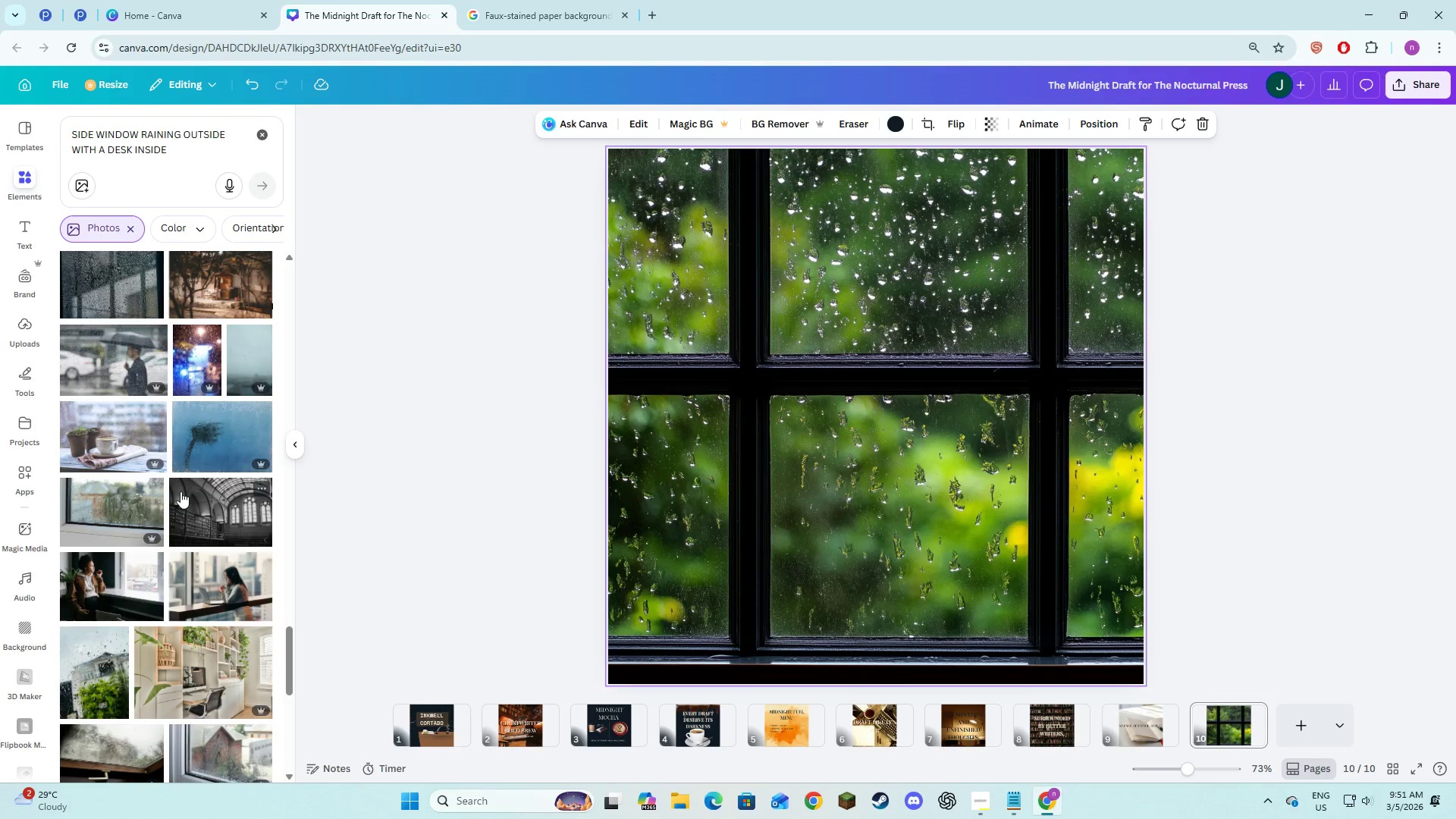 
scroll: coordinate [180, 491], scroll_direction: down, amount: 12.0
 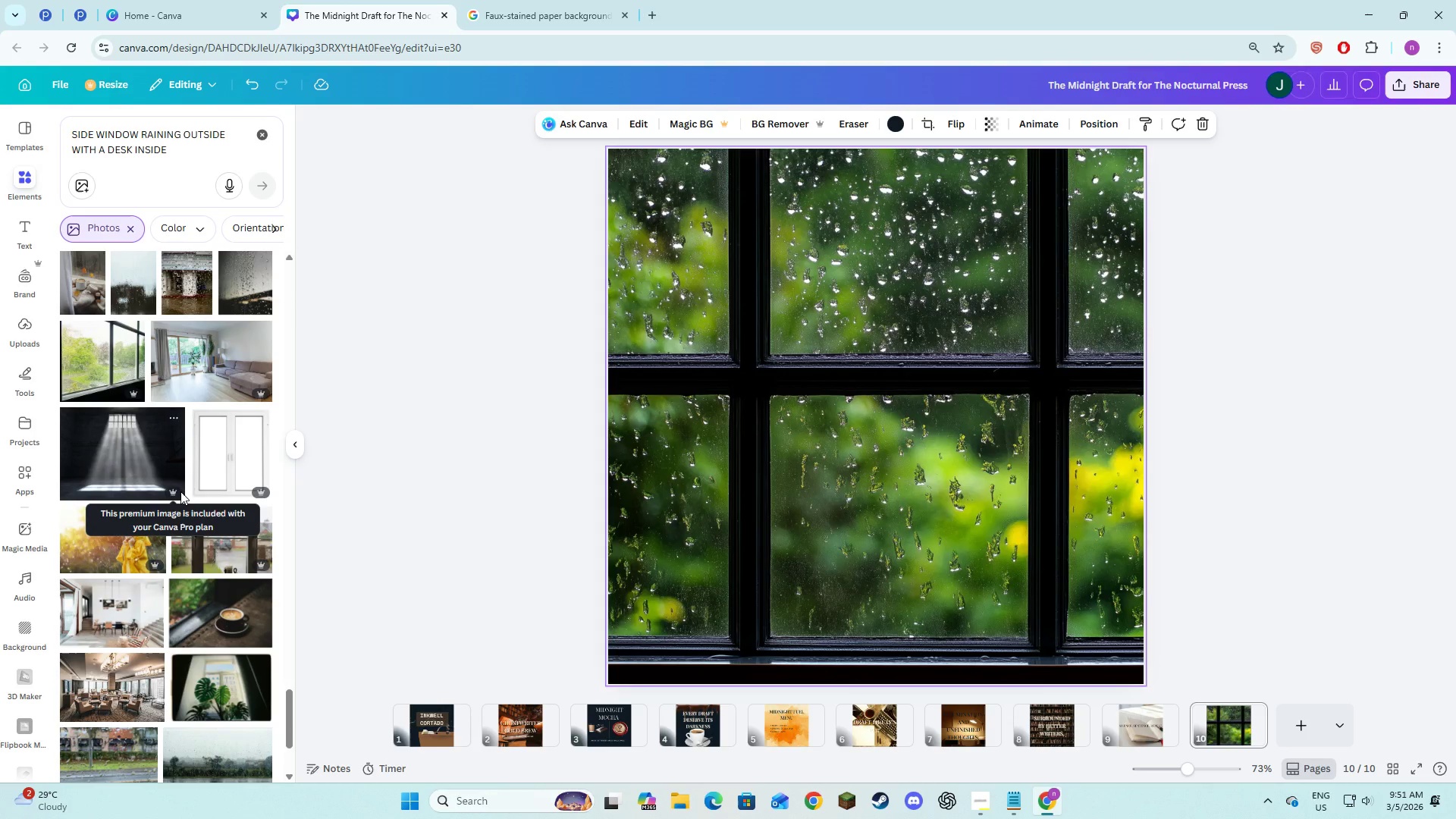 
scroll: coordinate [181, 491], scroll_direction: down, amount: 12.0
 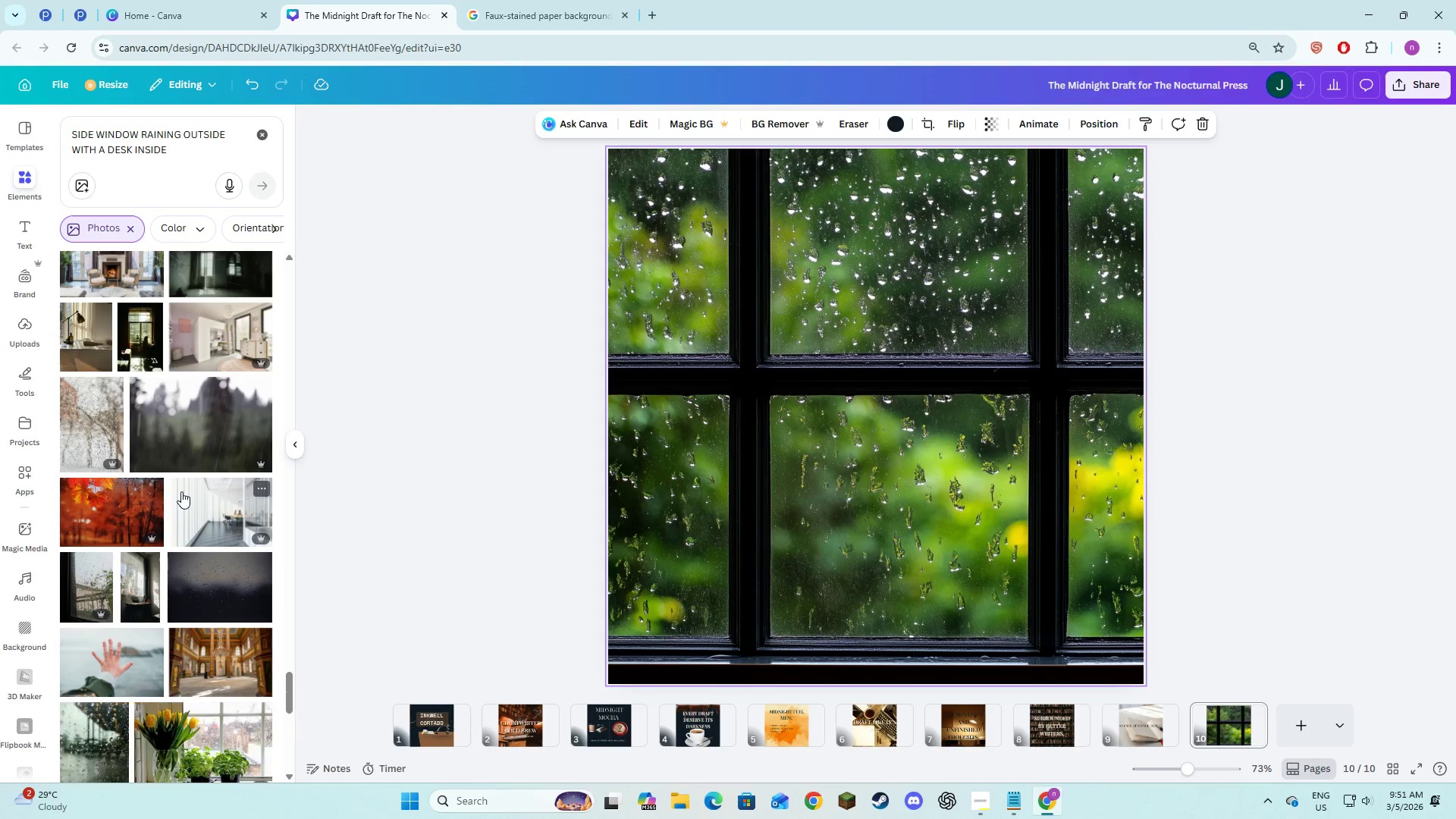 
scroll: coordinate [181, 491], scroll_direction: down, amount: 2.0
 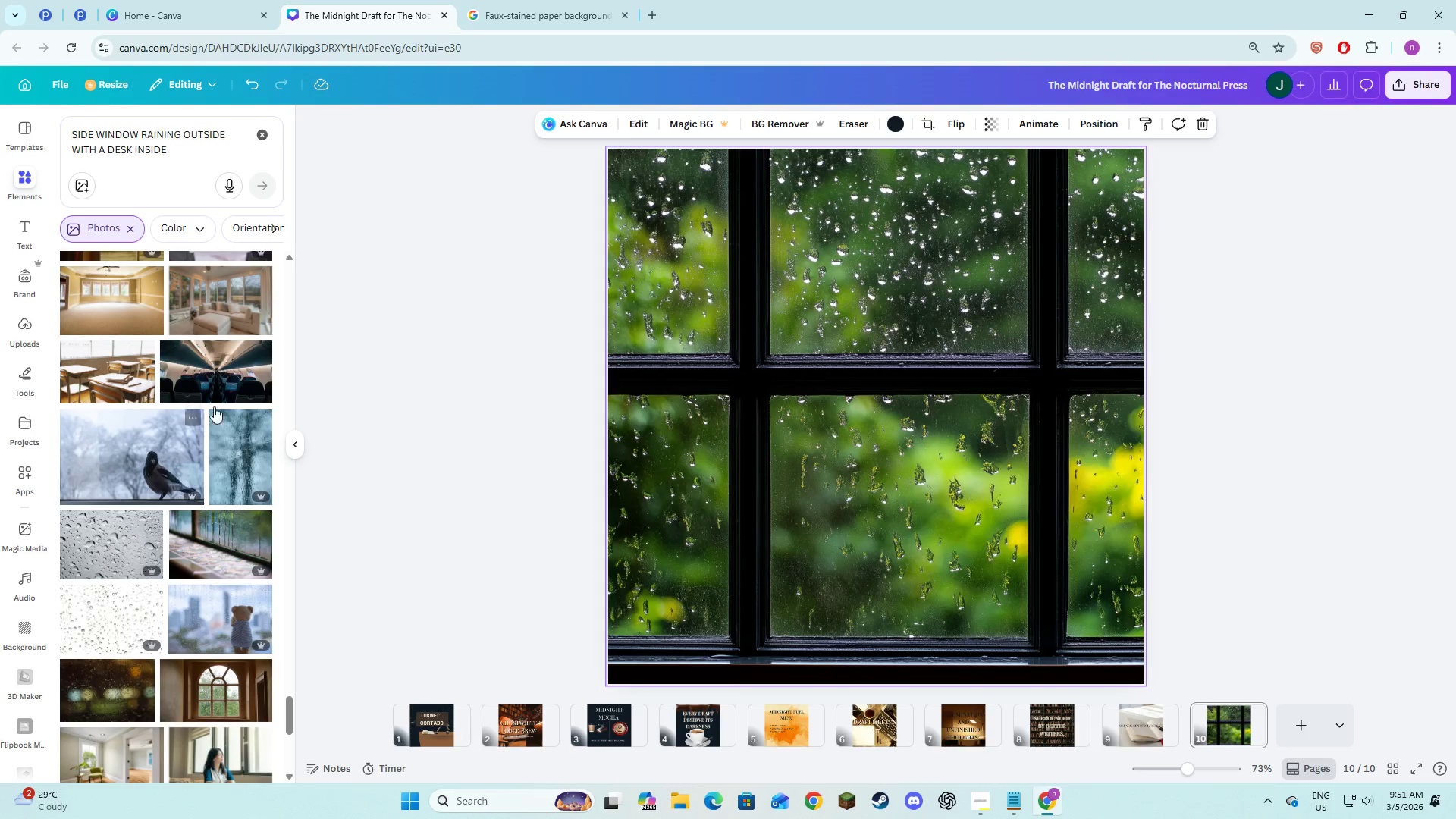 
left_click([182, 170])
 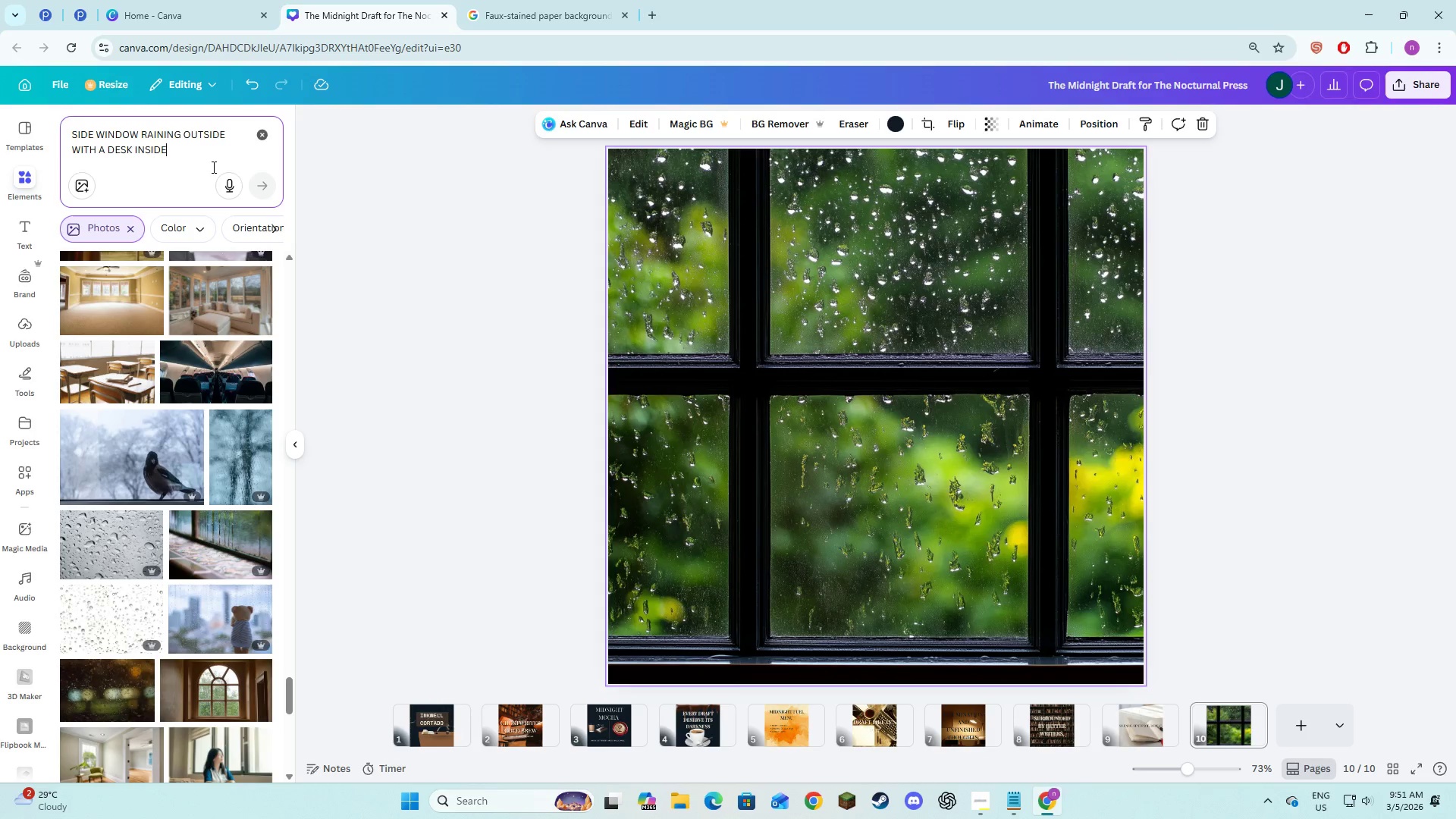 
left_click_drag(start_coordinate=[212, 168], to_coordinate=[39, 105])
 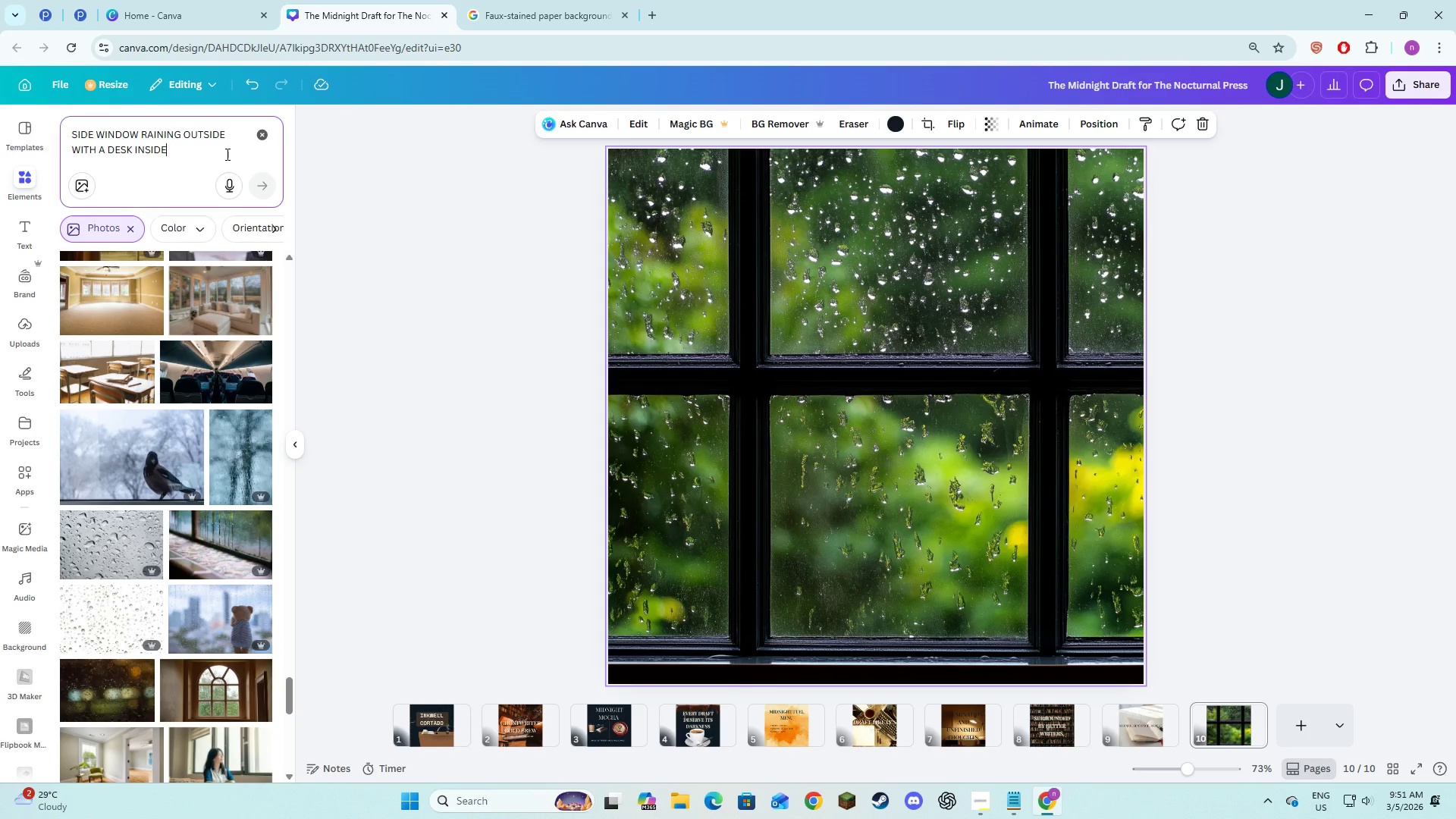 
left_click_drag(start_coordinate=[228, 154], to_coordinate=[55, 124])
 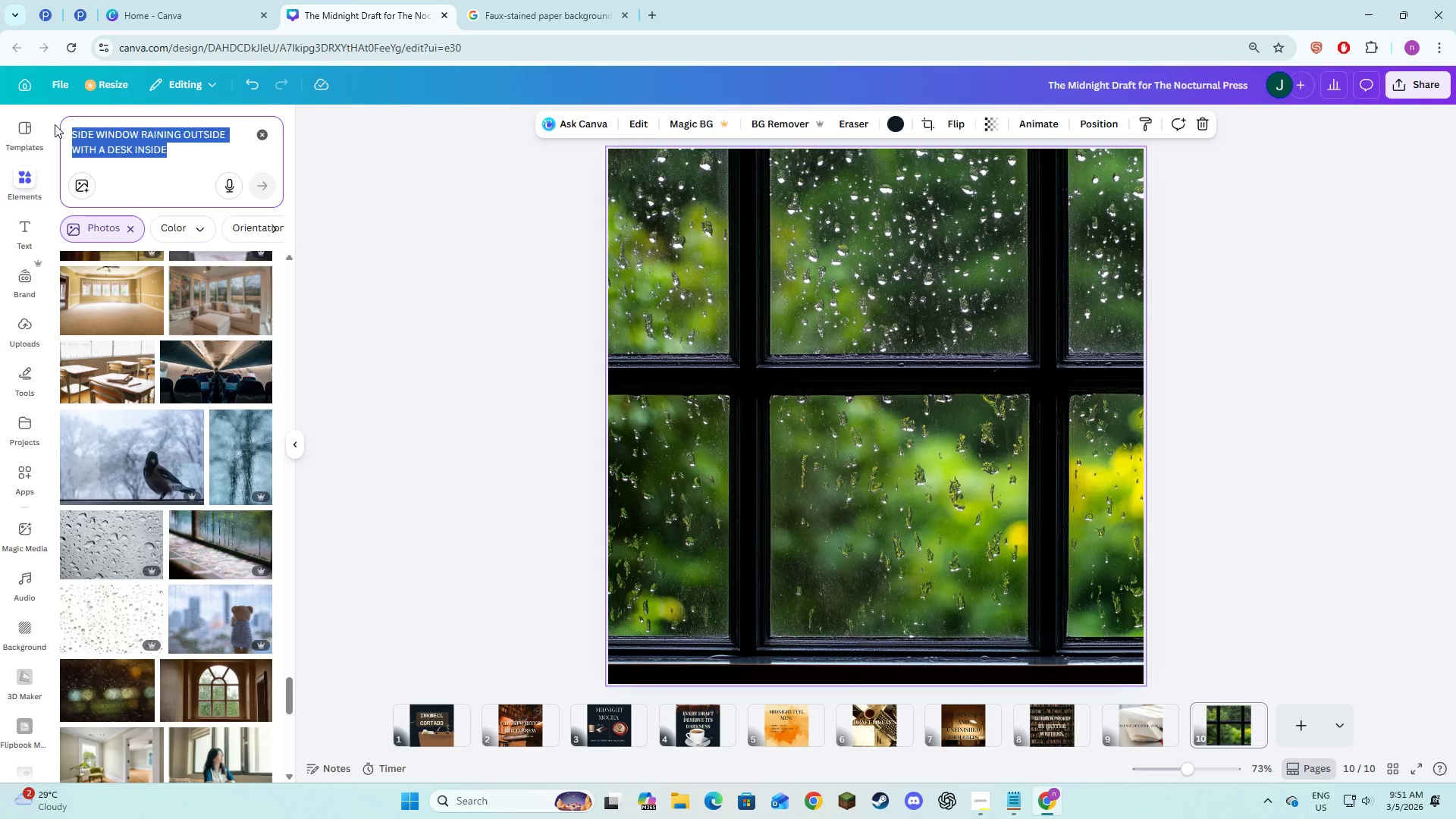 
key(Control+C)
 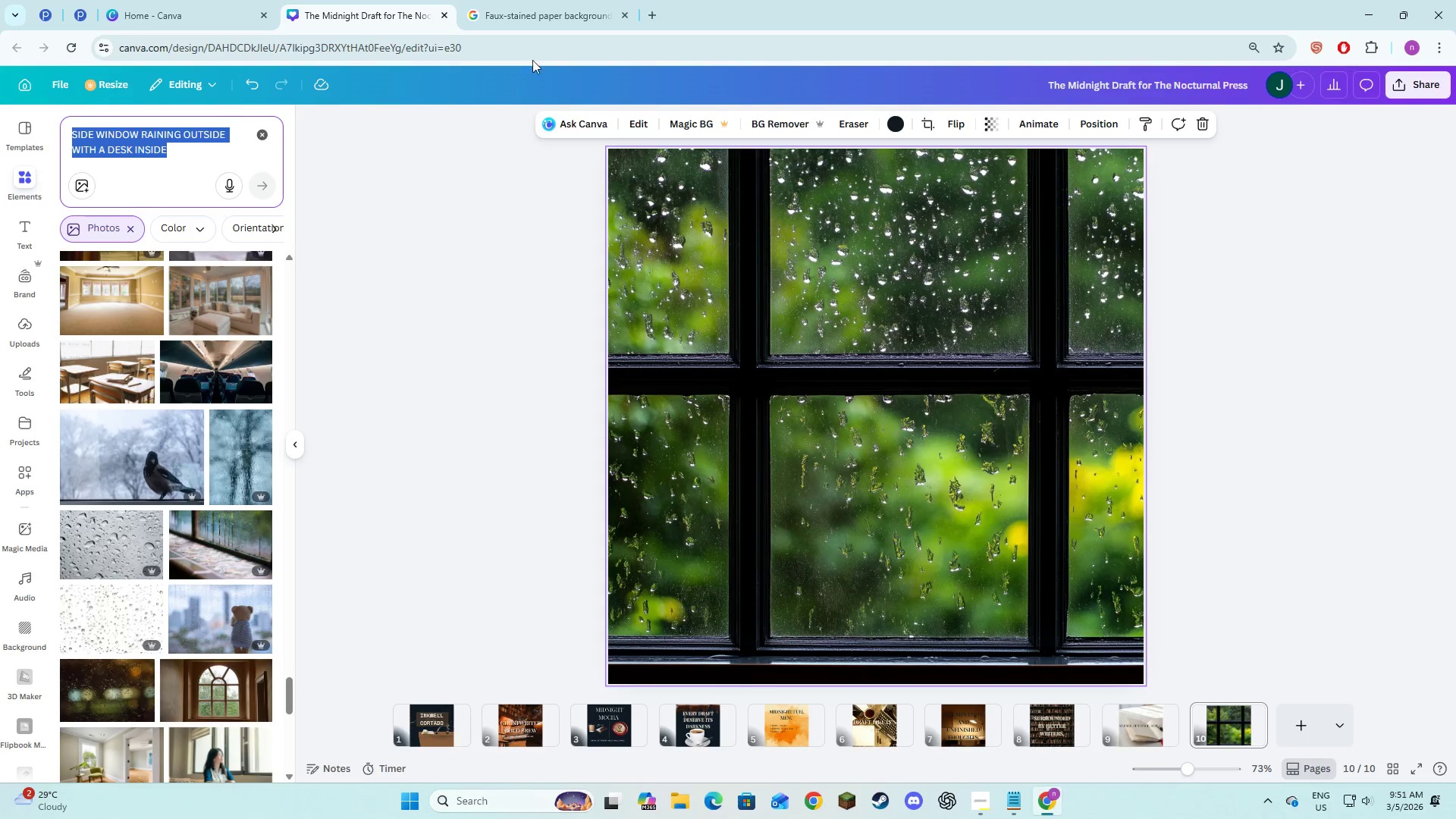 
key(Control+C)
 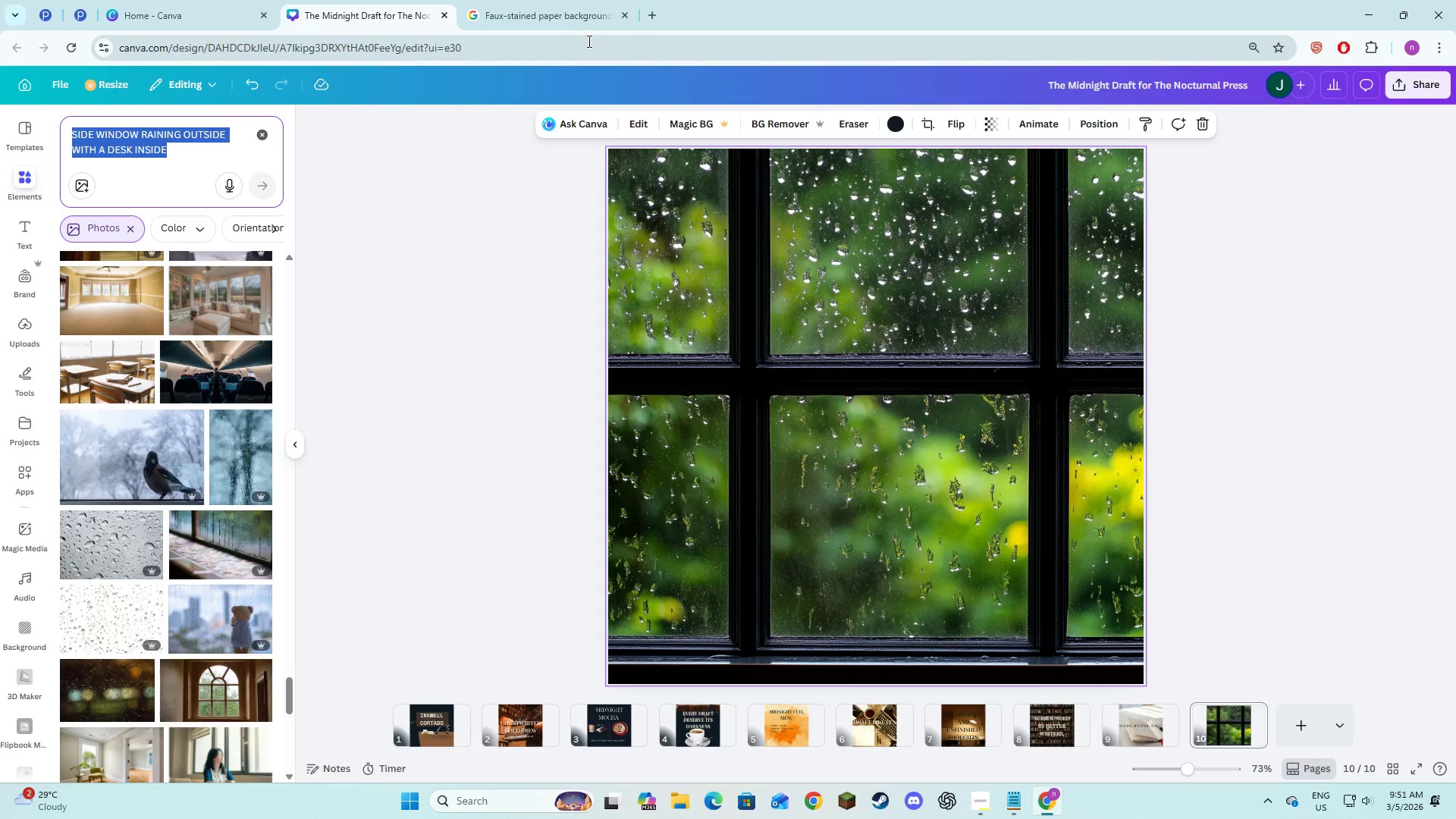 
key(Control+C)
 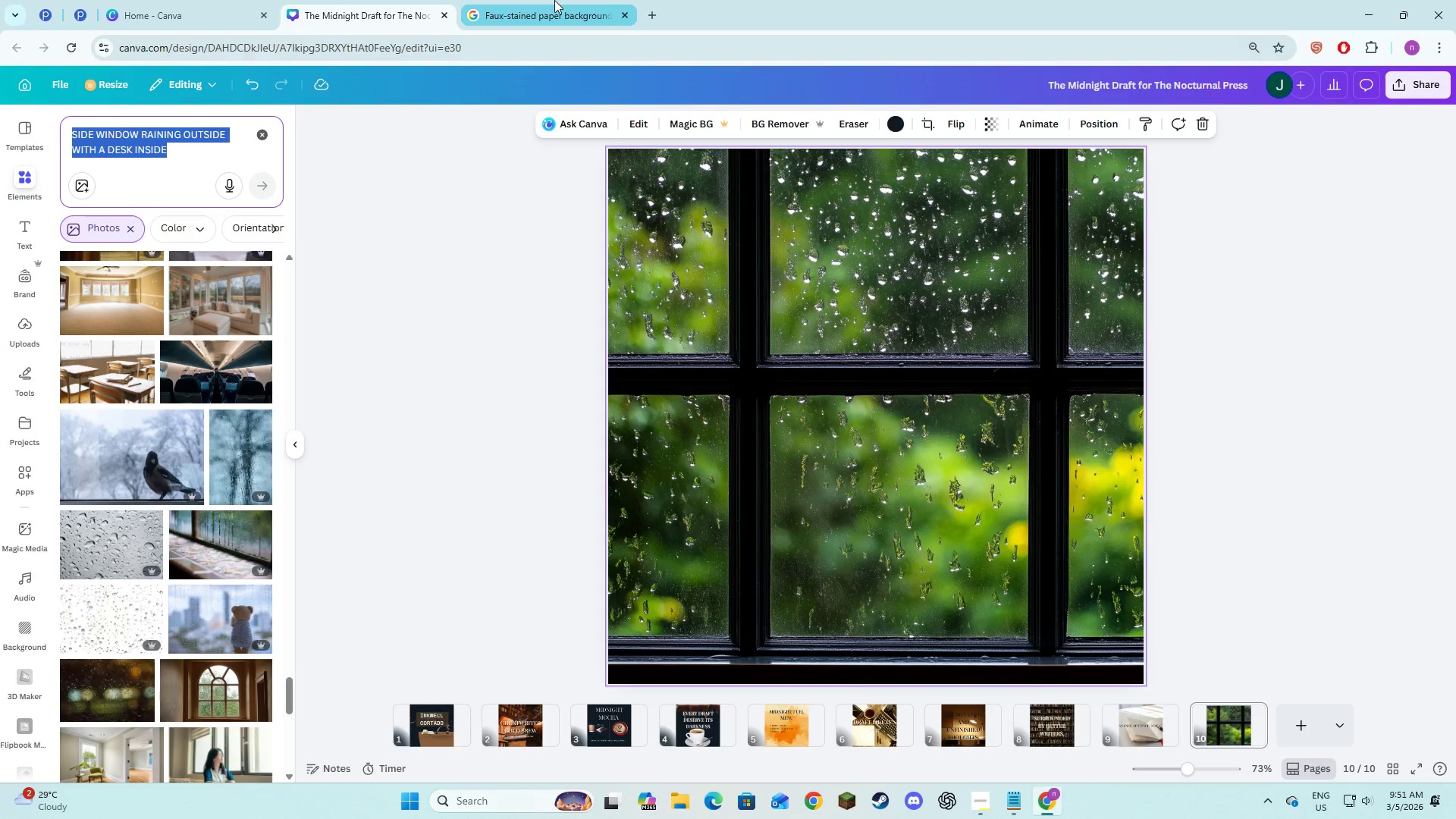 
left_click_drag(start_coordinate=[554, 0], to_coordinate=[554, 5])
 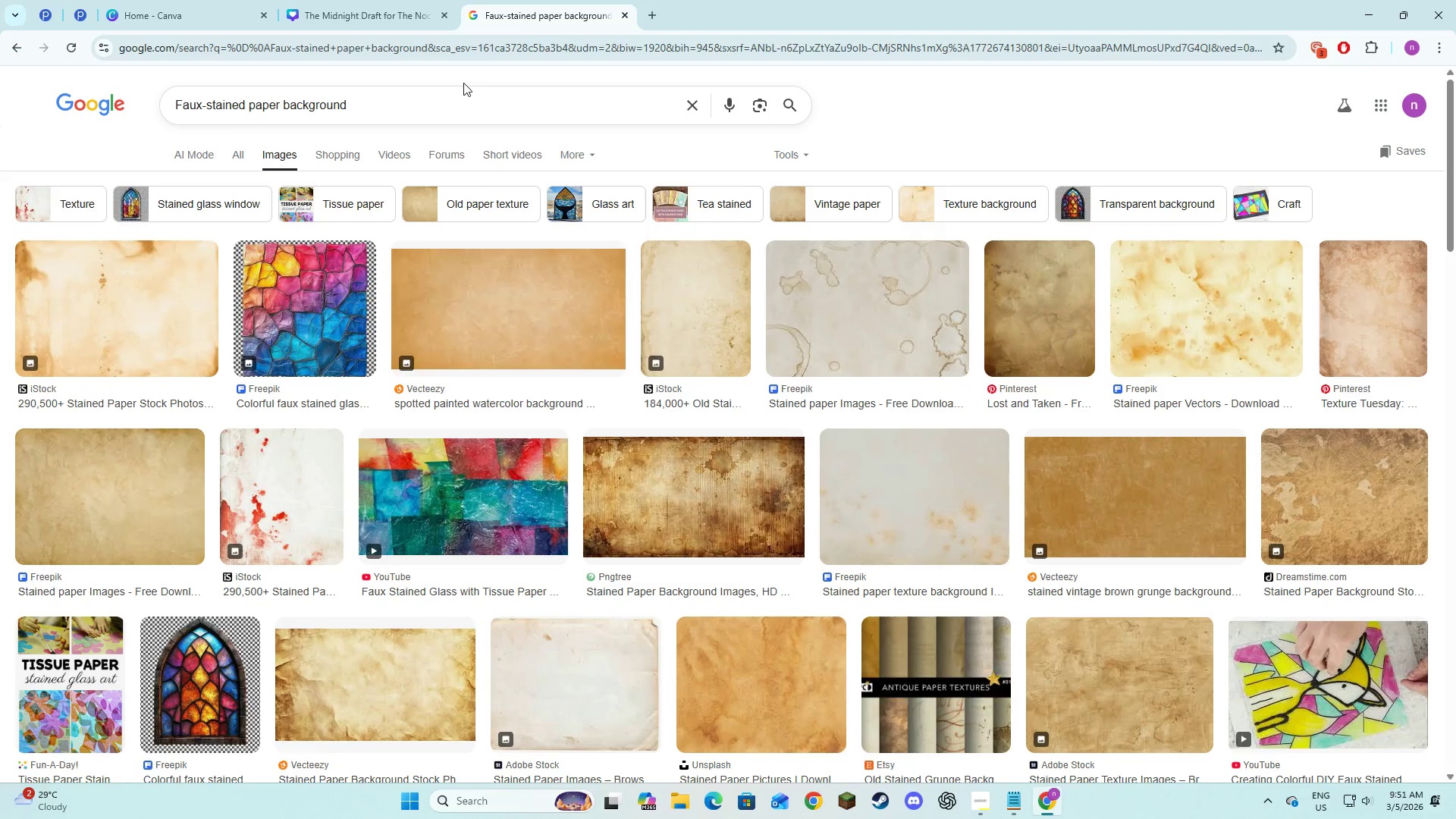 
double_click([463, 83])
 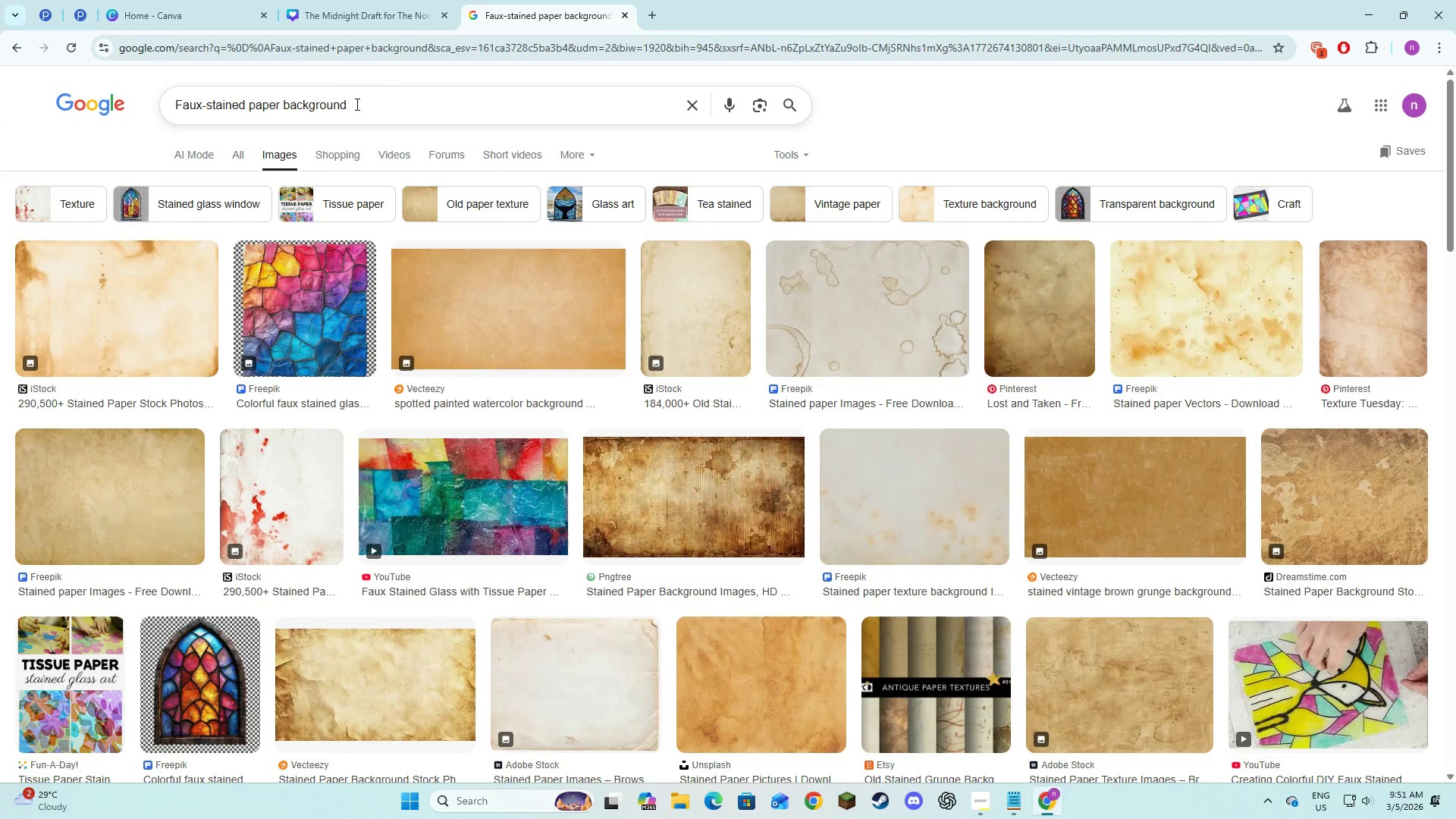 
triple_click([356, 104])
 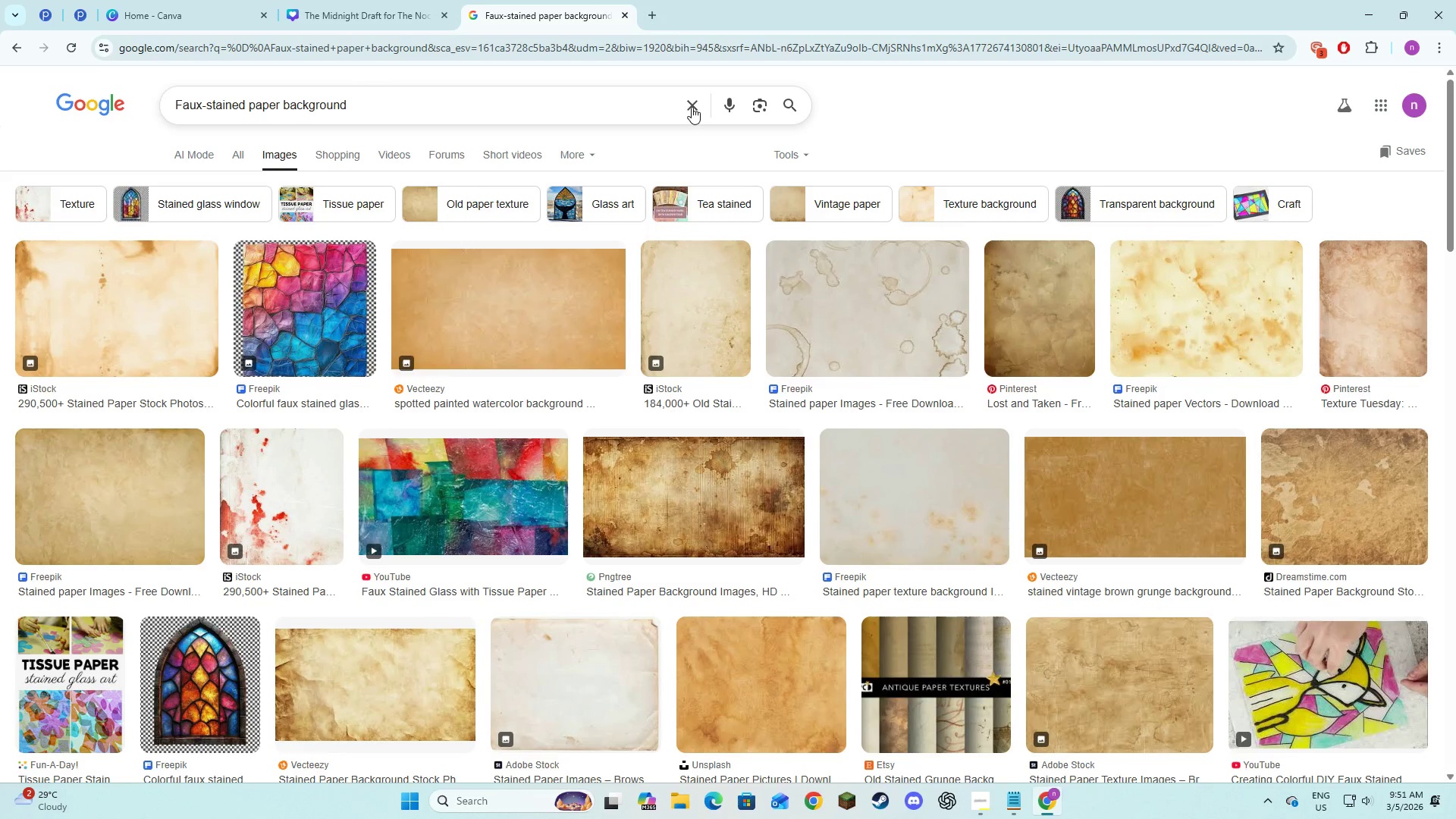 
double_click([607, 119])
 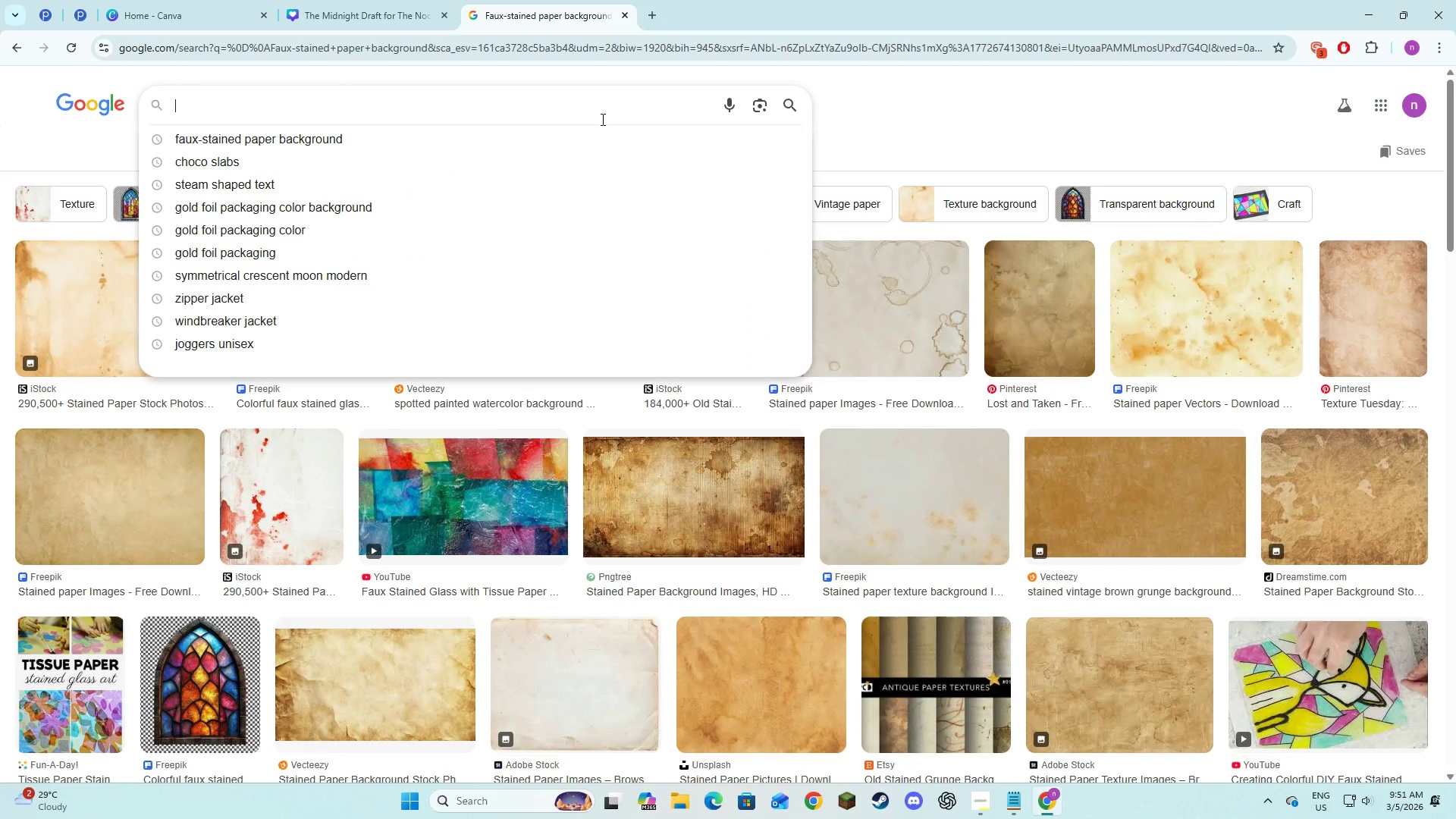 
key(Control+V)
 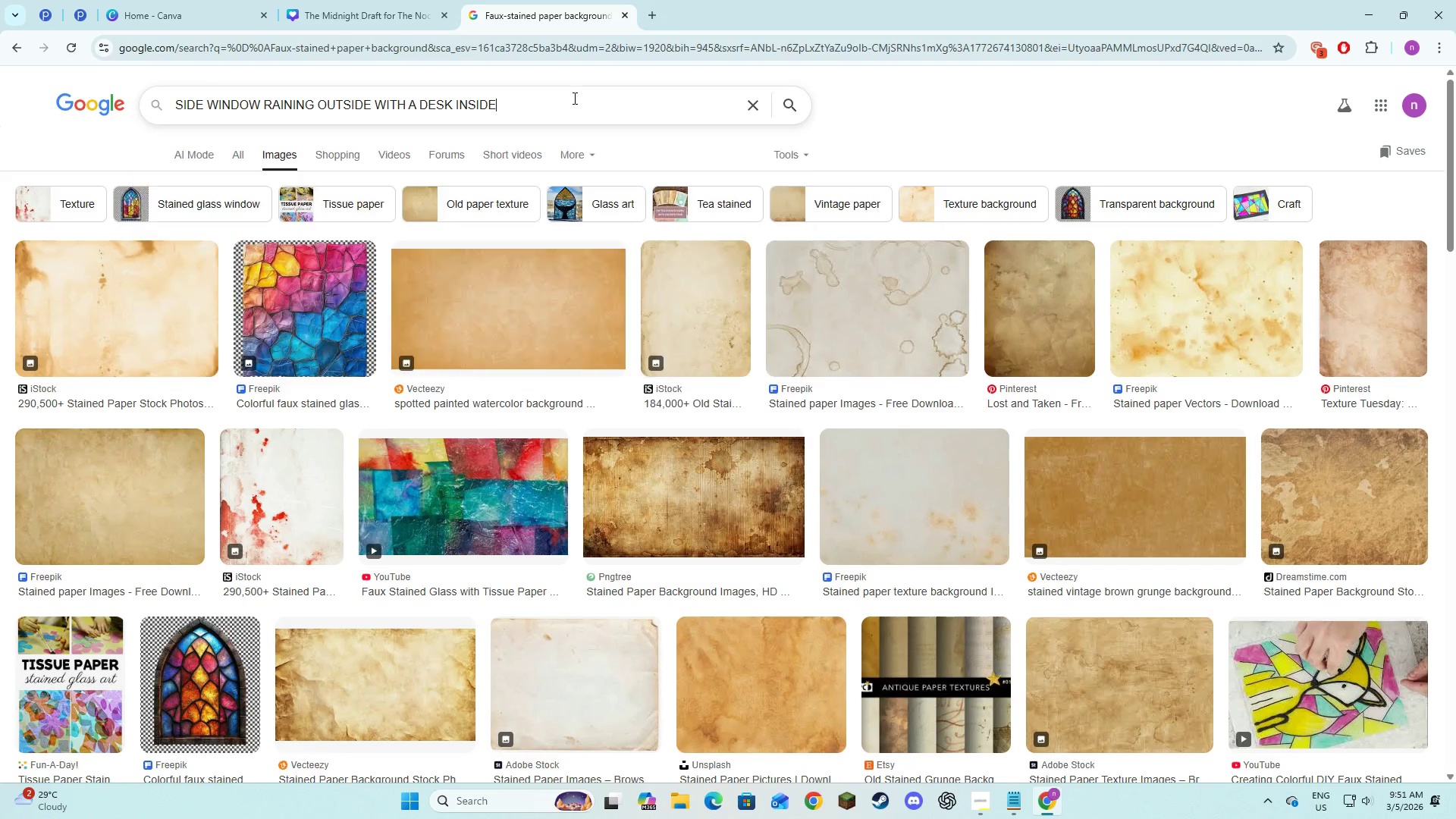 
key(NumpadEnter)
 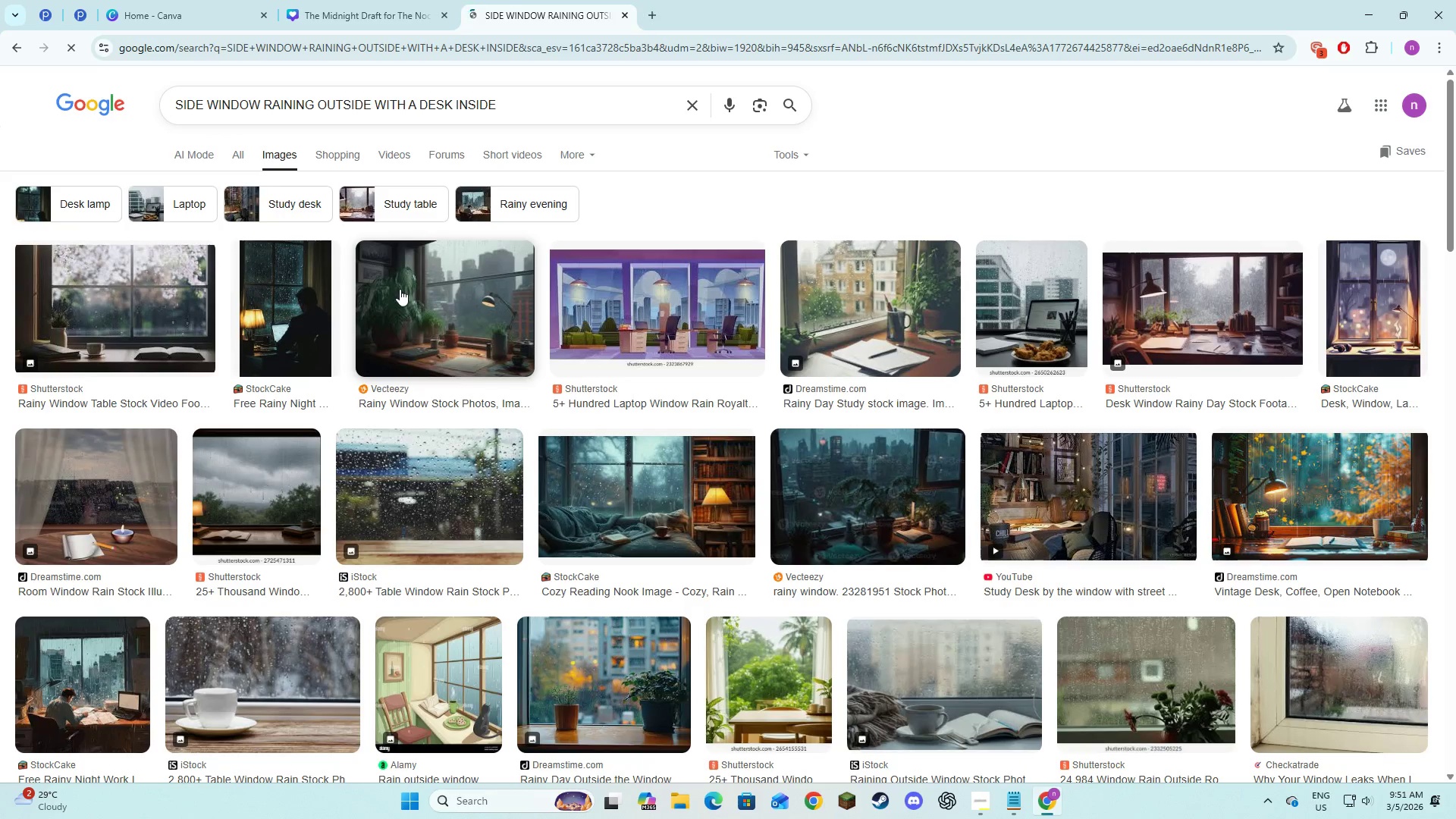 
left_click([189, 325])
 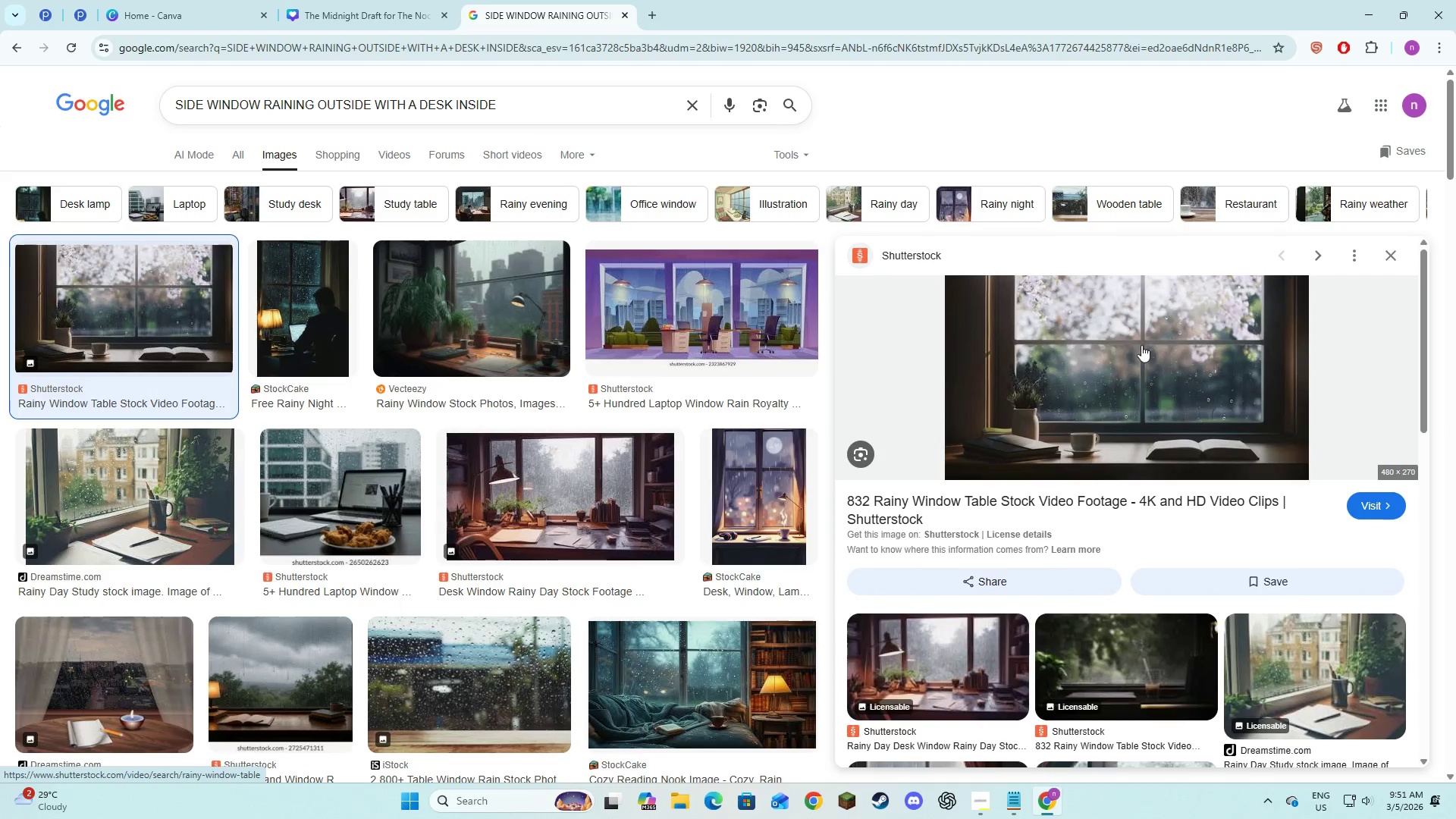 
right_click([1066, 342])
 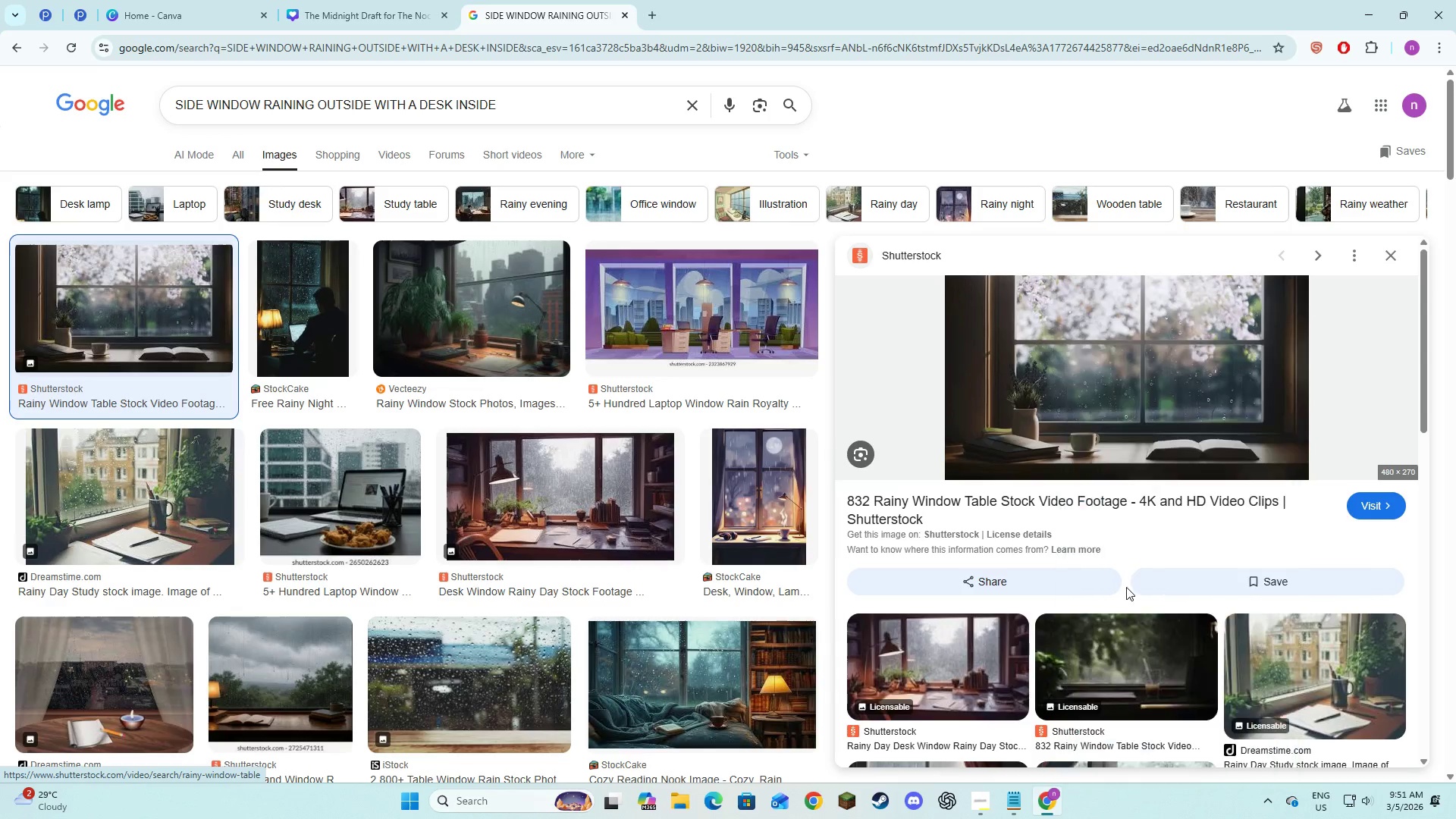 
left_click([340, 0])
 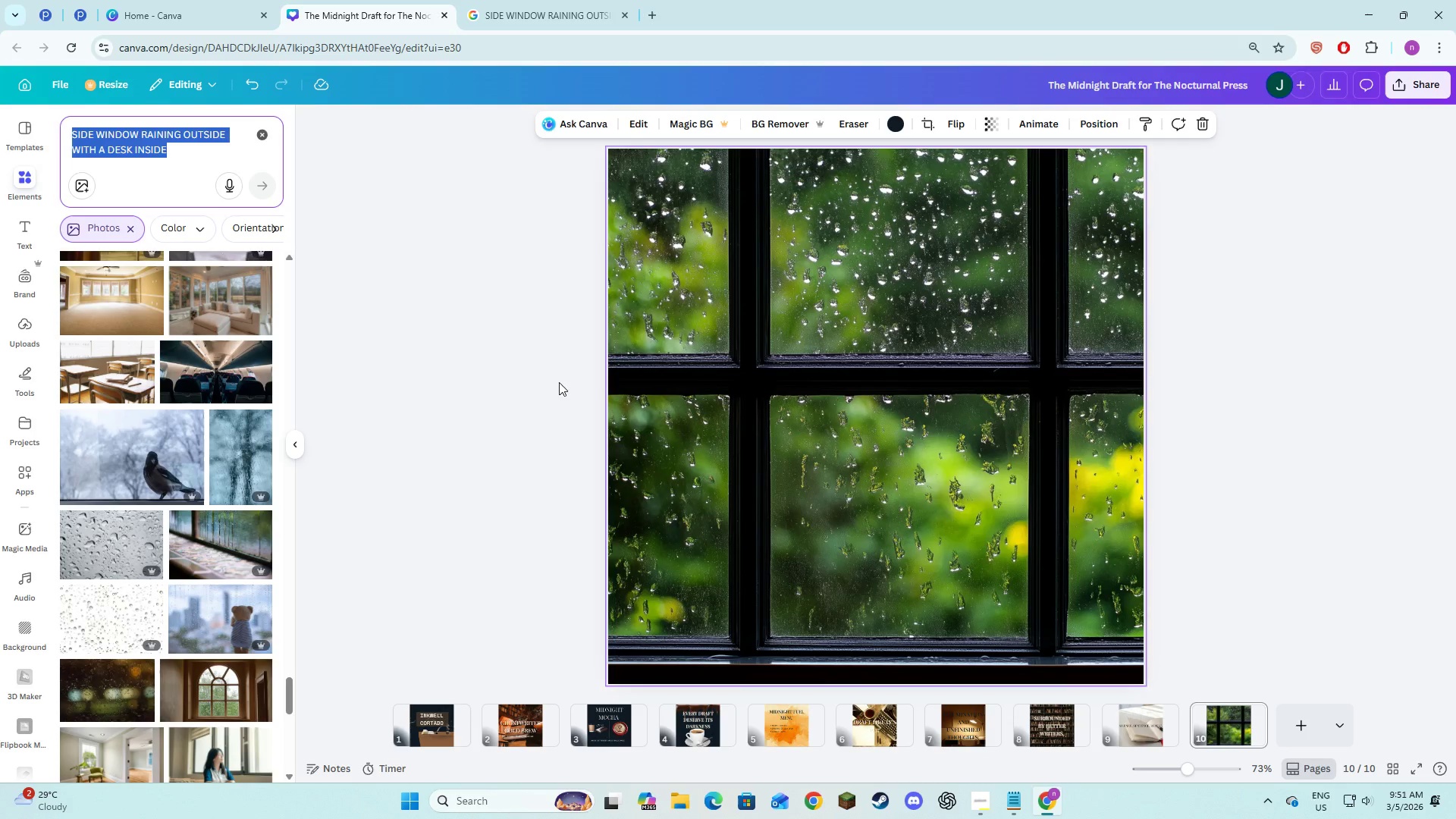 
left_click([808, 354])
 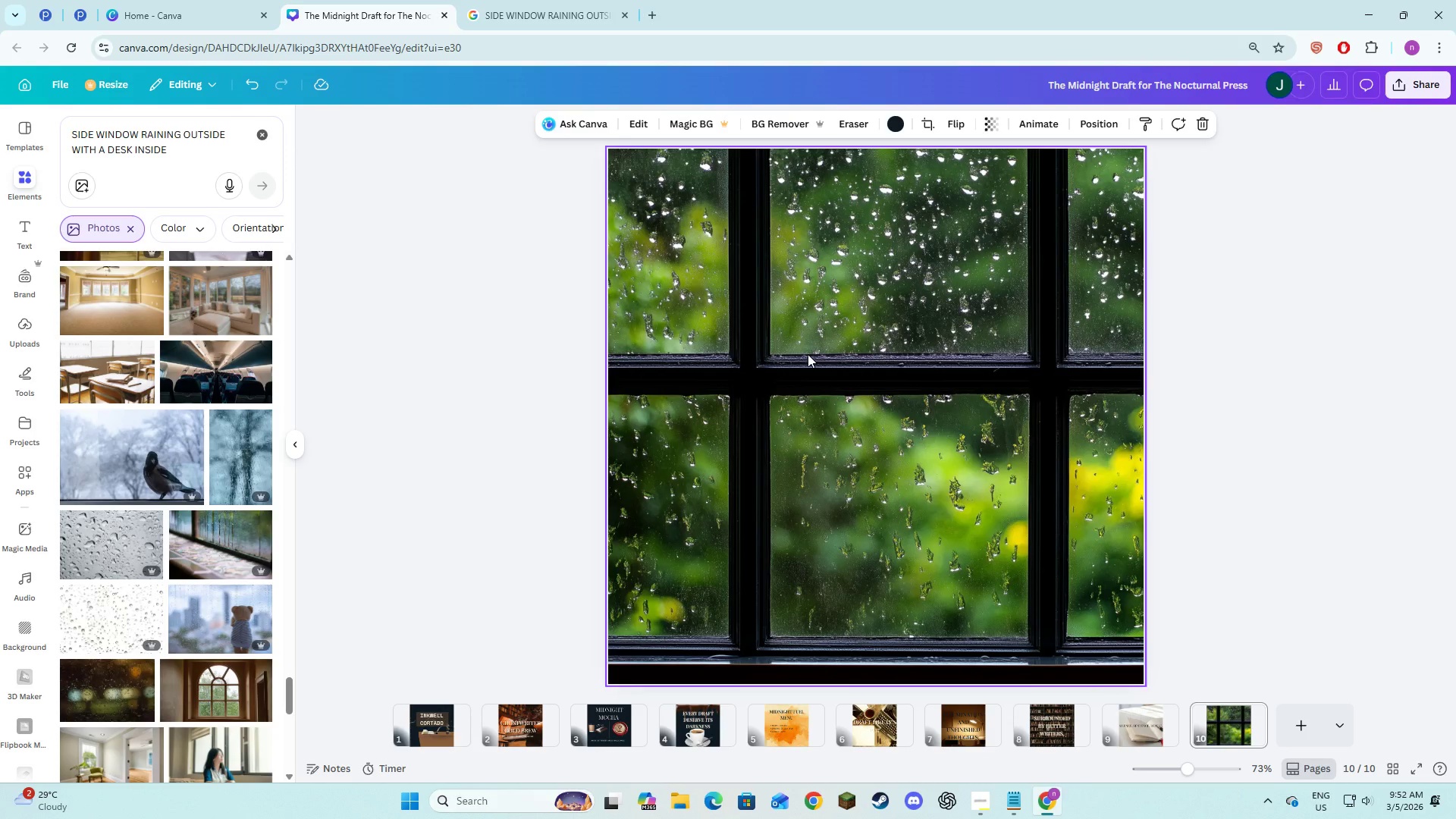 
key(Backspace)
 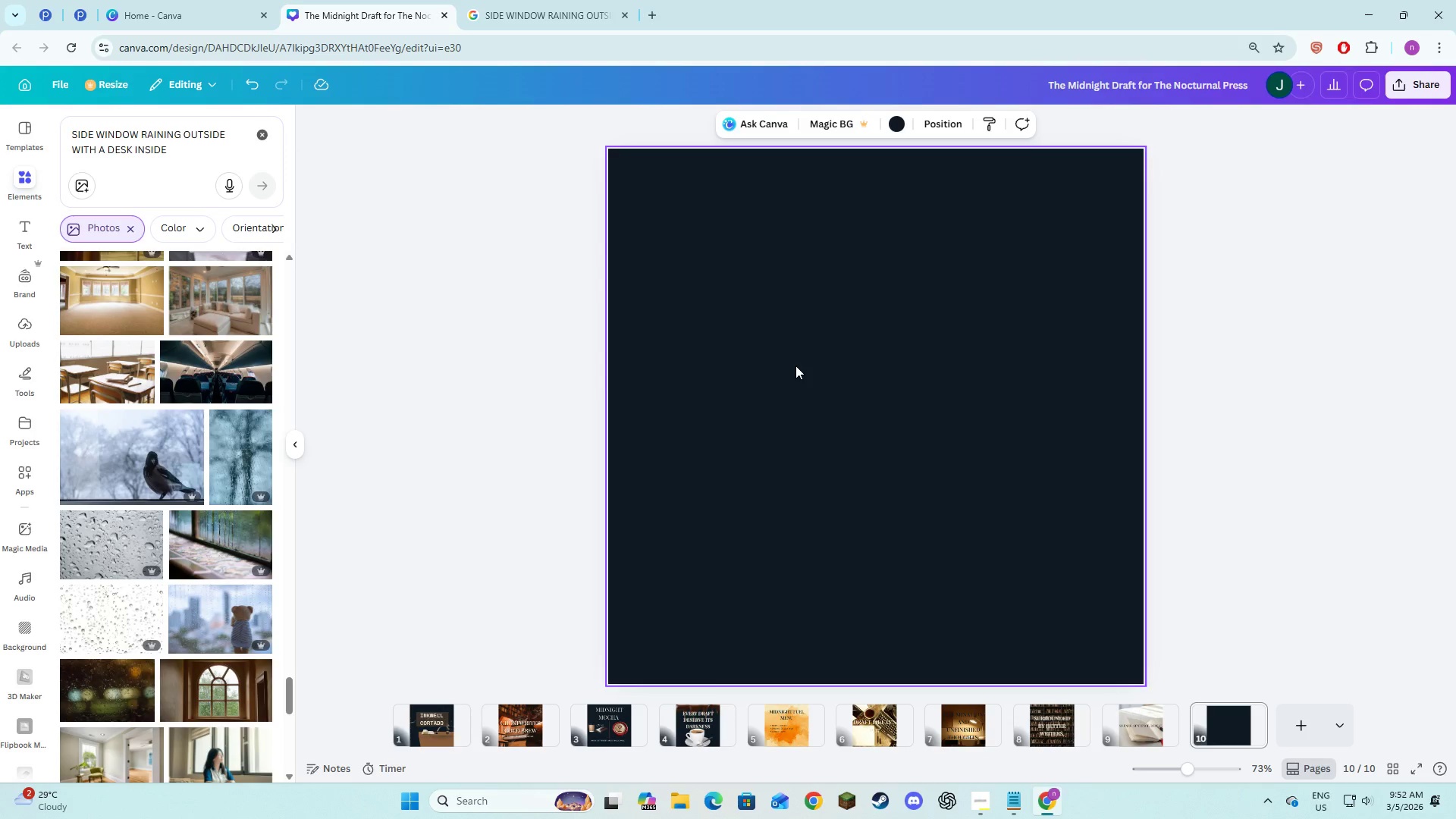 
left_click([795, 366])
 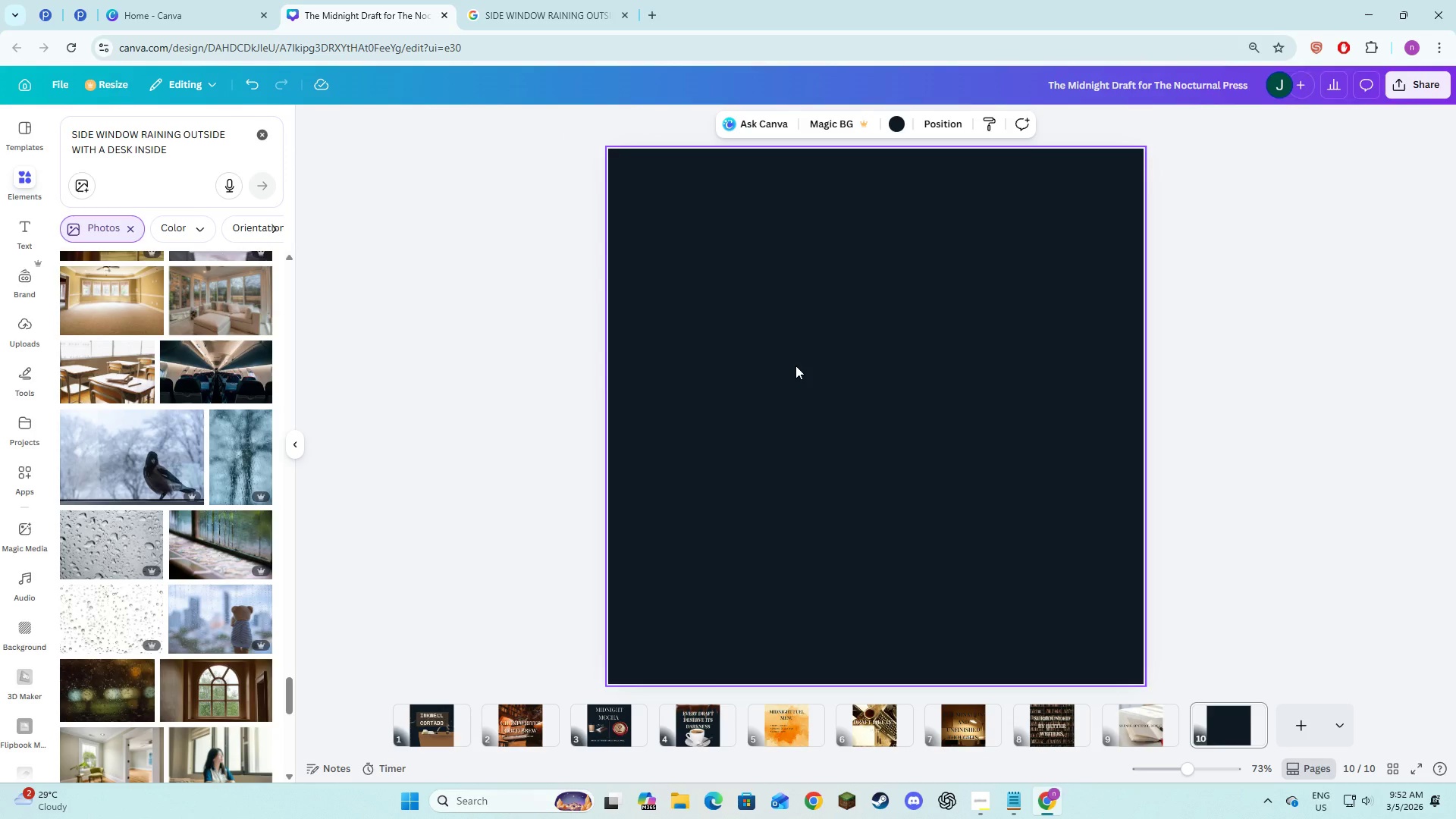 
key(Control+ControlLeft)
 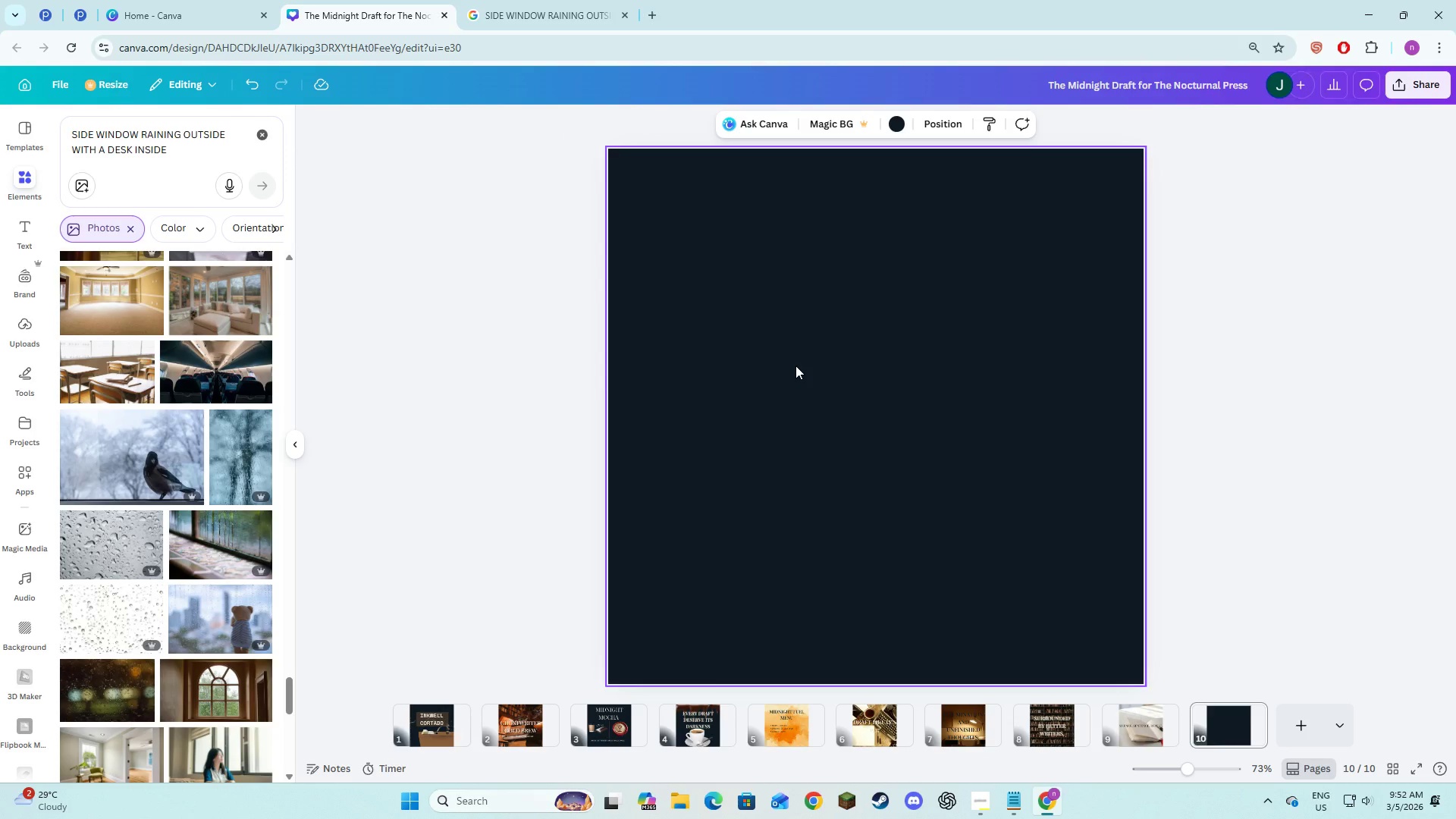 
key(Control+V)
 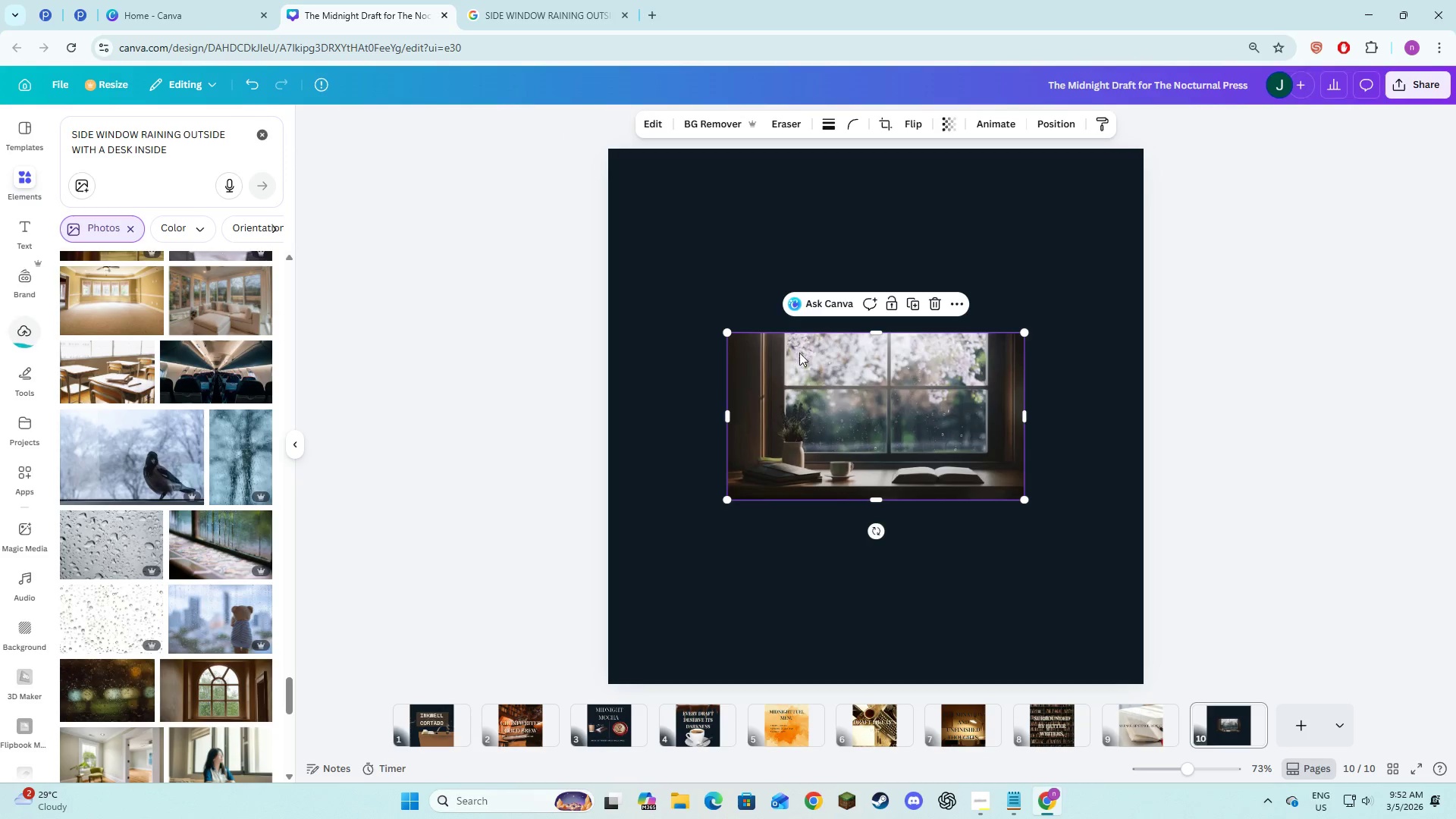 
right_click([832, 413])
 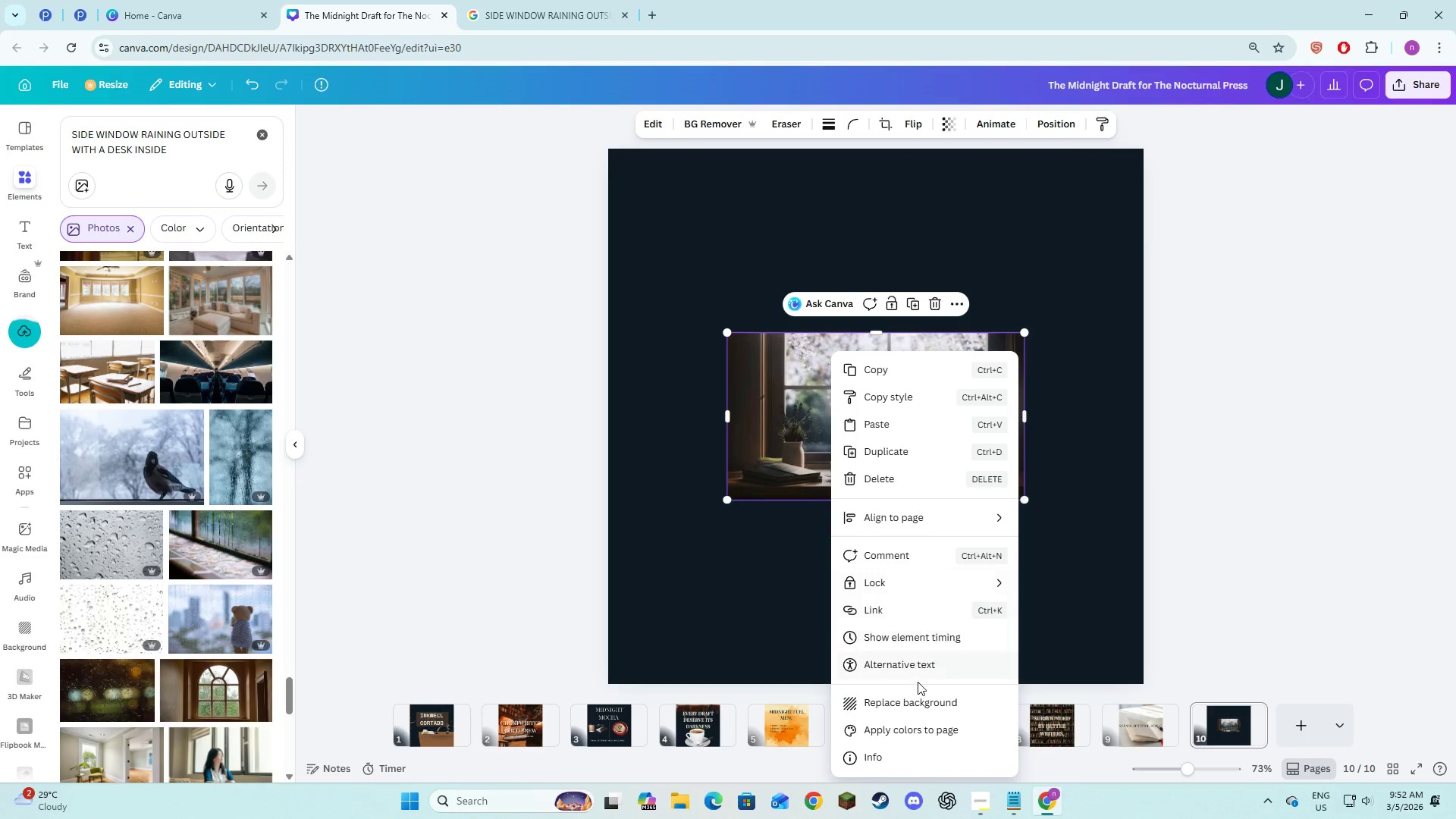 
left_click([927, 697])
 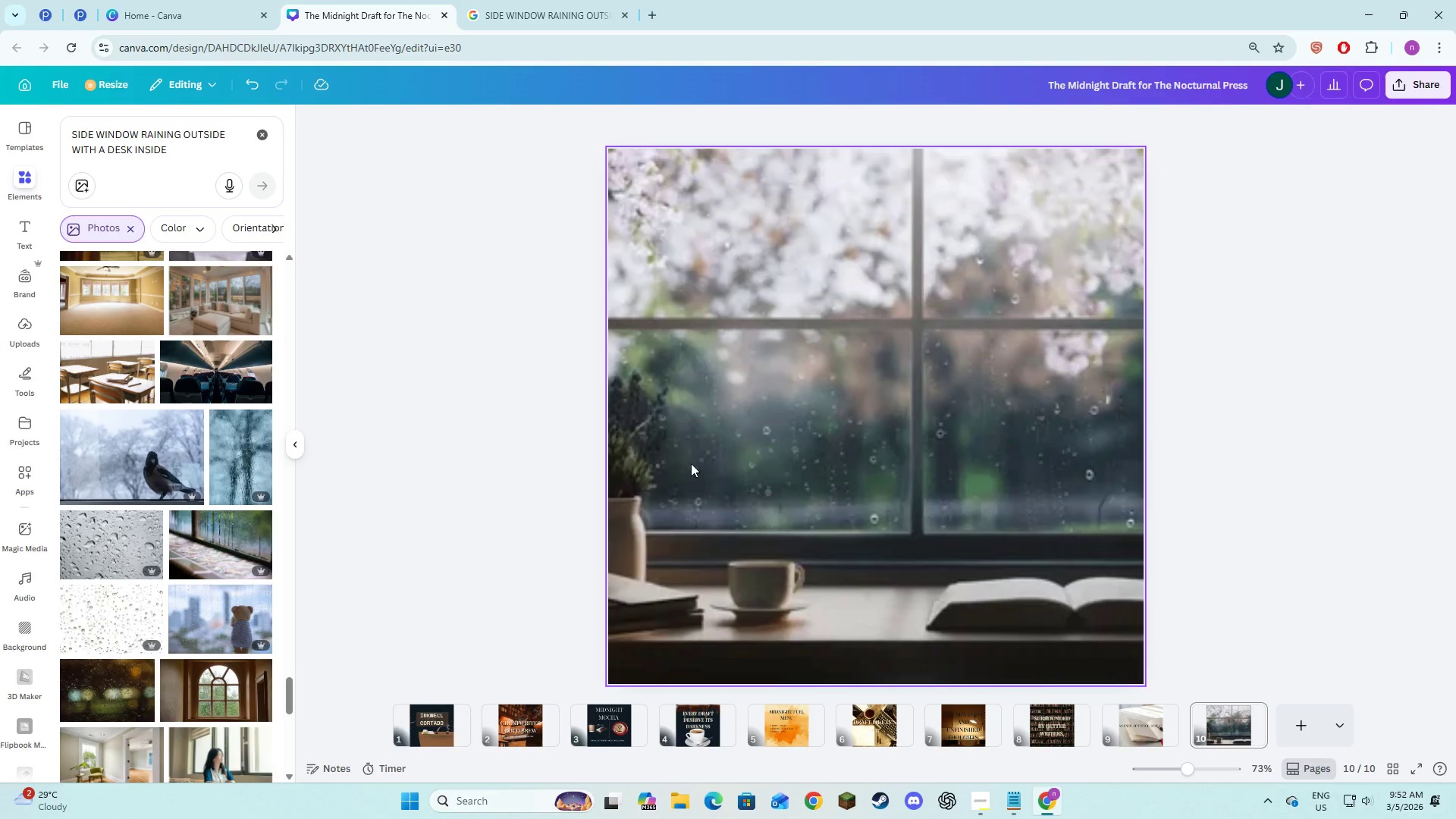 
left_click([824, 397])
 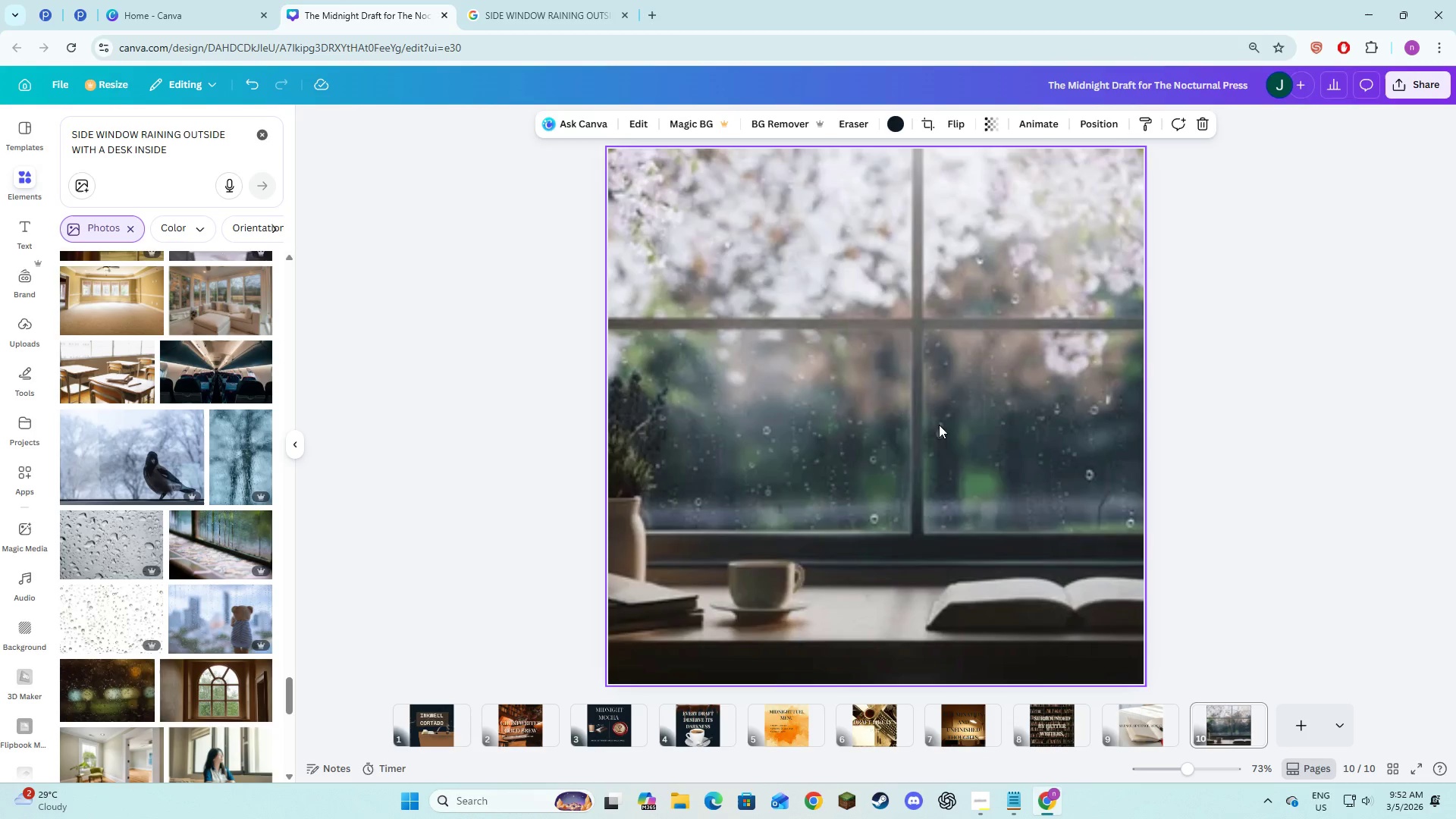 
left_click([526, 0])
 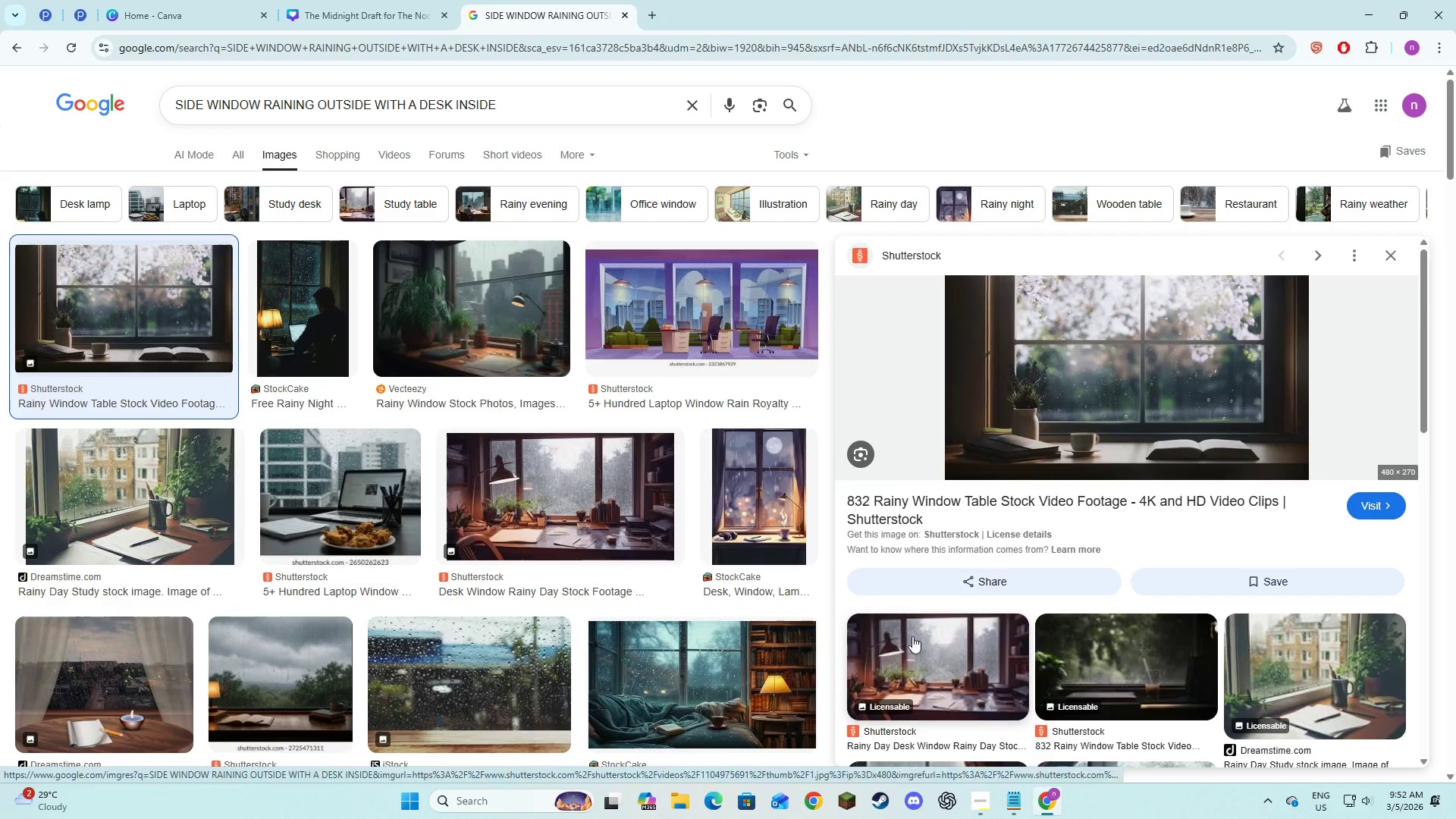 
wait(6.59)
 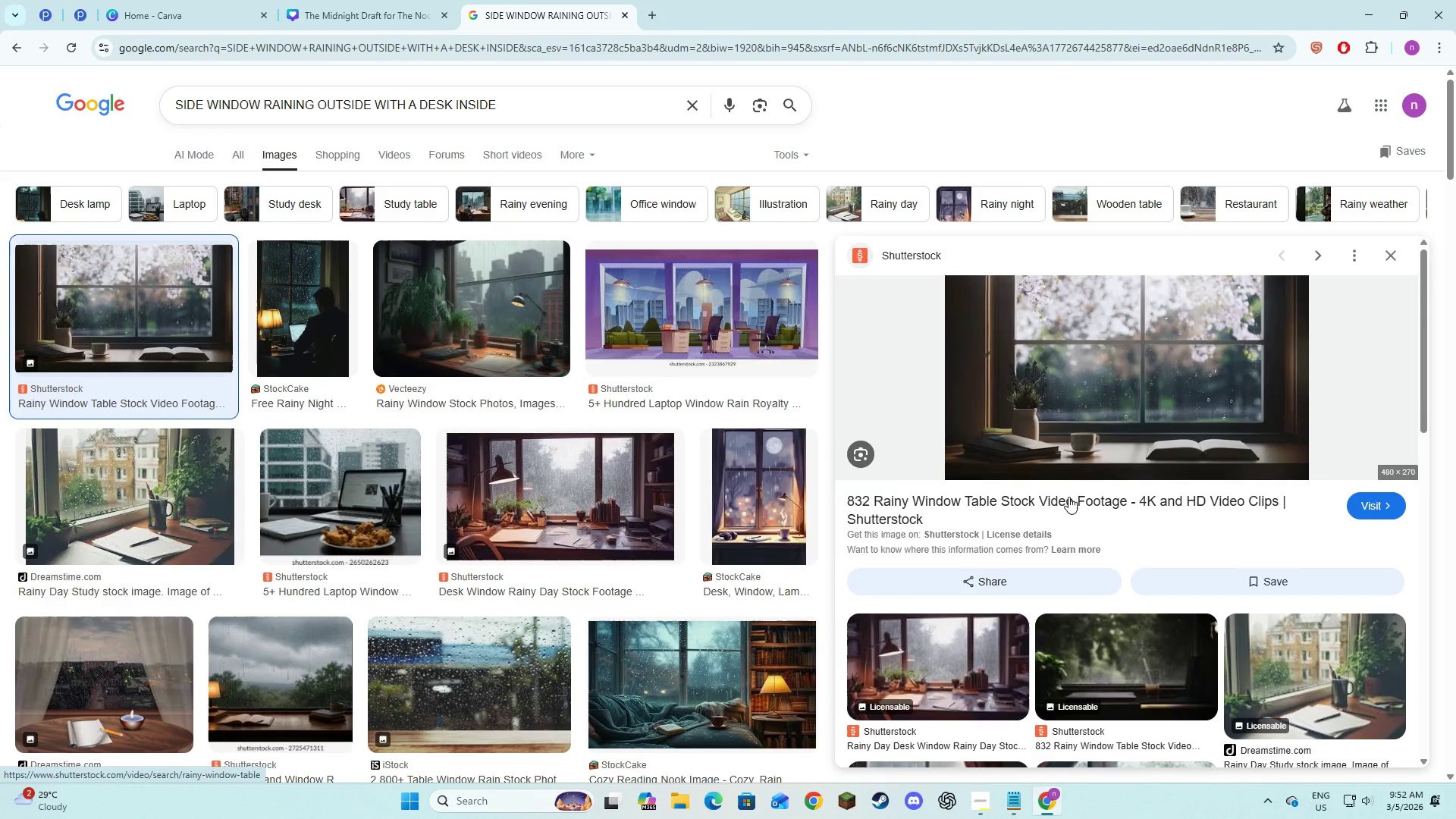 
left_click([511, 356])
 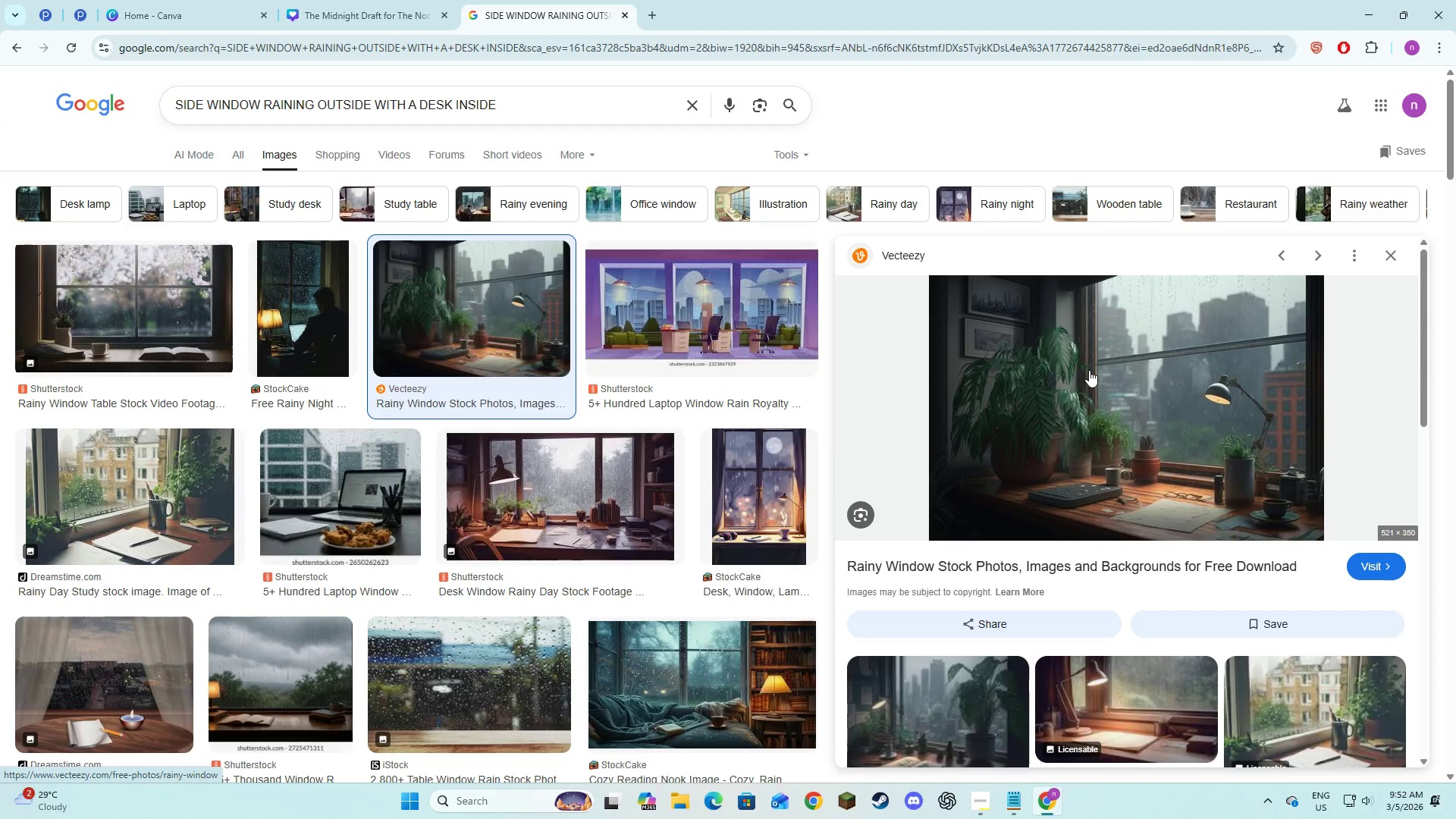 
left_click([209, 287])
 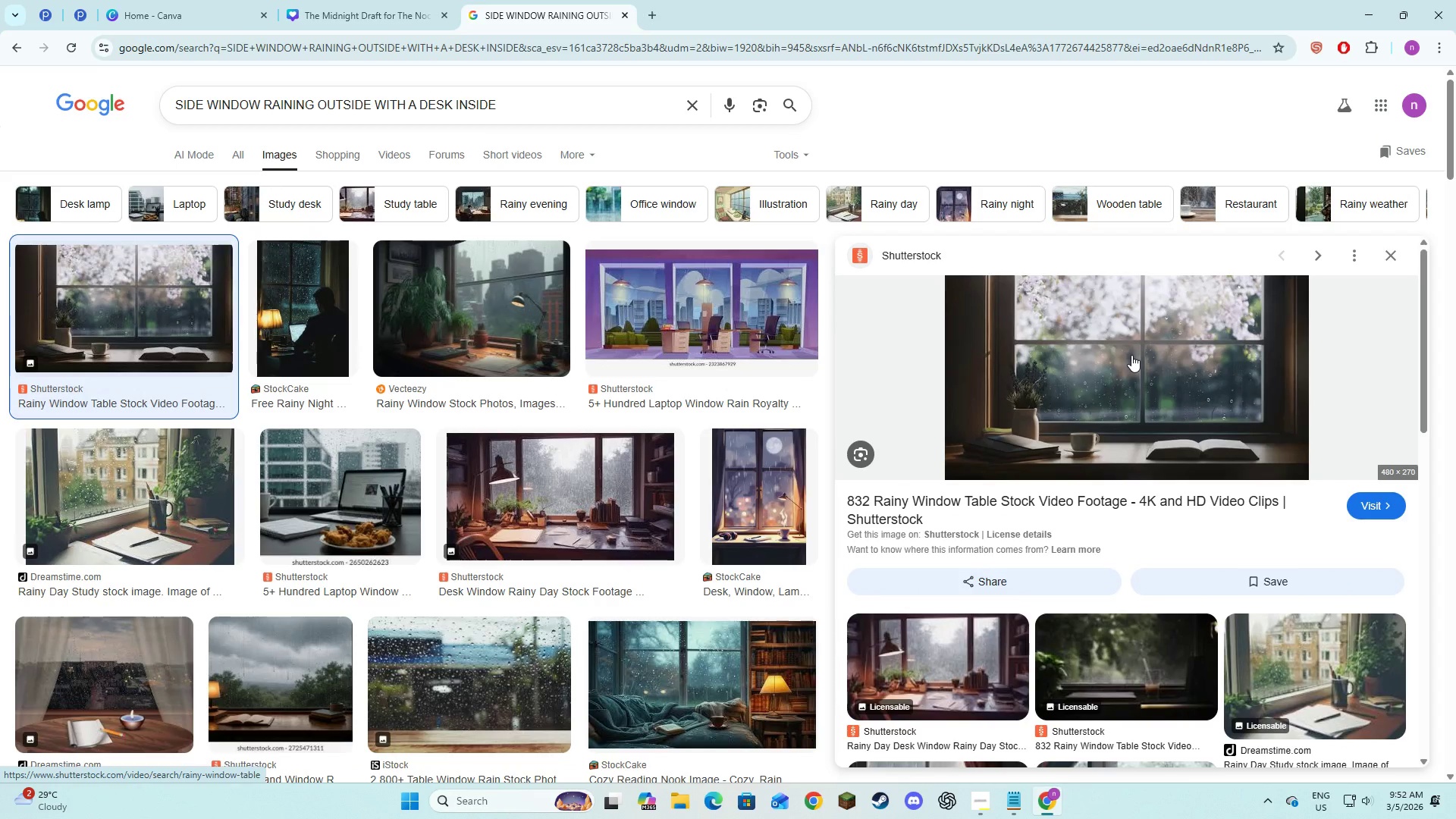 
right_click([1131, 355])
 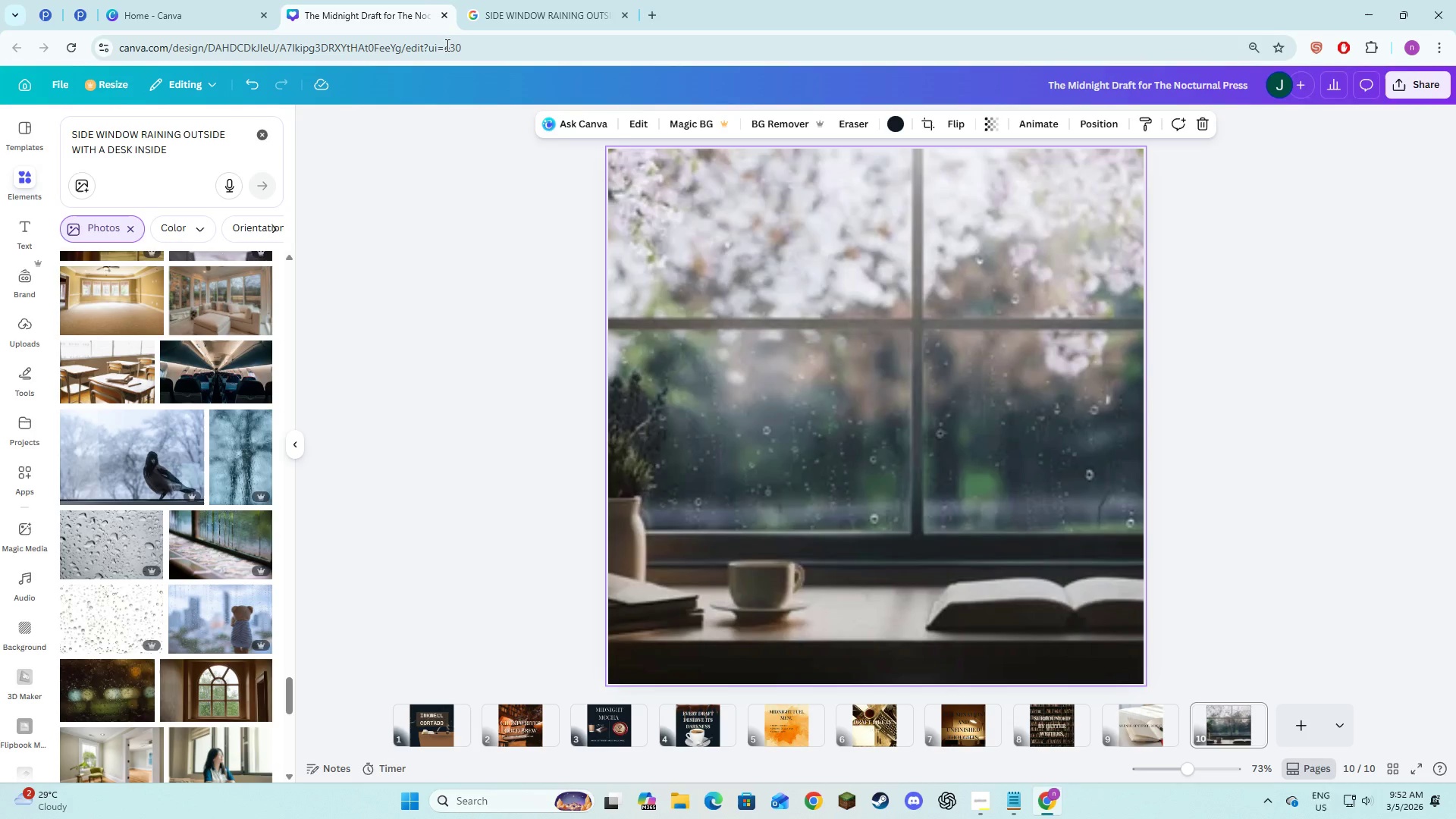 
double_click([712, 321])
 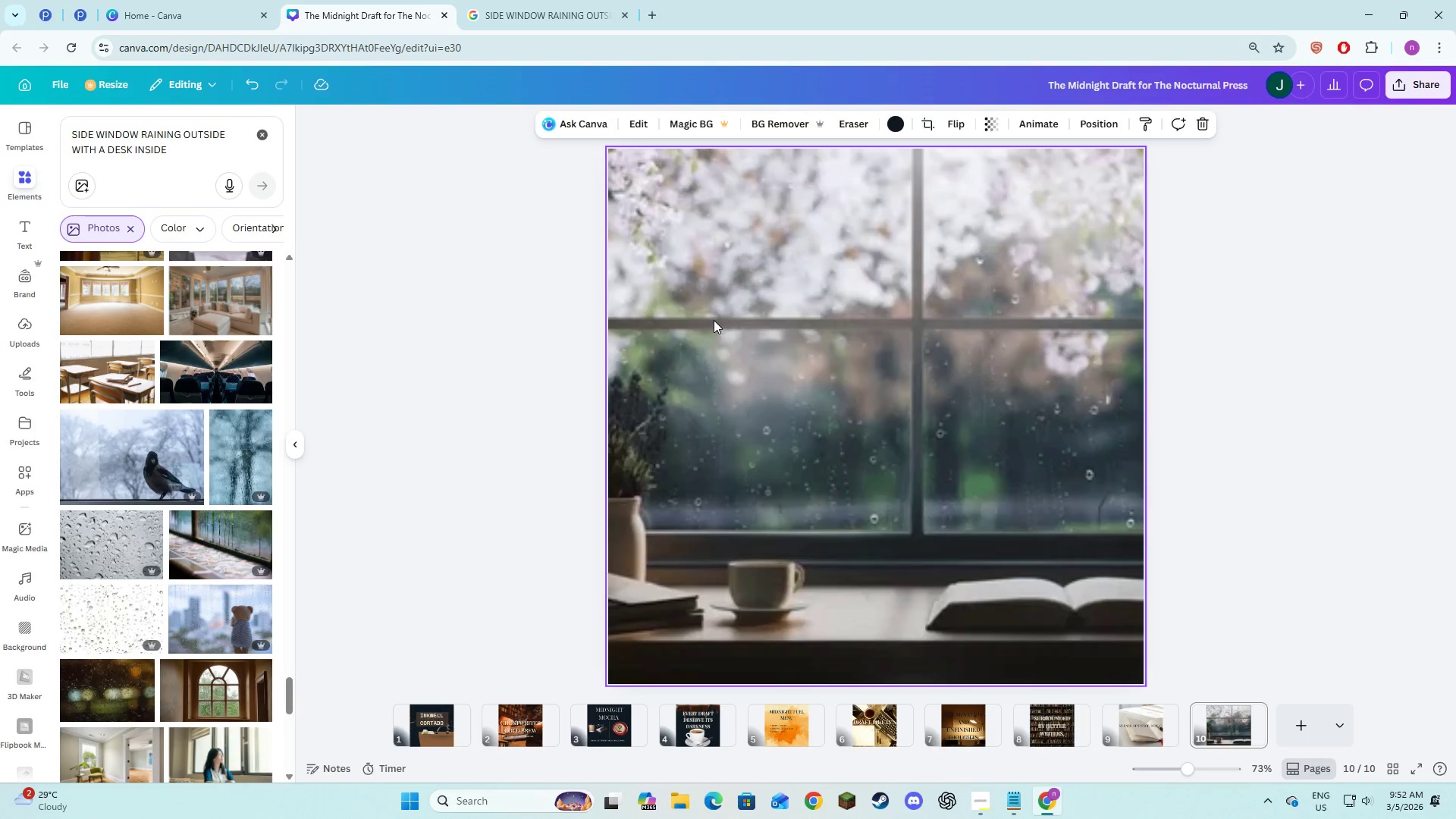 
key(Backspace)
 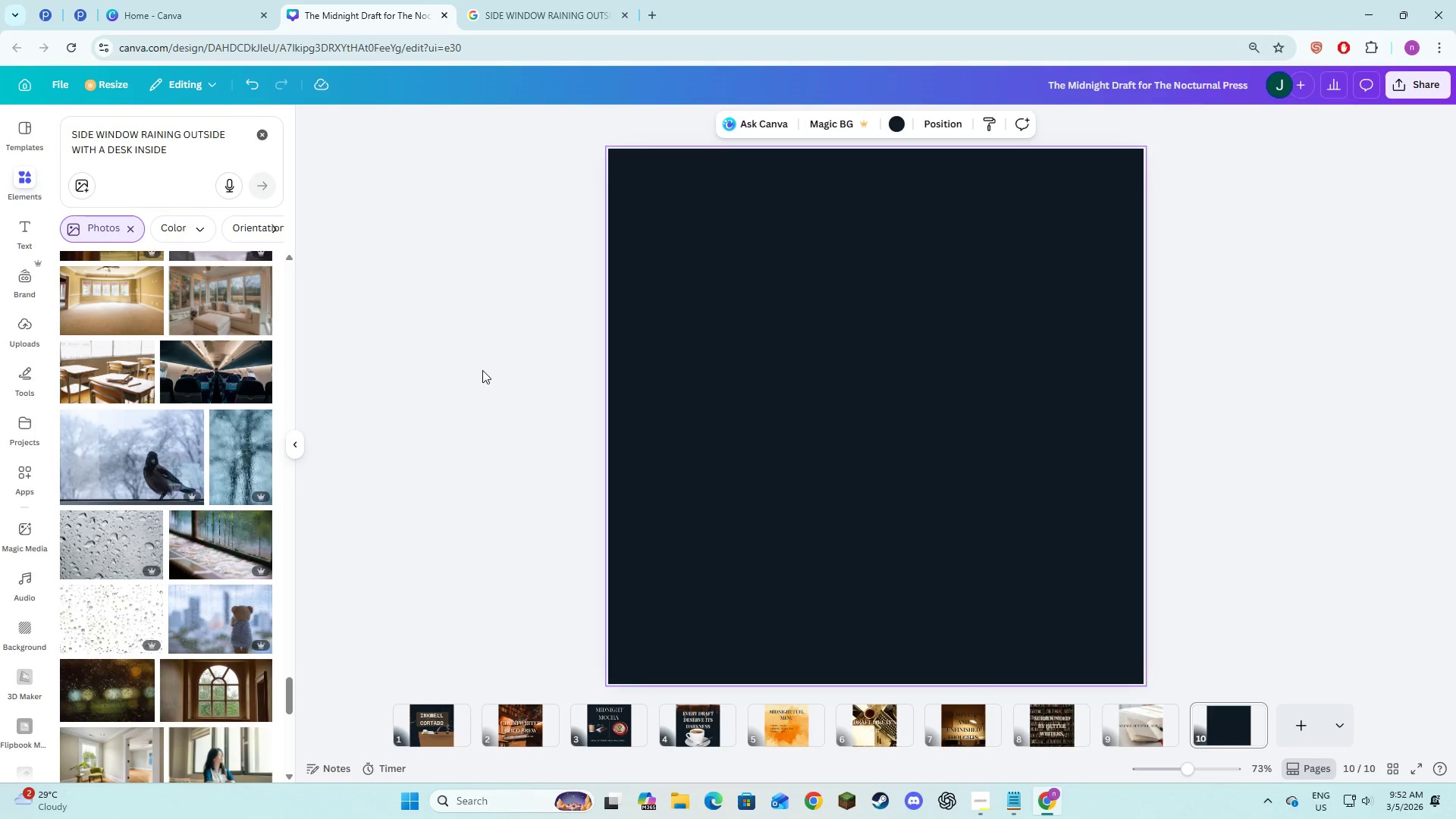 
key(Control+ControlLeft)
 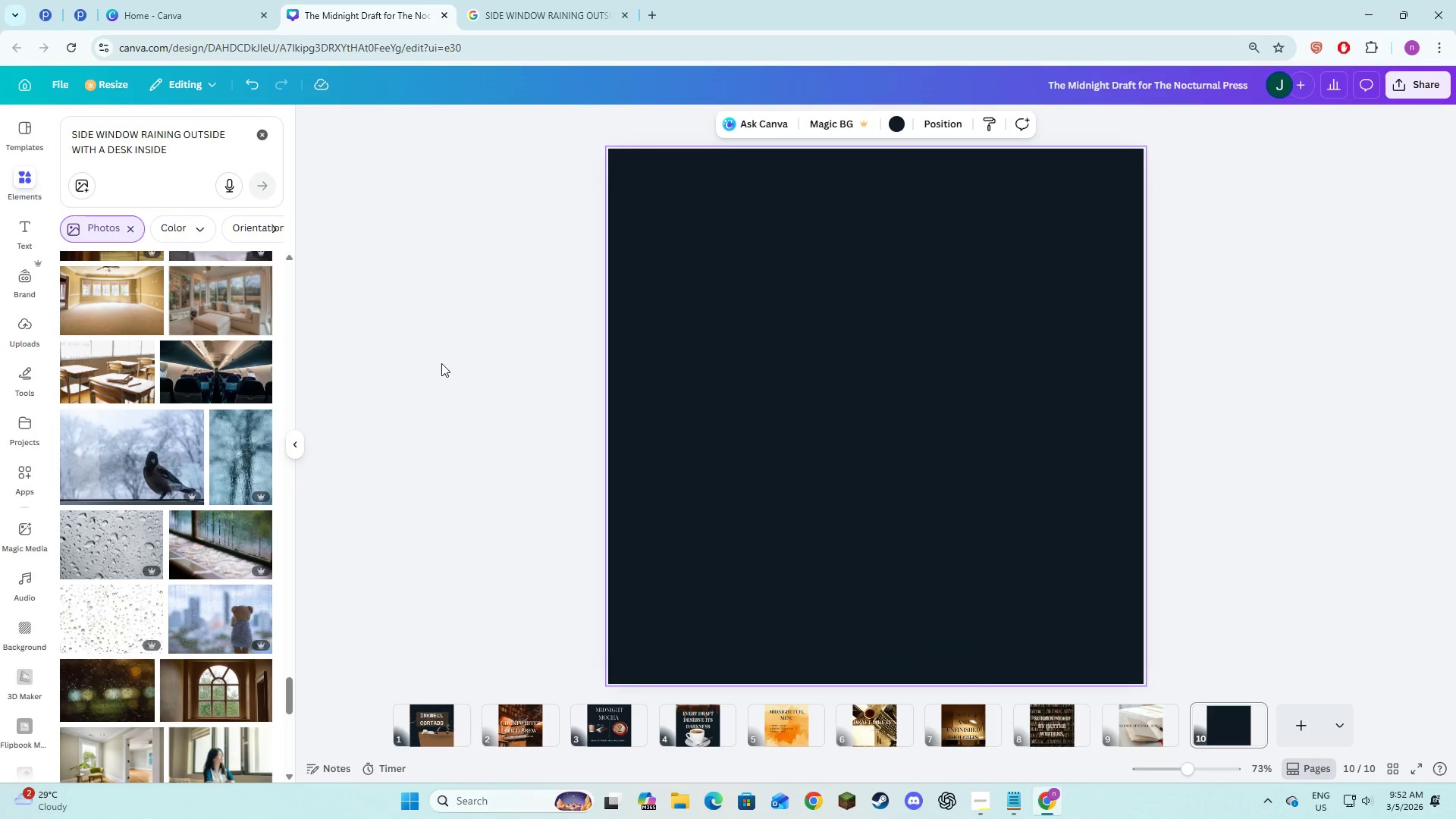 
key(Control+V)
 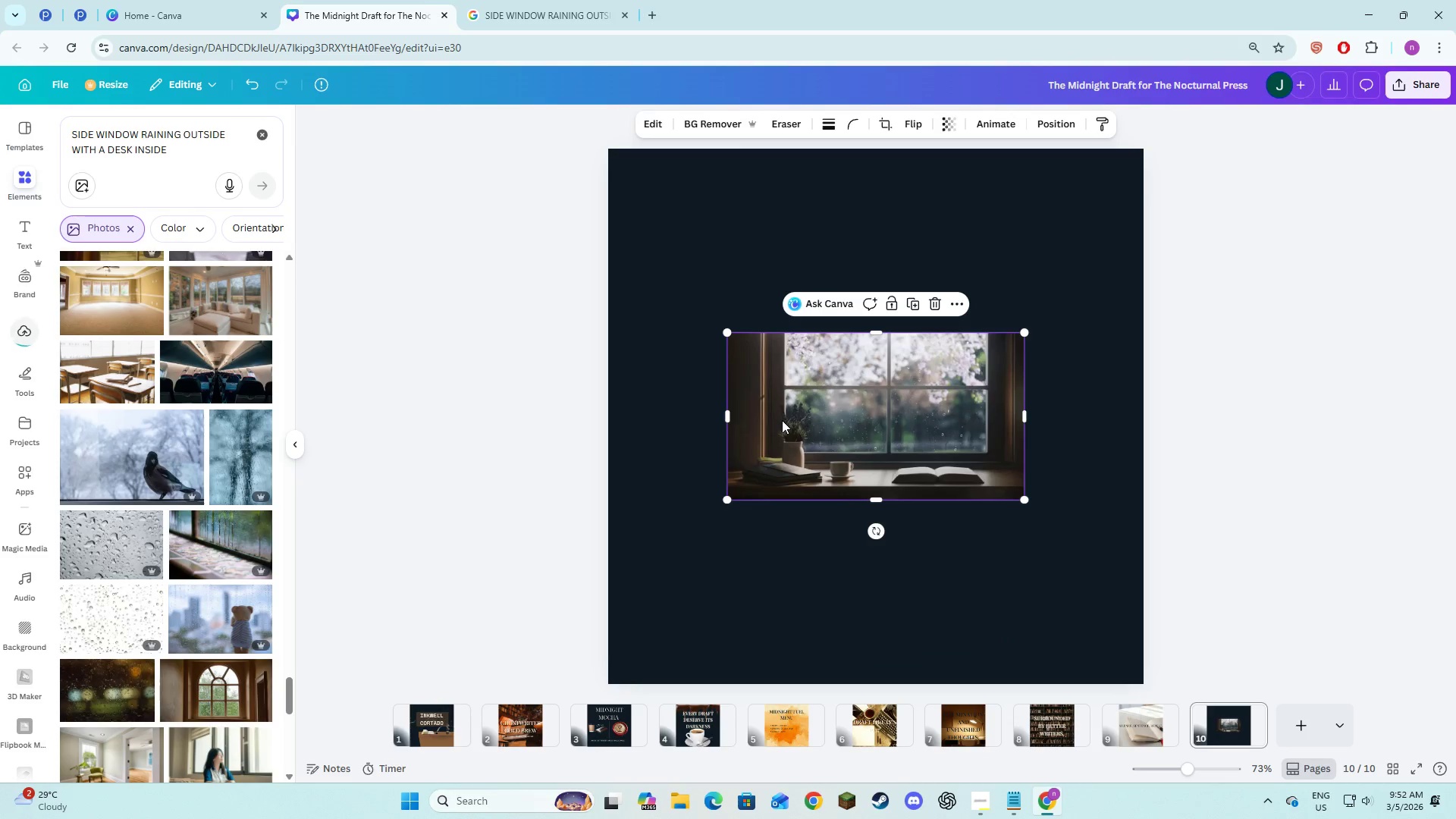 
right_click([782, 421])
 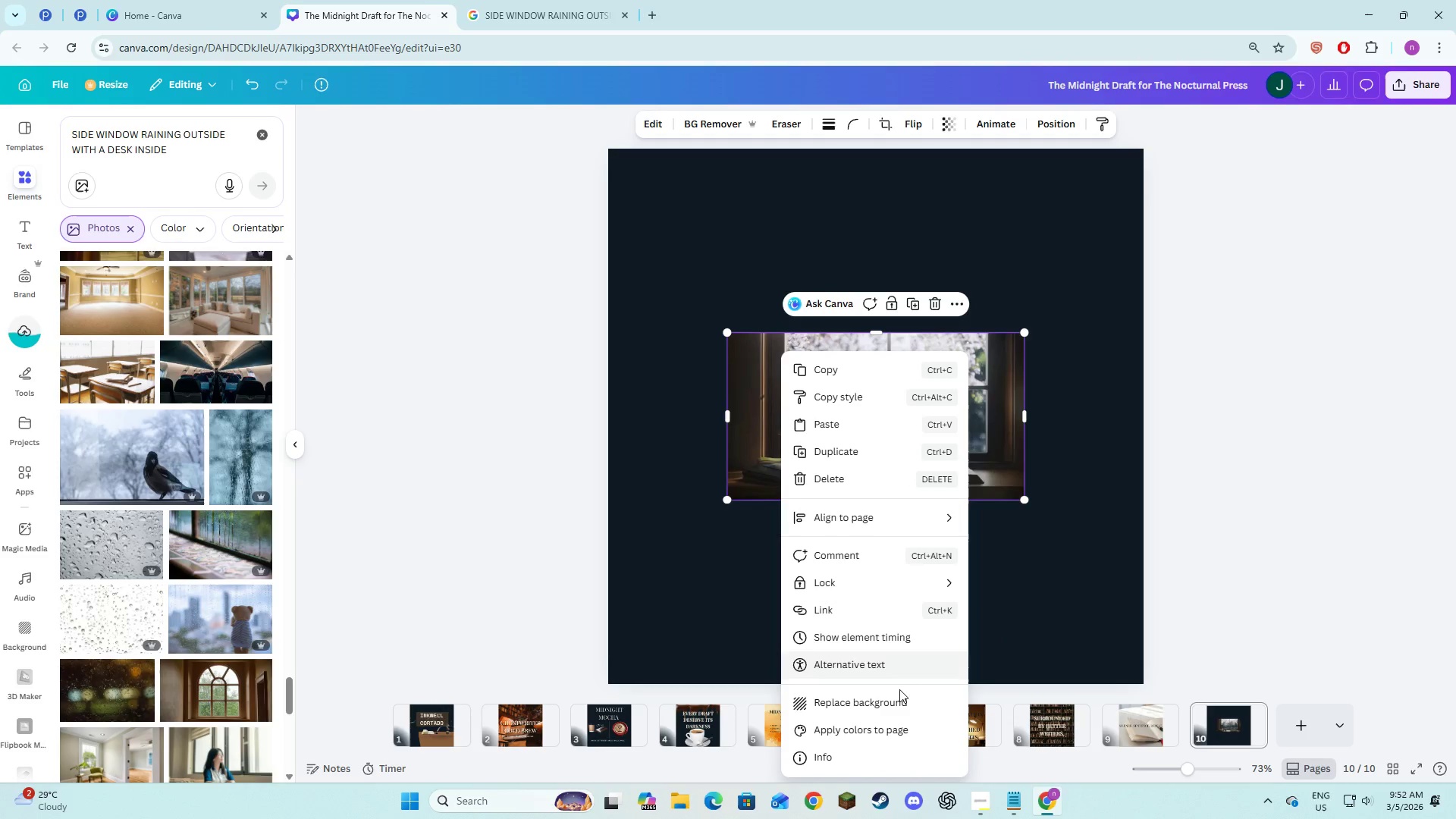 
left_click([897, 699])
 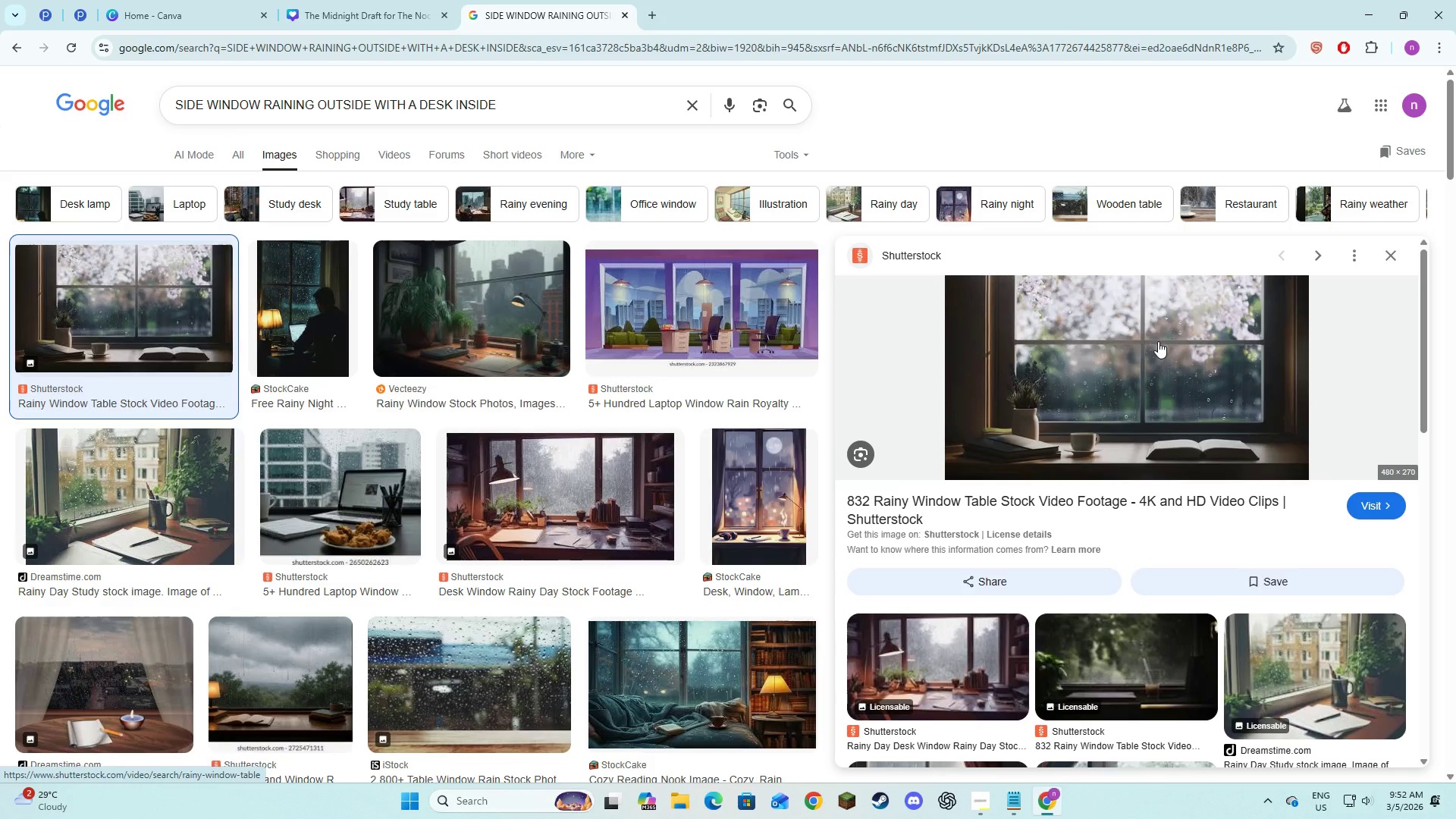 
left_click([471, 295])
 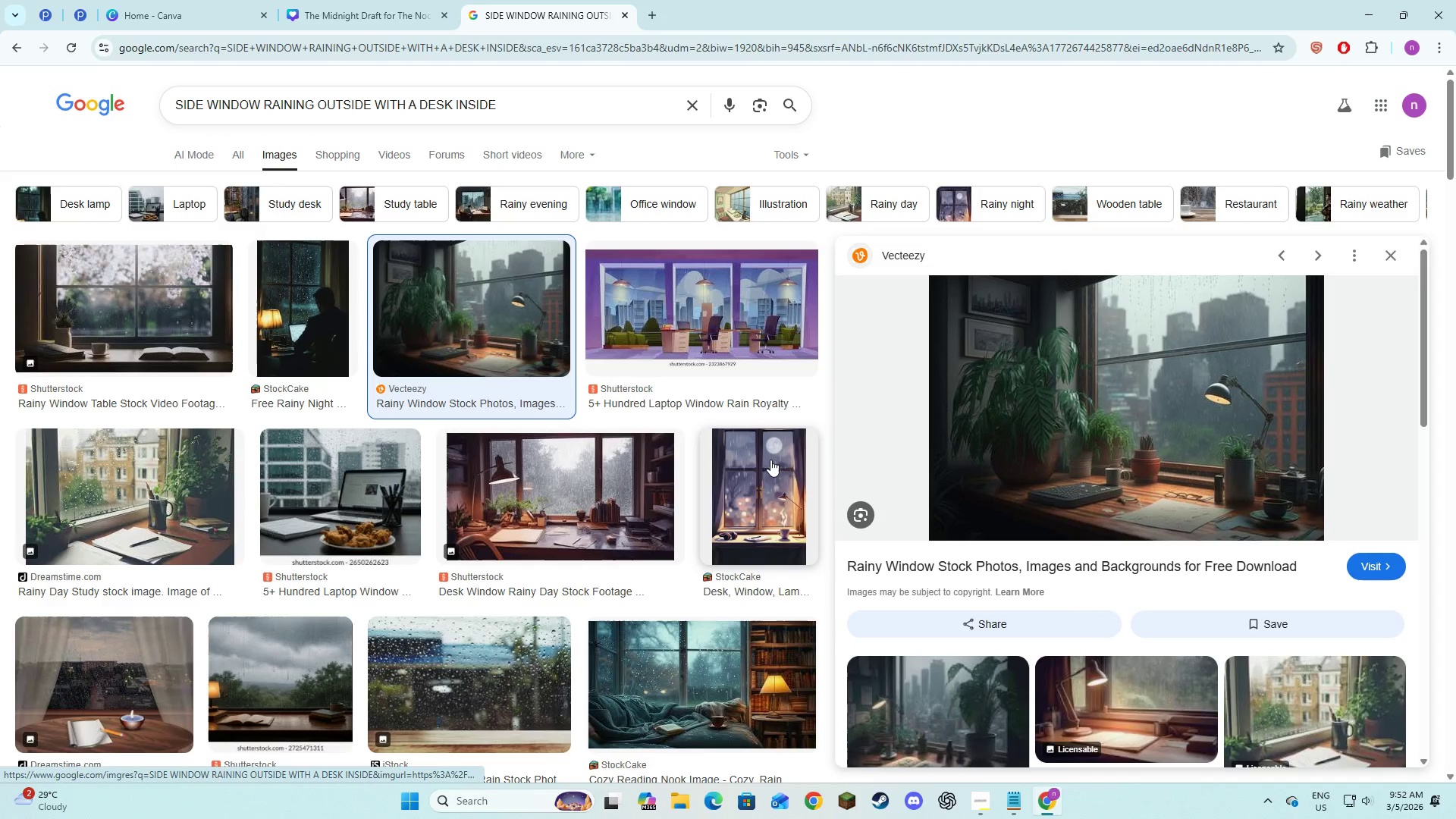 
wait(5.12)
 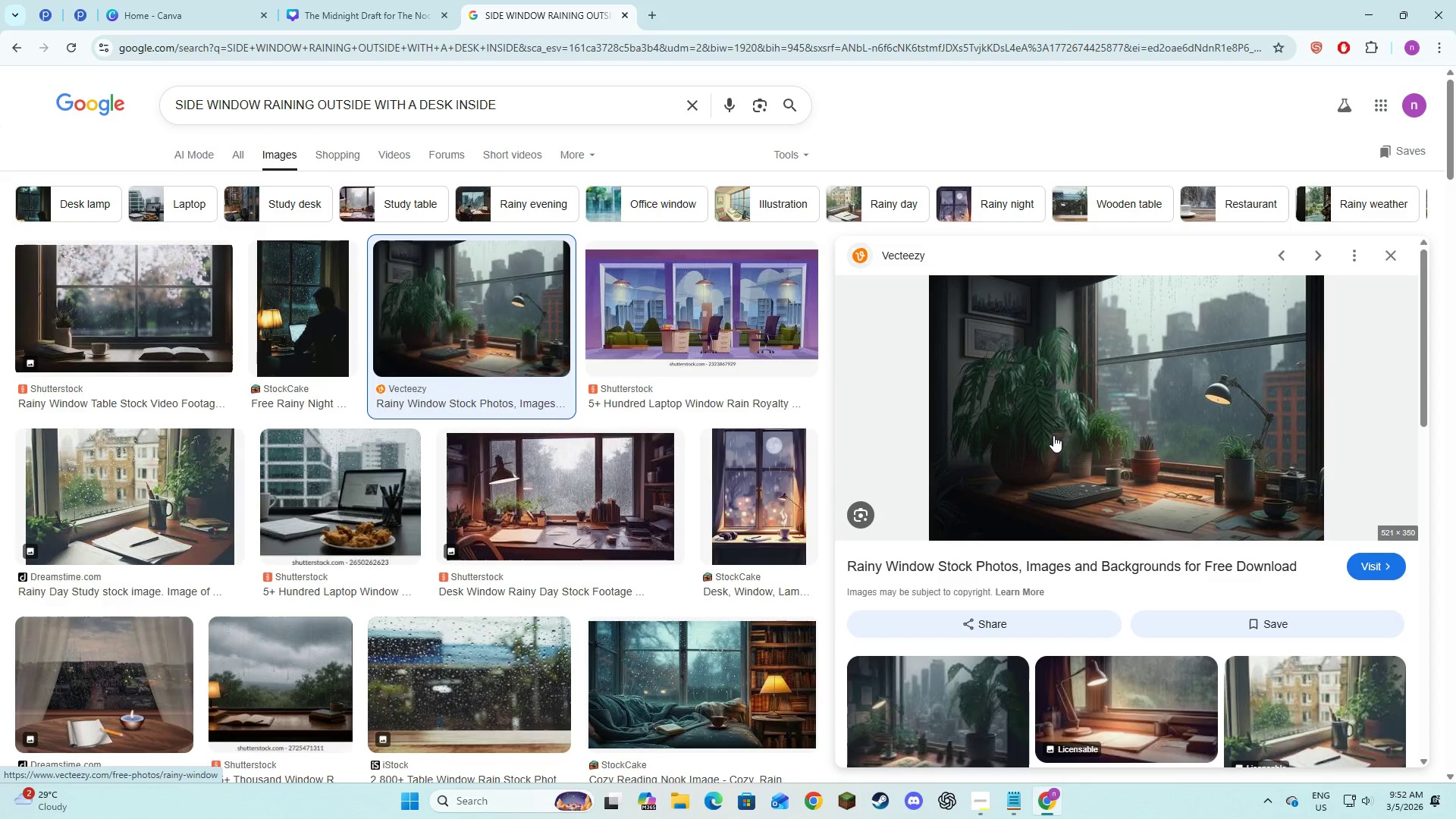 
left_click([598, 504])
 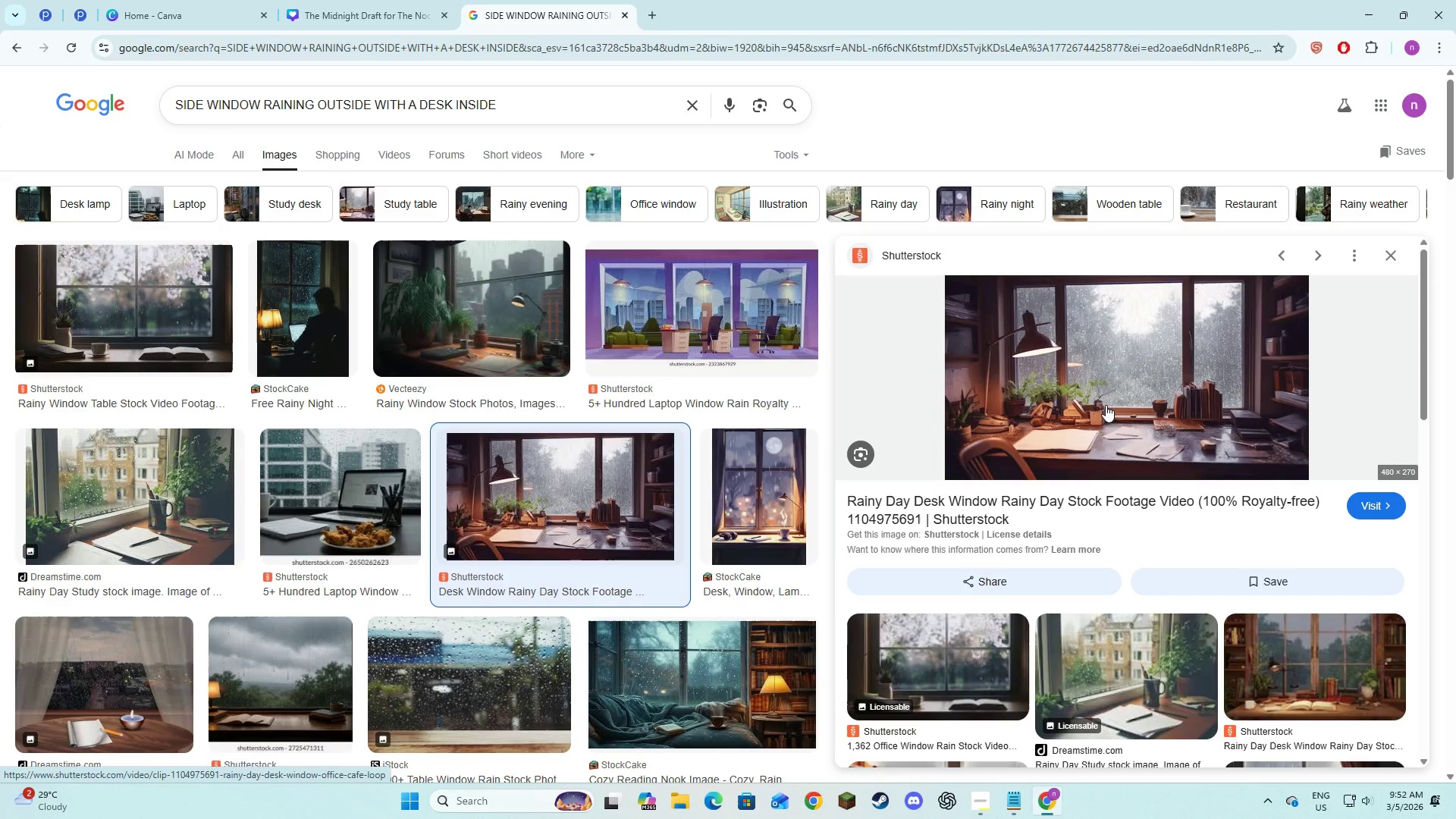 
right_click([1079, 369])
 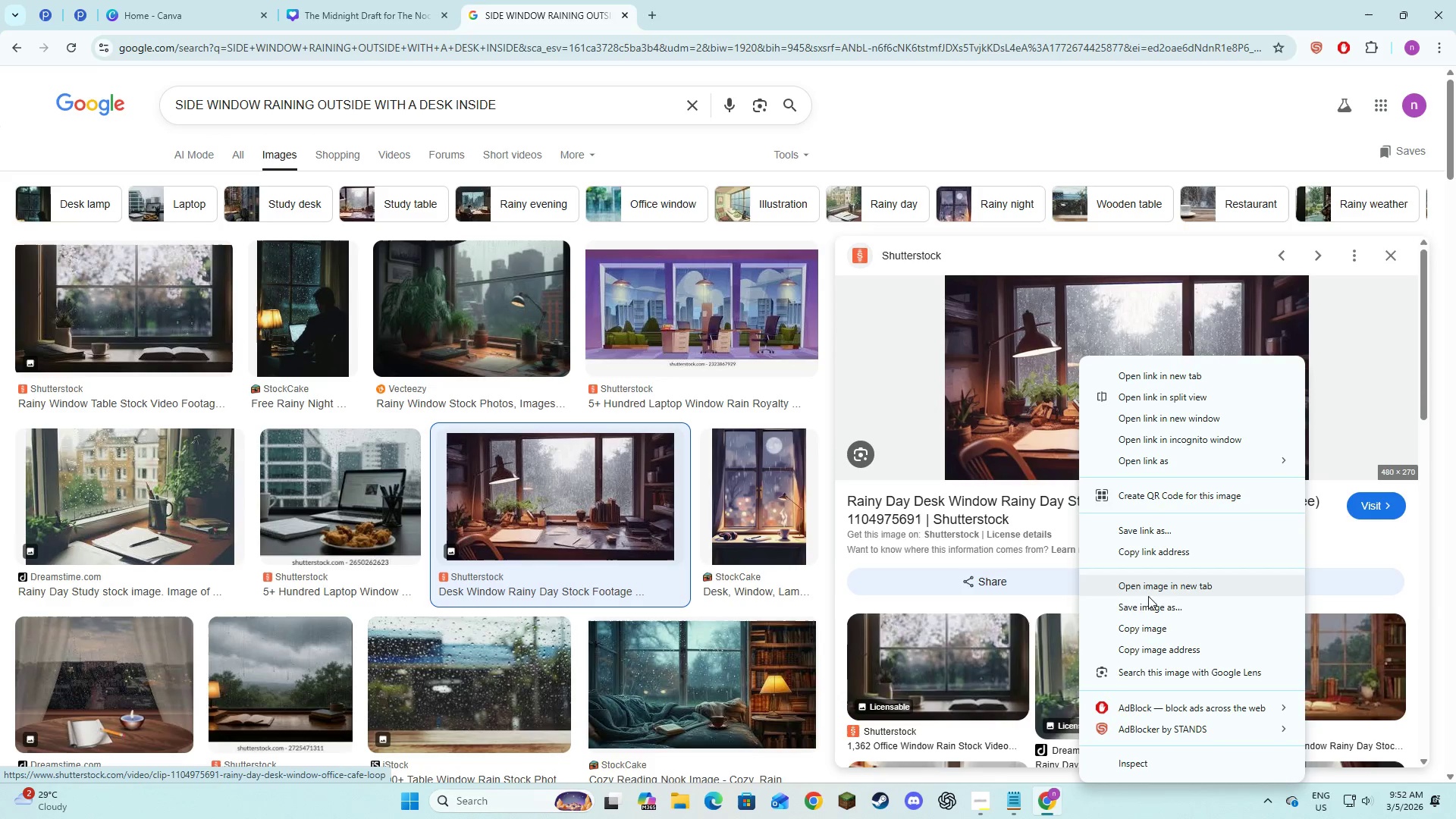 
left_click([1148, 627])
 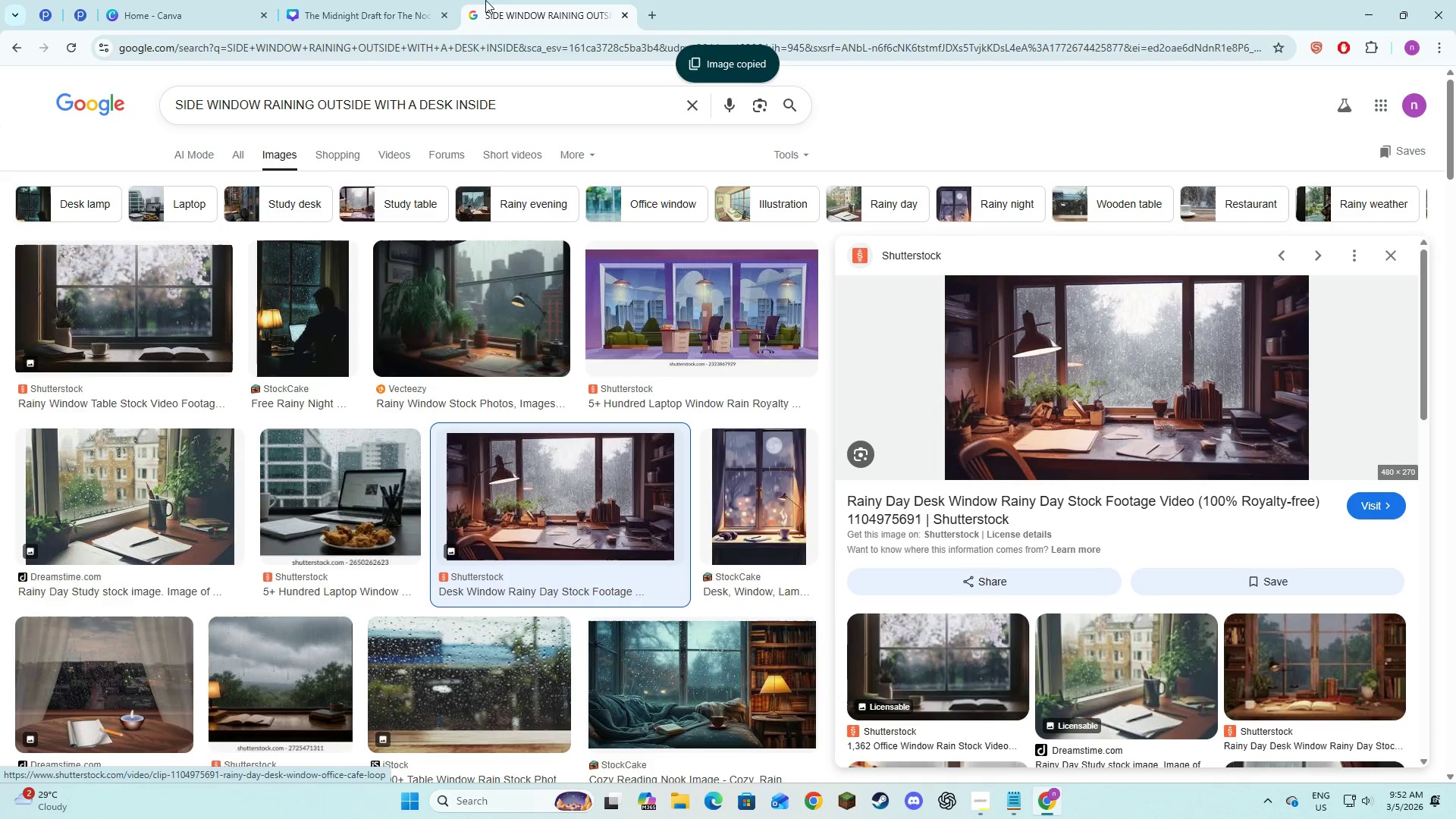 
left_click([378, 0])
 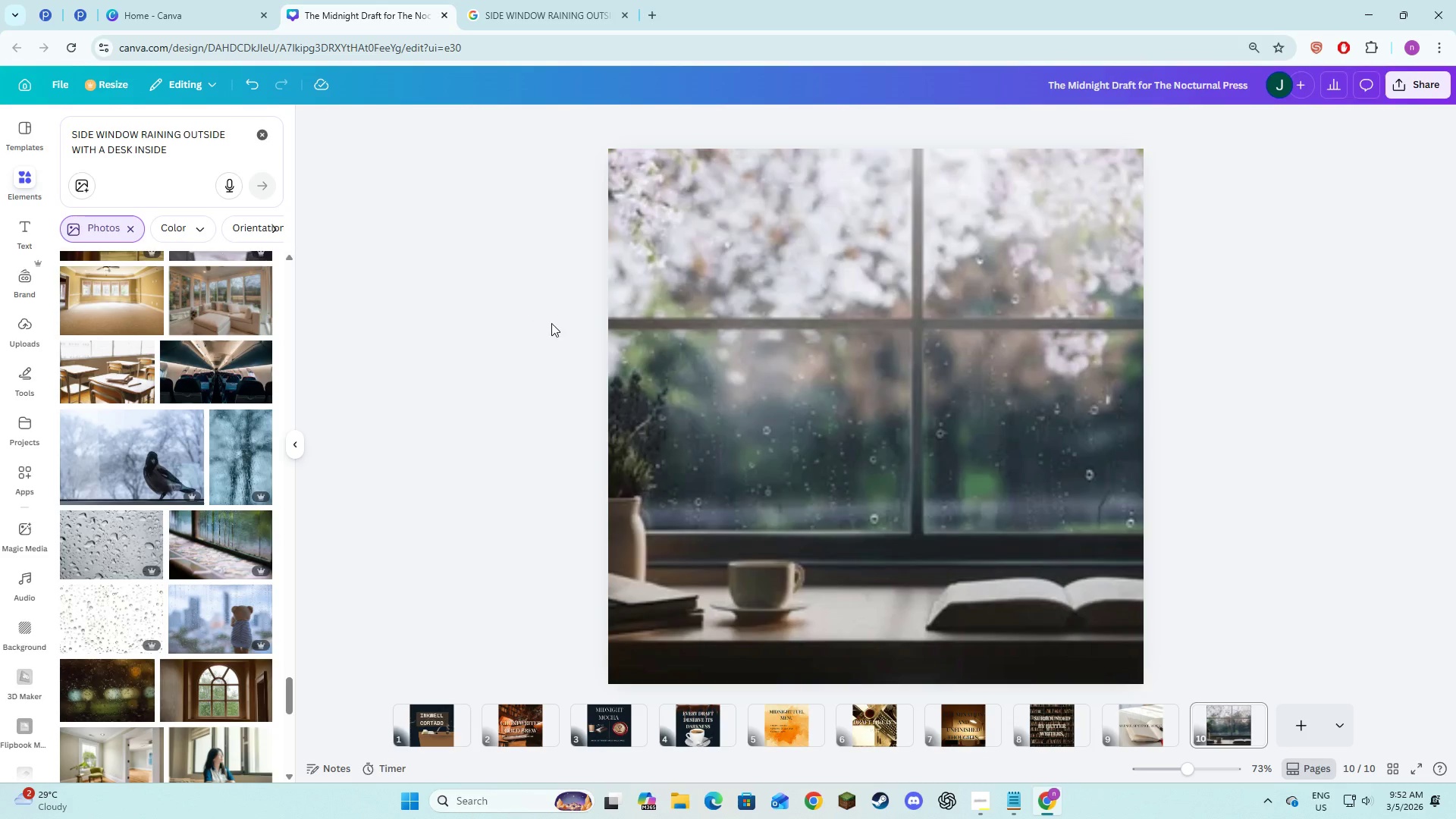 
left_click([691, 340])
 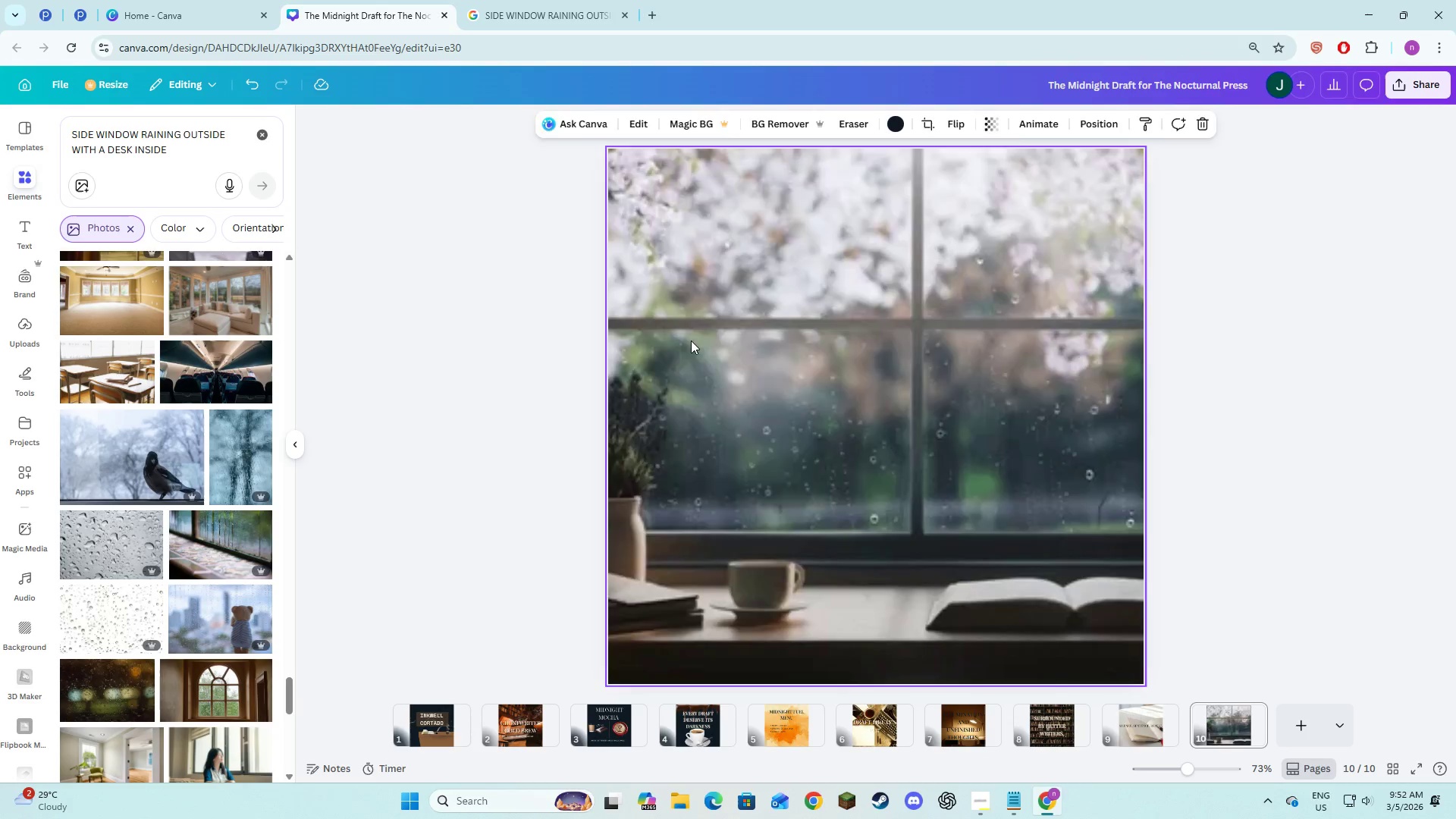 
key(Backspace)
 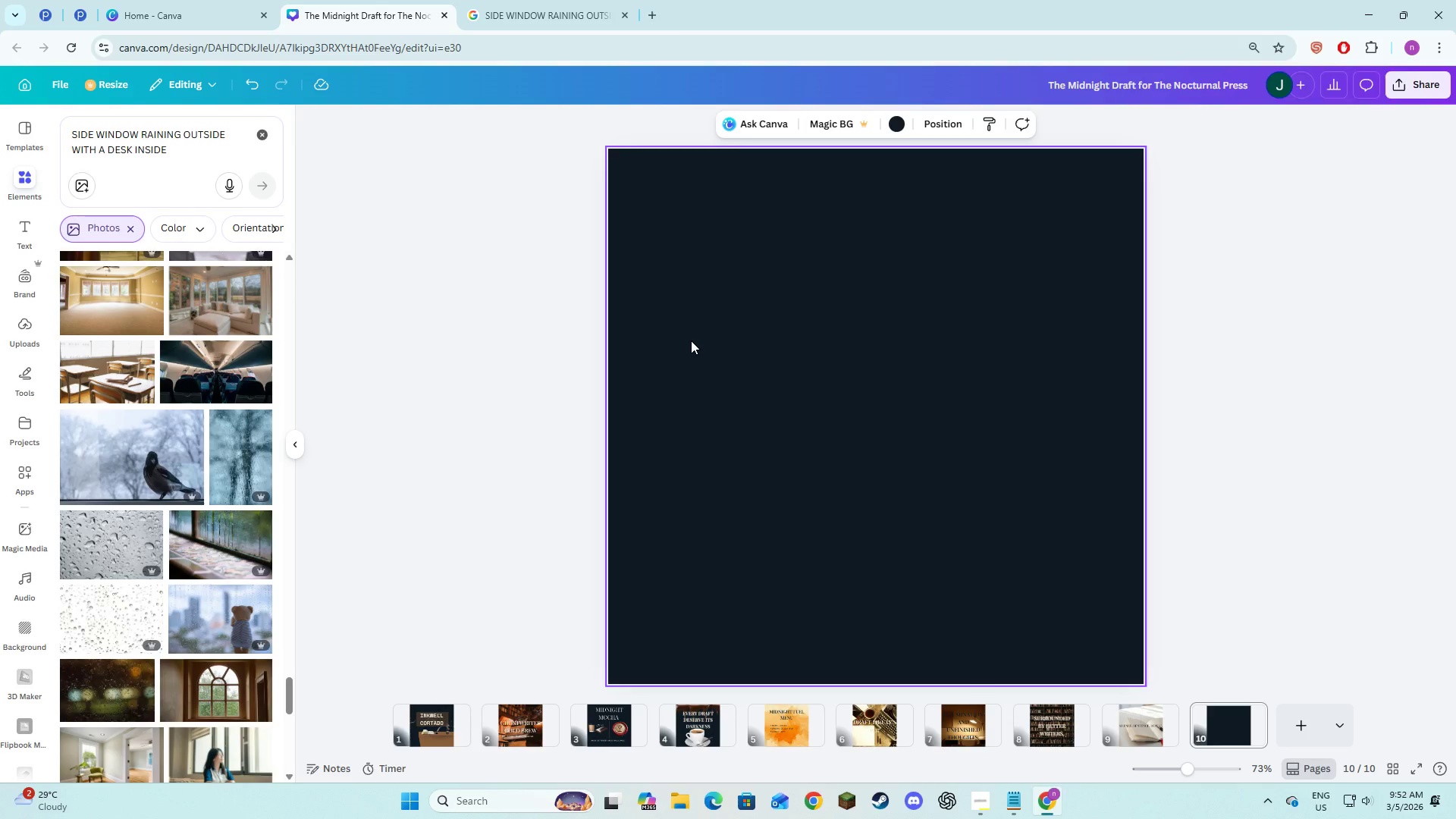 
key(Control+V)
 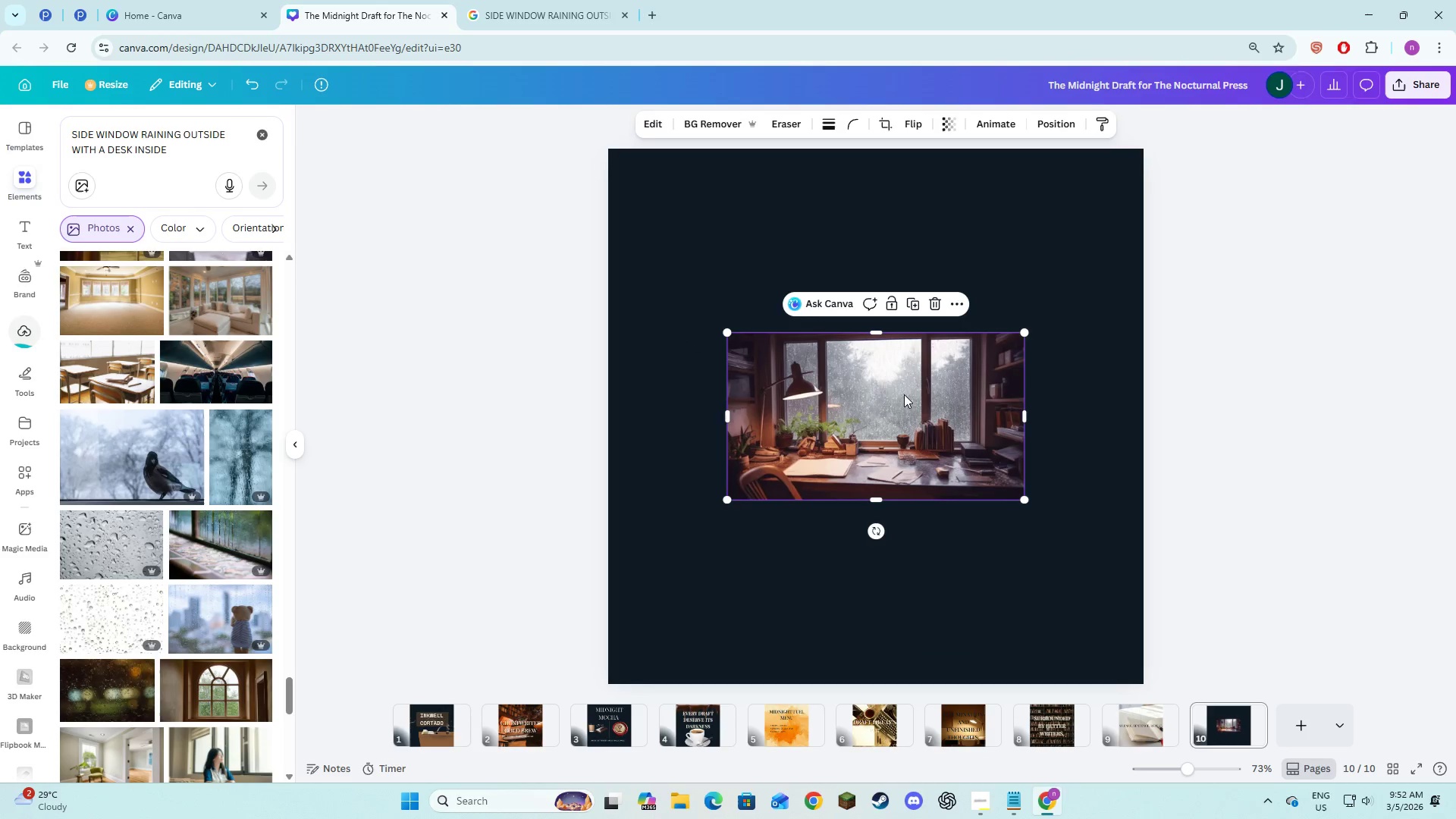 
right_click([903, 397])
 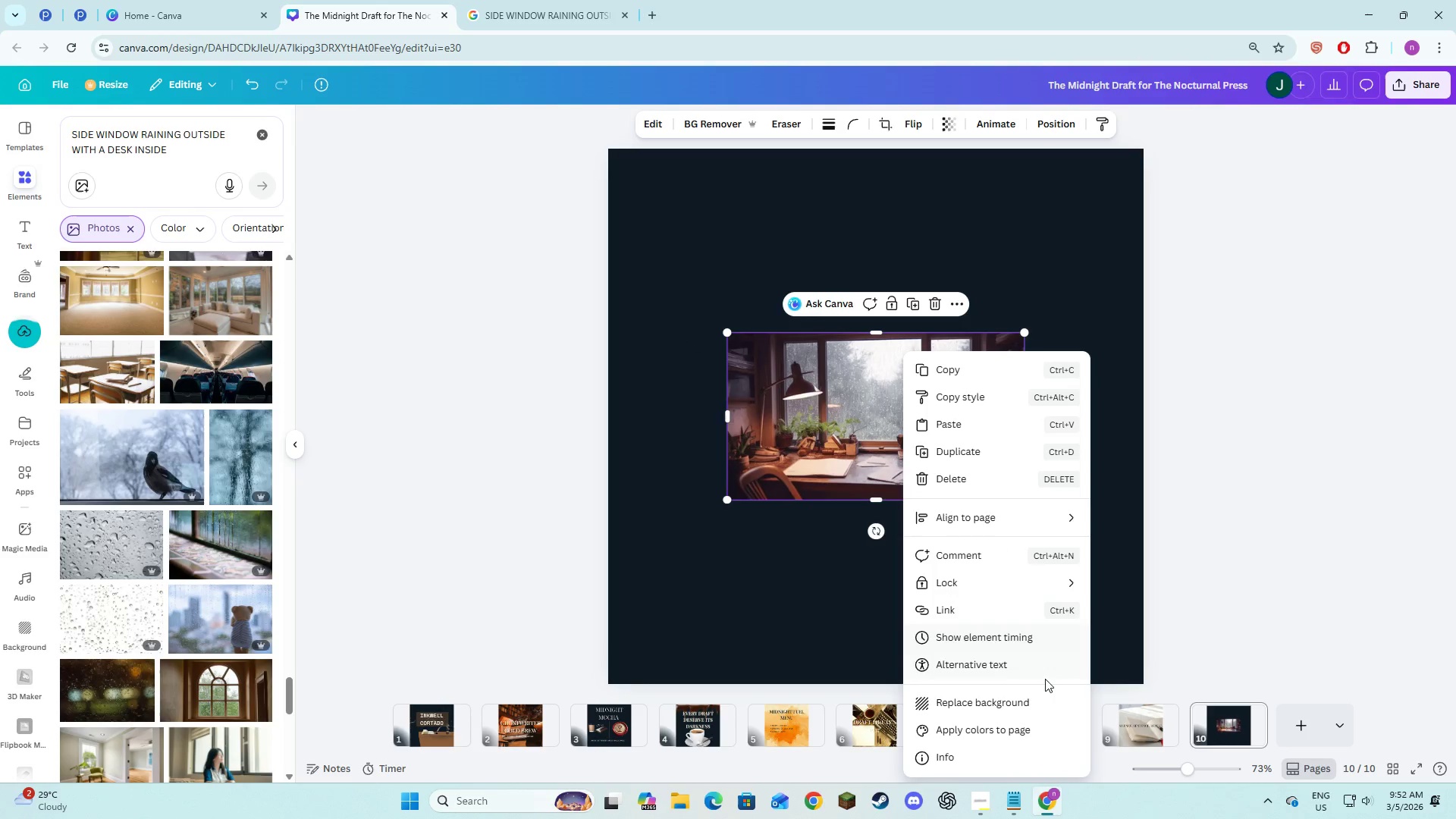 
left_click([1046, 696])
 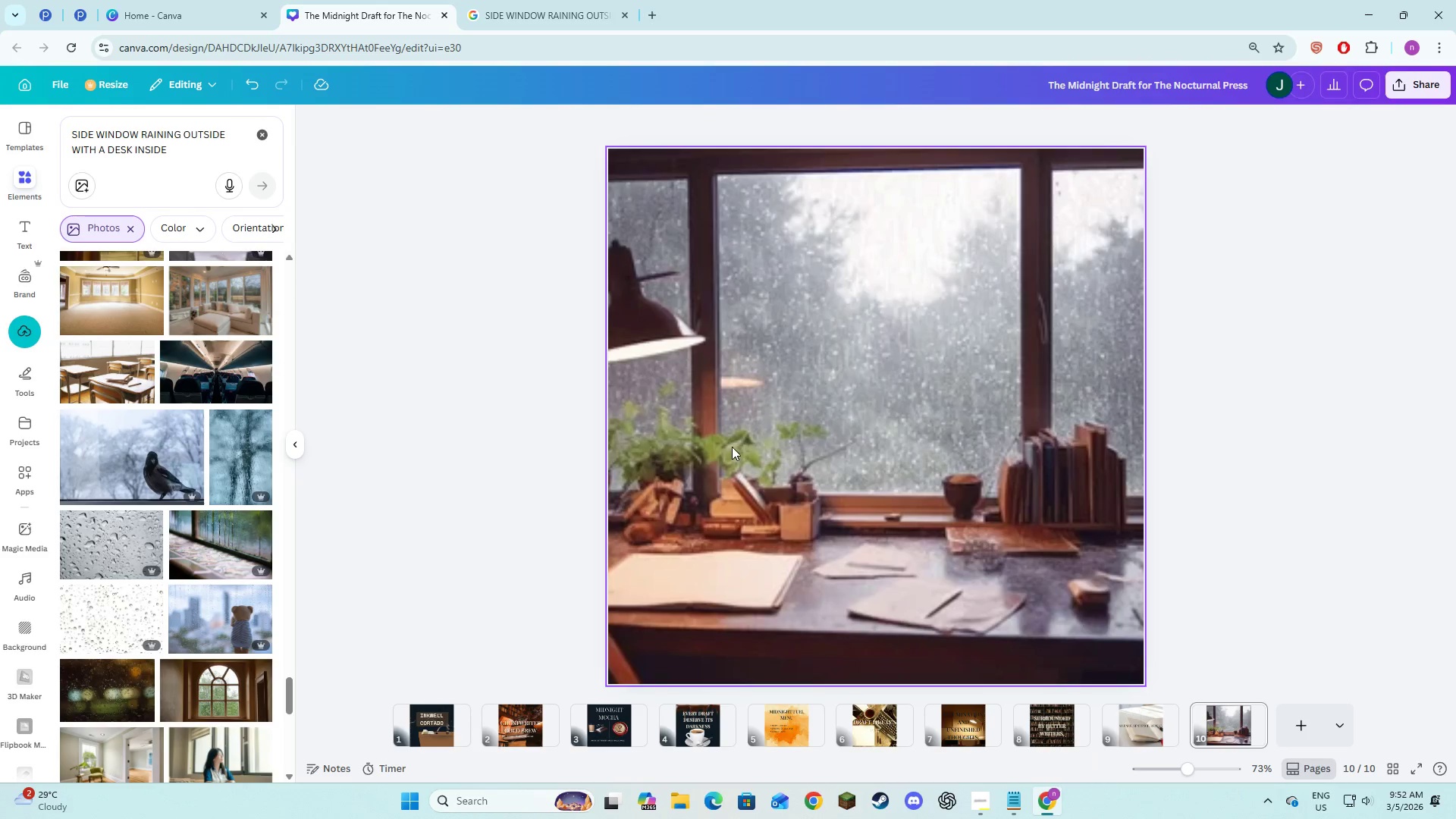 
double_click([926, 491])
 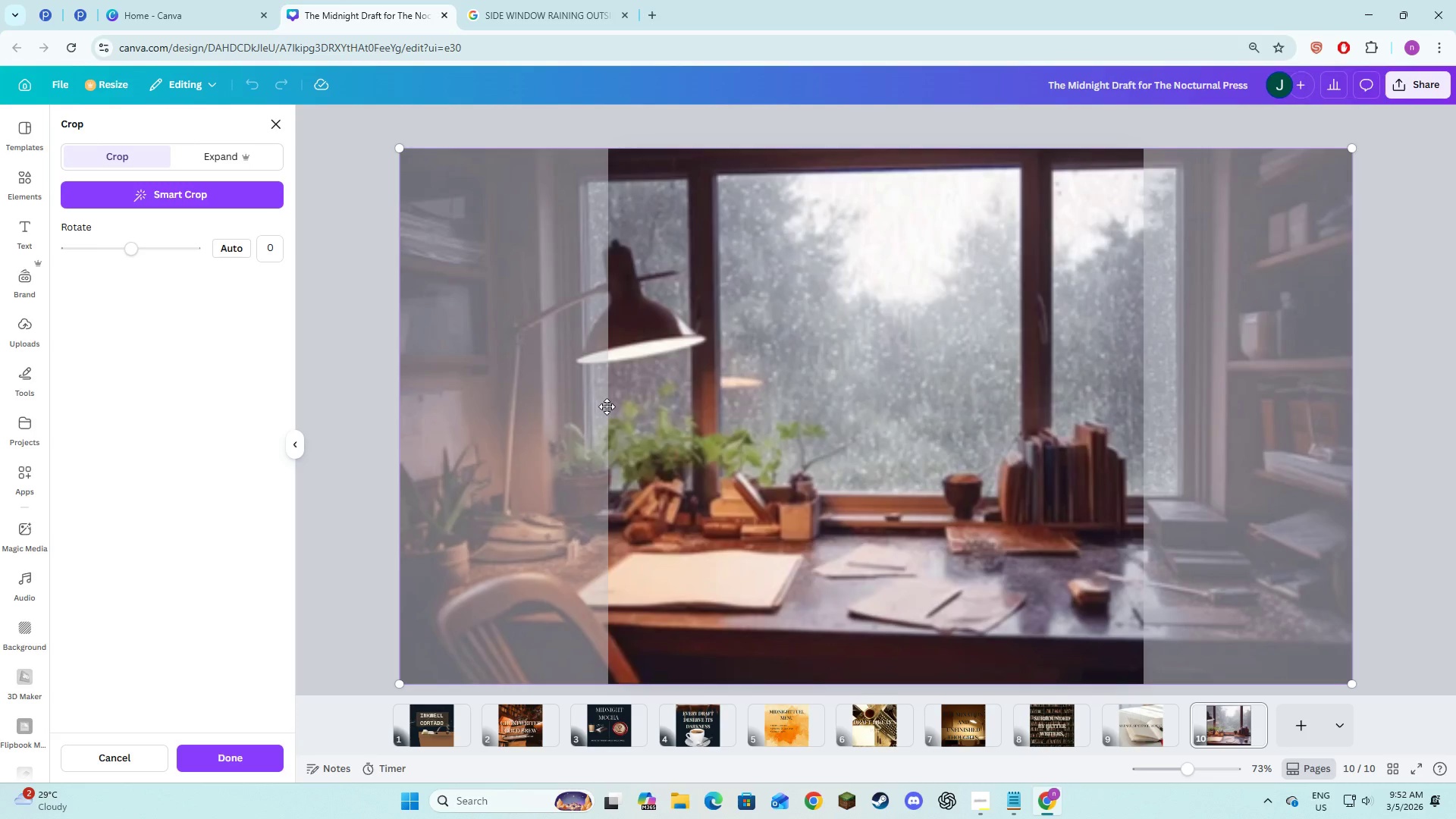 
left_click_drag(start_coordinate=[780, 438], to_coordinate=[919, 441])
 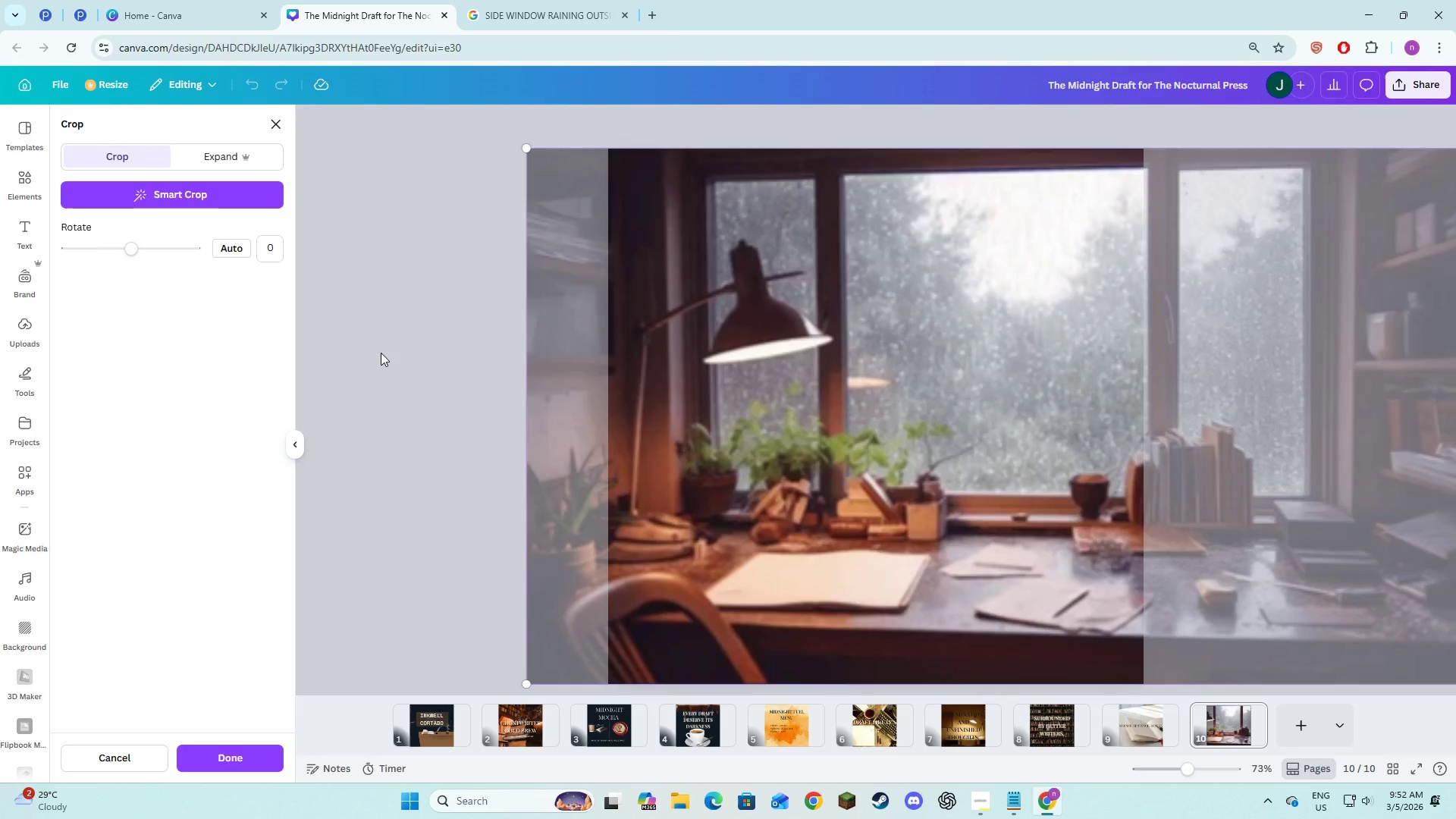 
left_click([381, 353])
 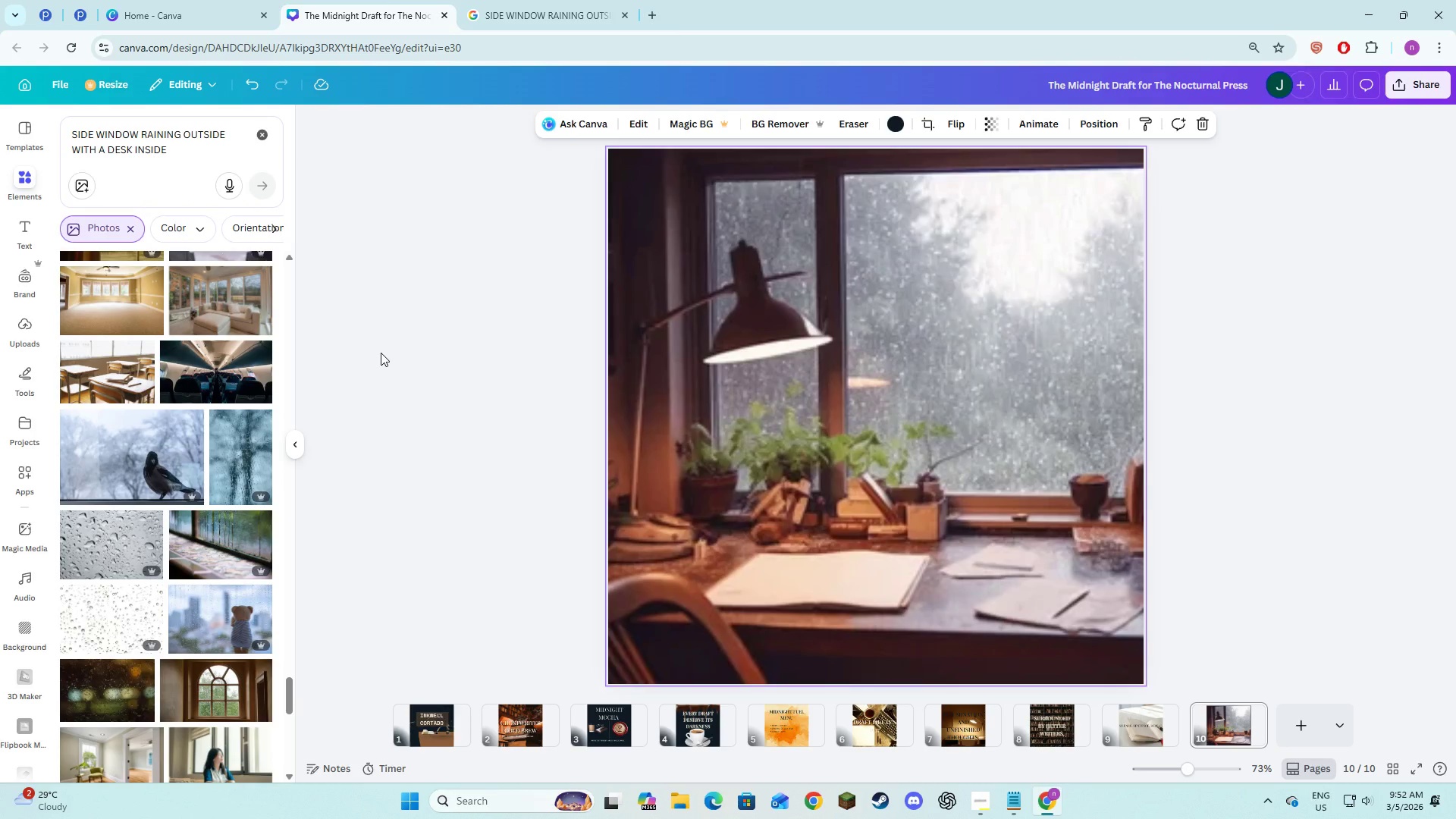 
wait(8.61)
 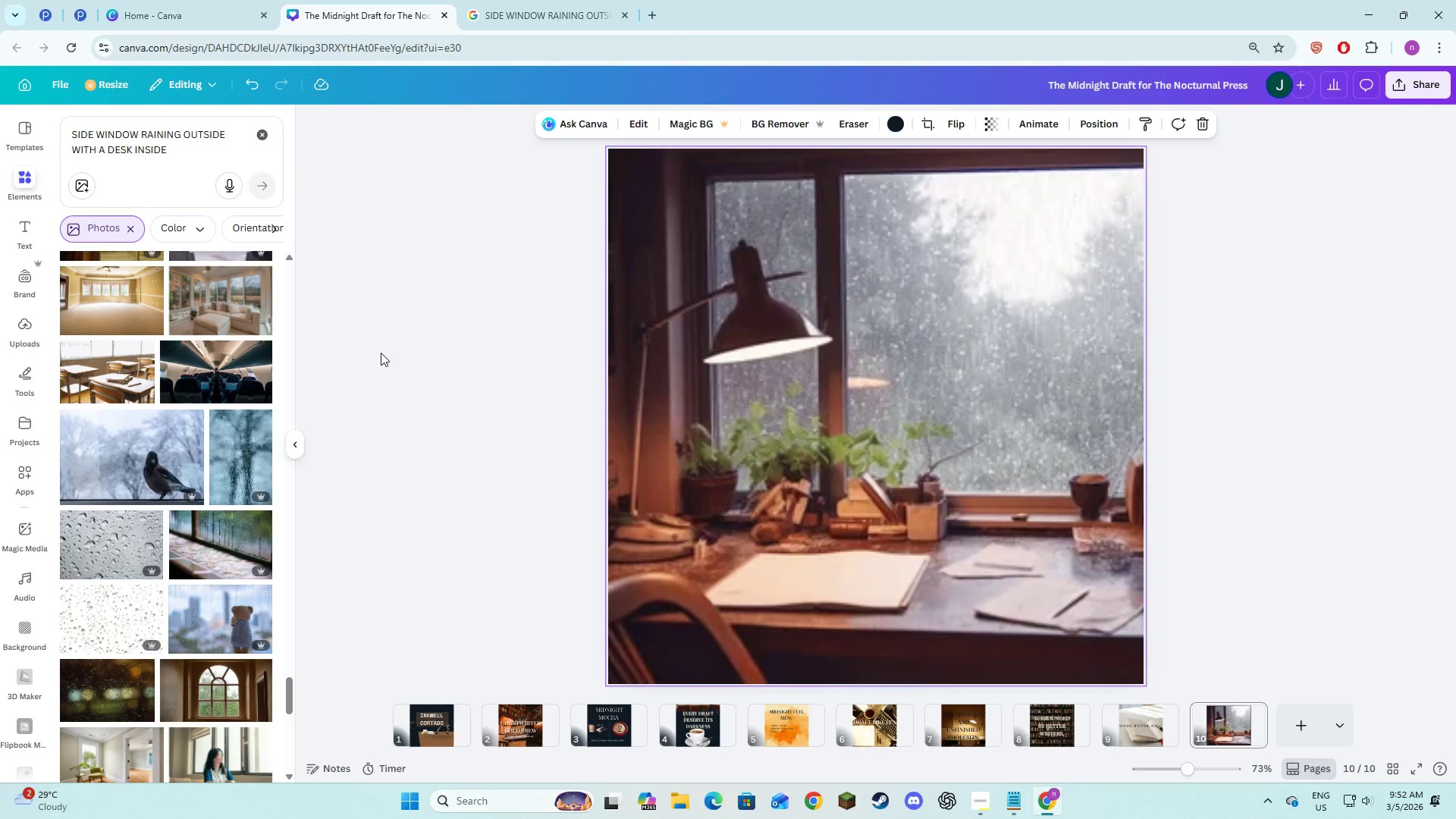 
key(Alt+AltLeft)
 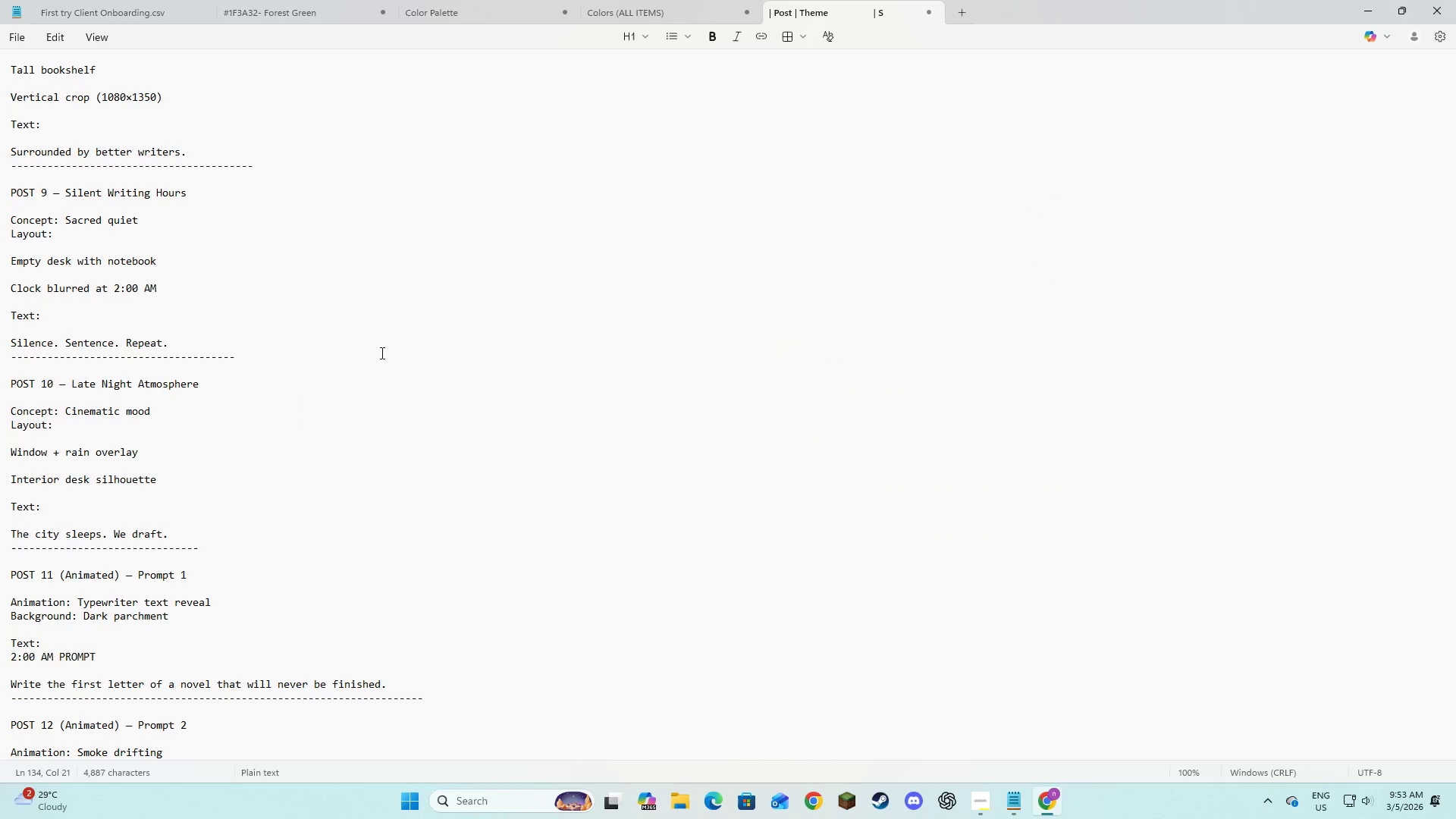 
key(Alt+Tab)
 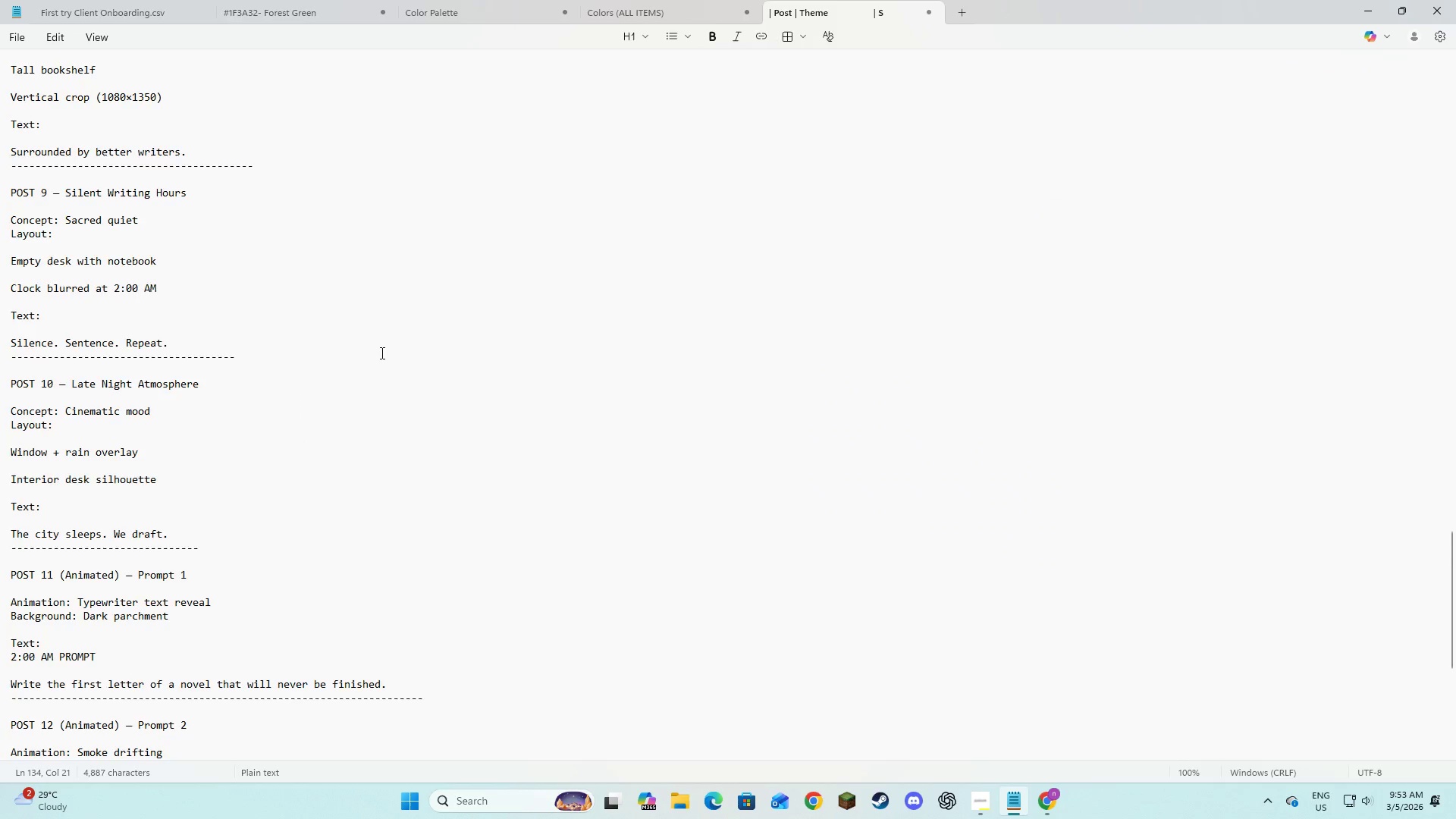 
key(Alt+AltLeft)
 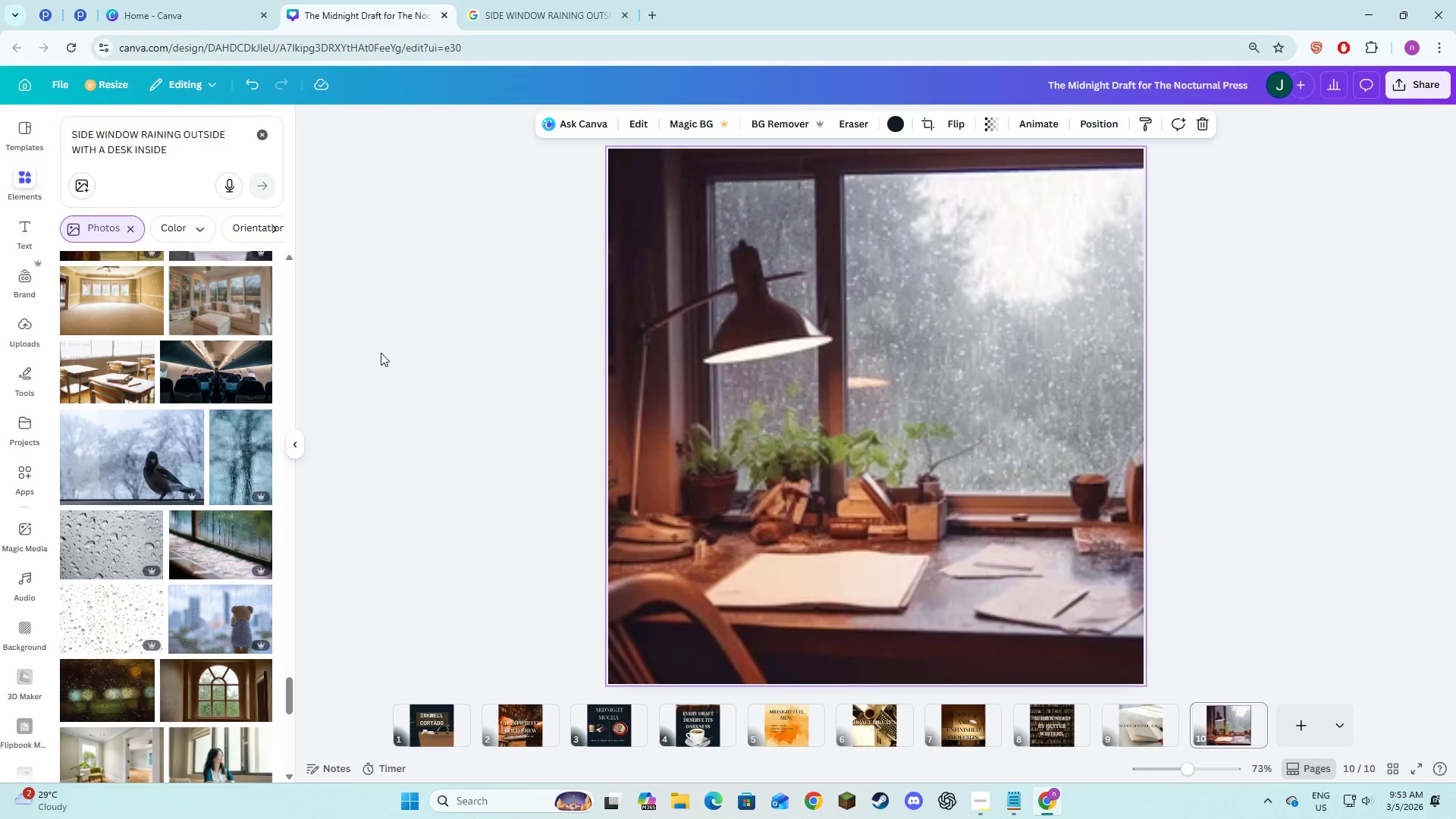 
key(Alt+Tab)
 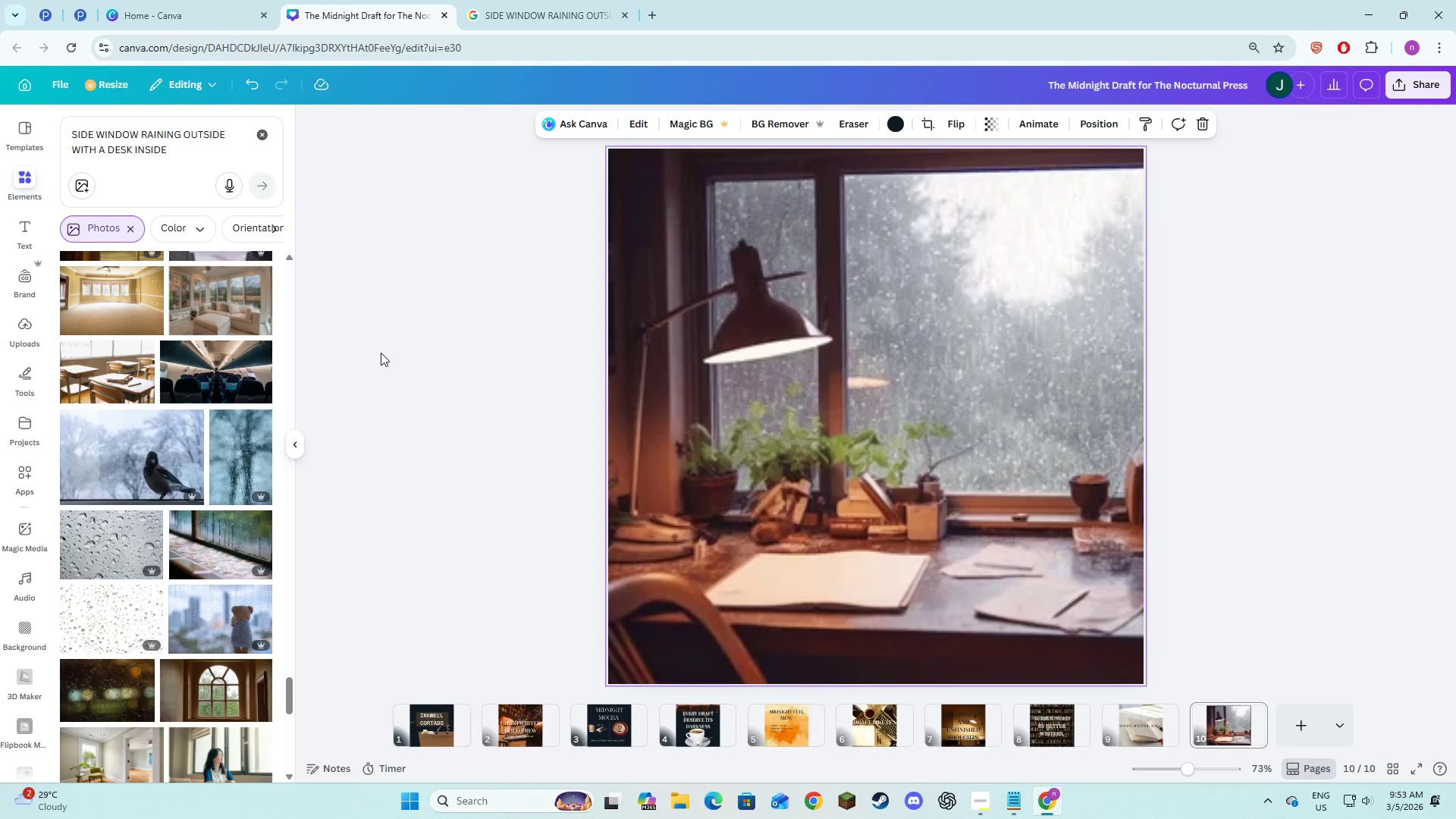 
key(Alt+AltLeft)
 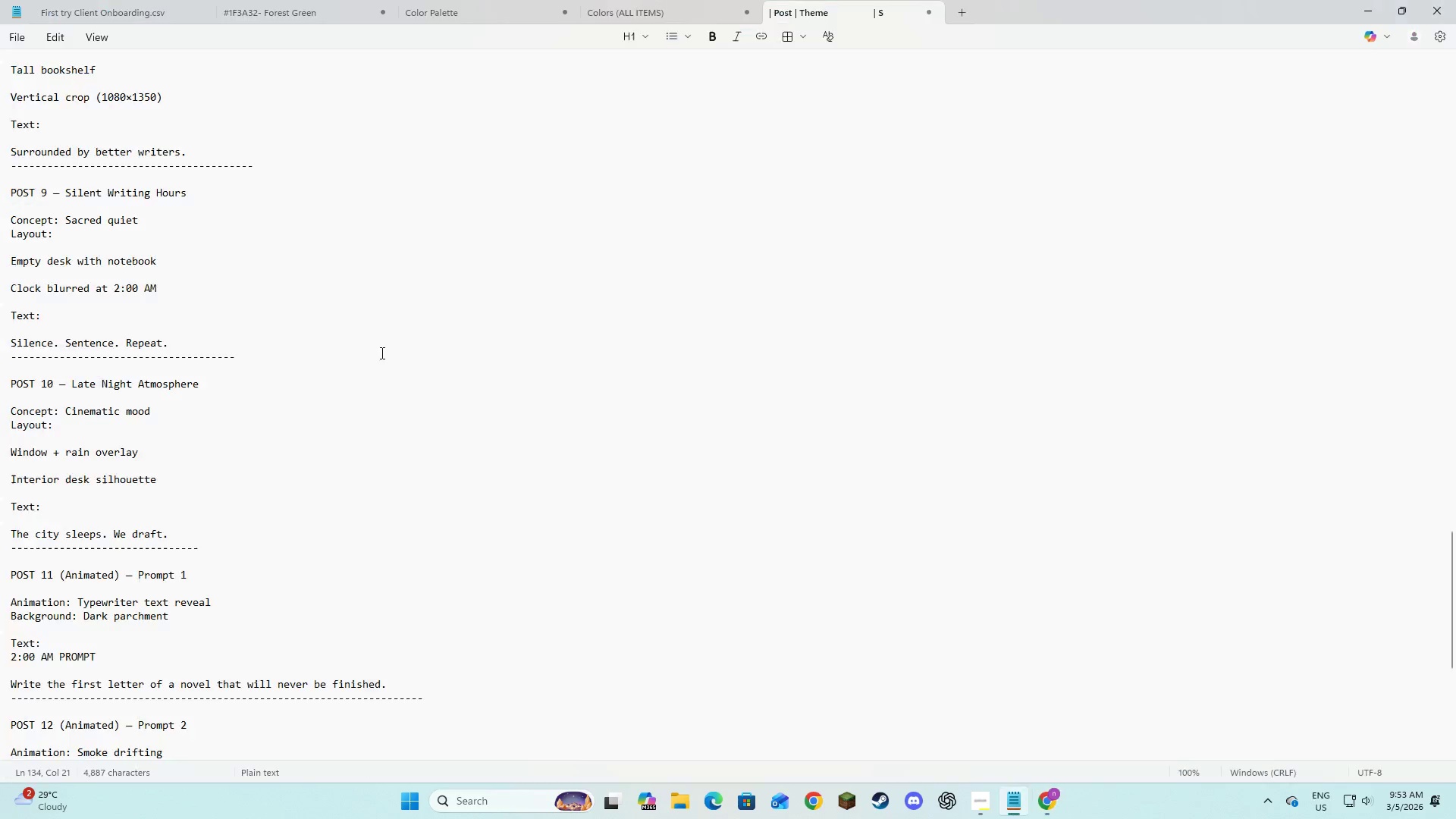 
key(Alt+Tab)
 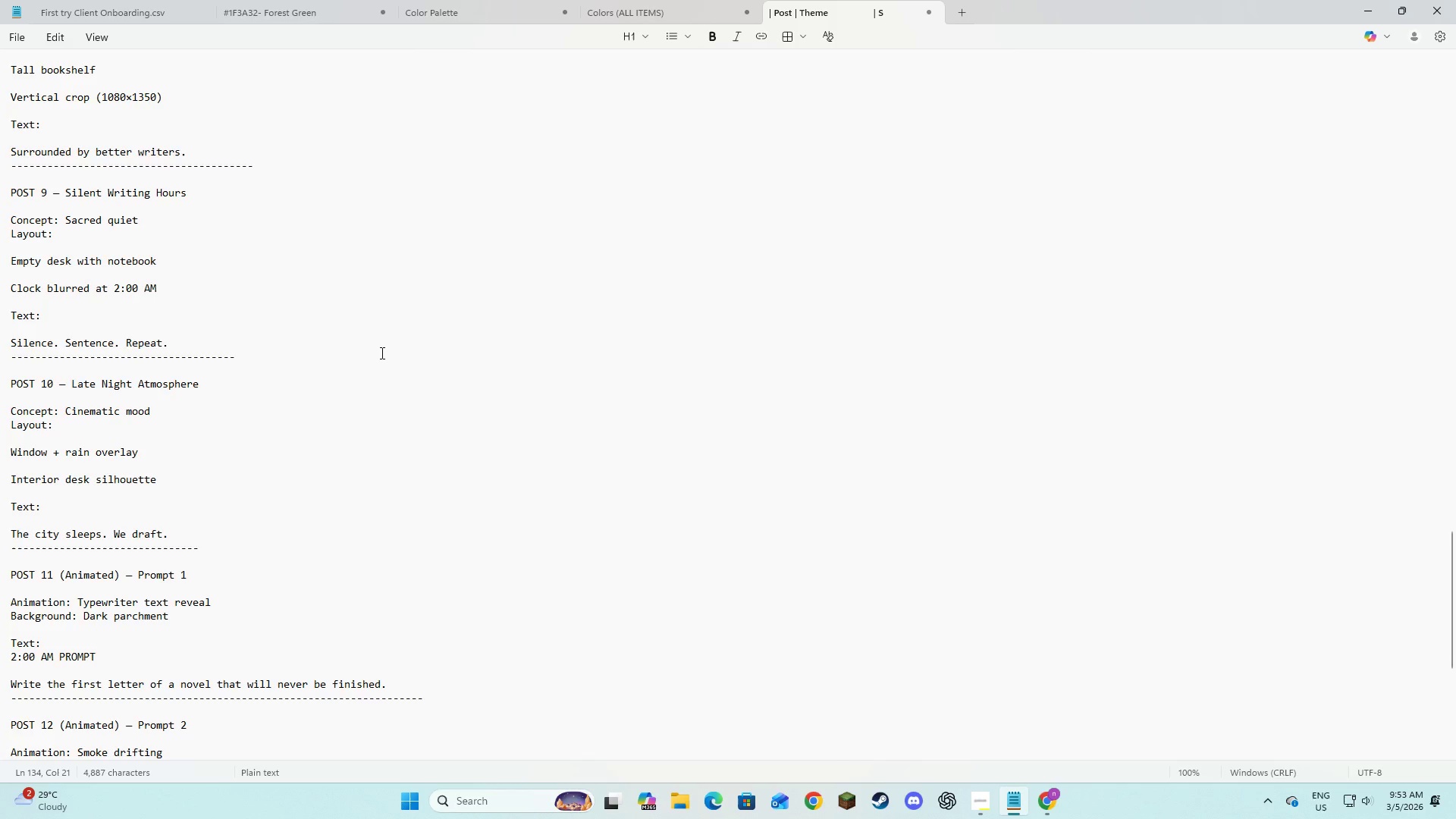 
key(Alt+AltLeft)
 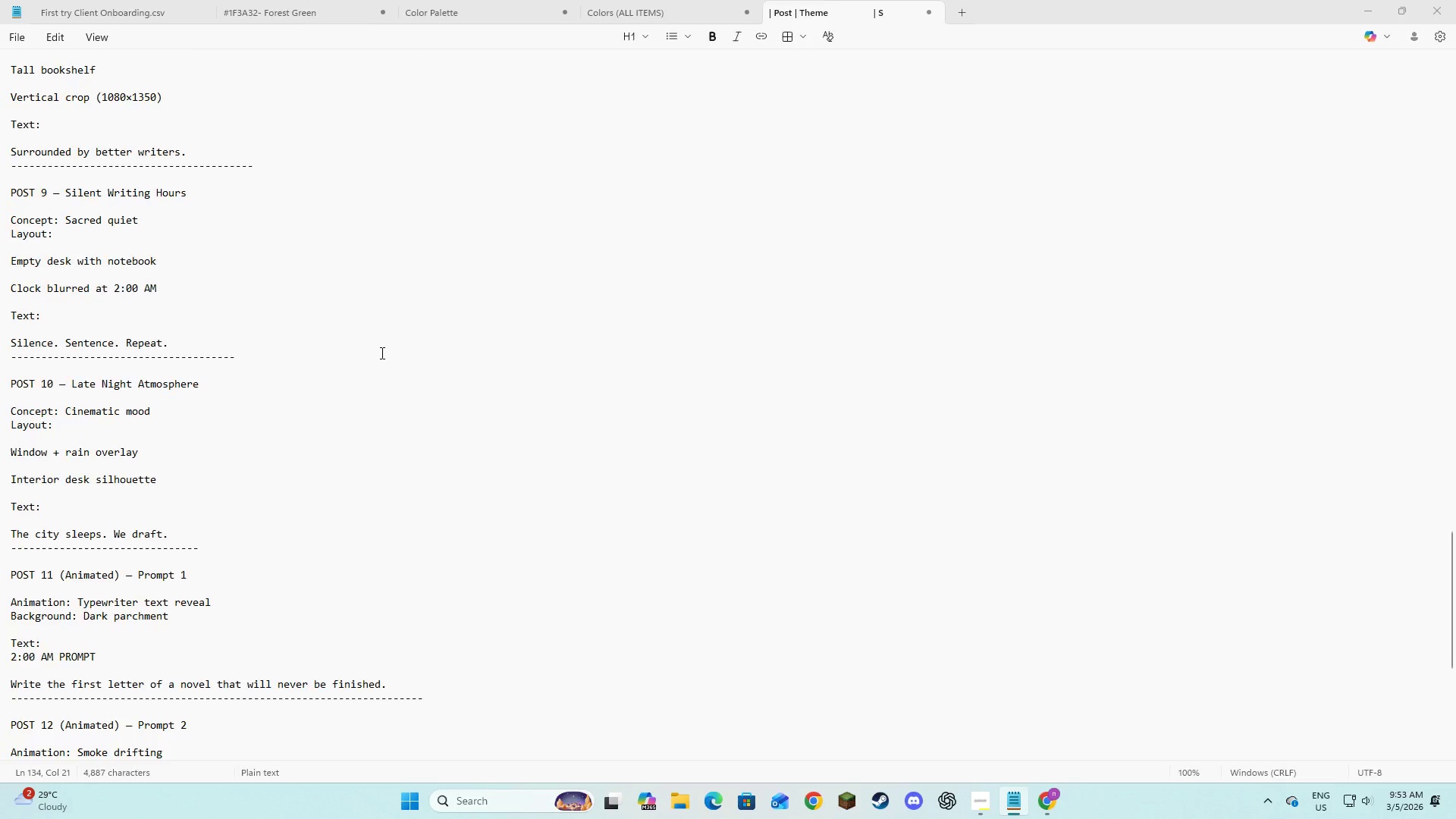 
key(Alt+Tab)
 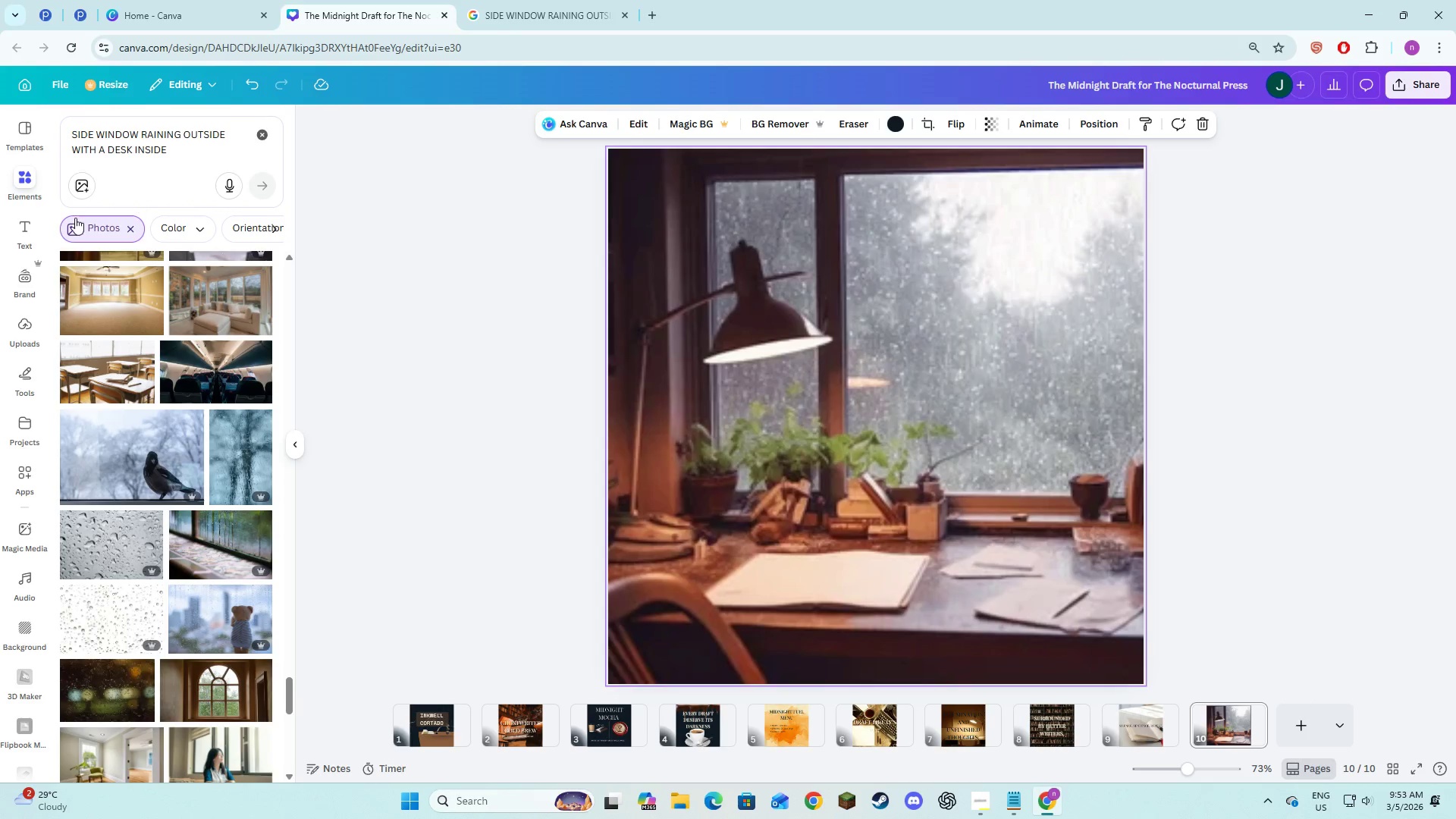 
wait(5.58)
 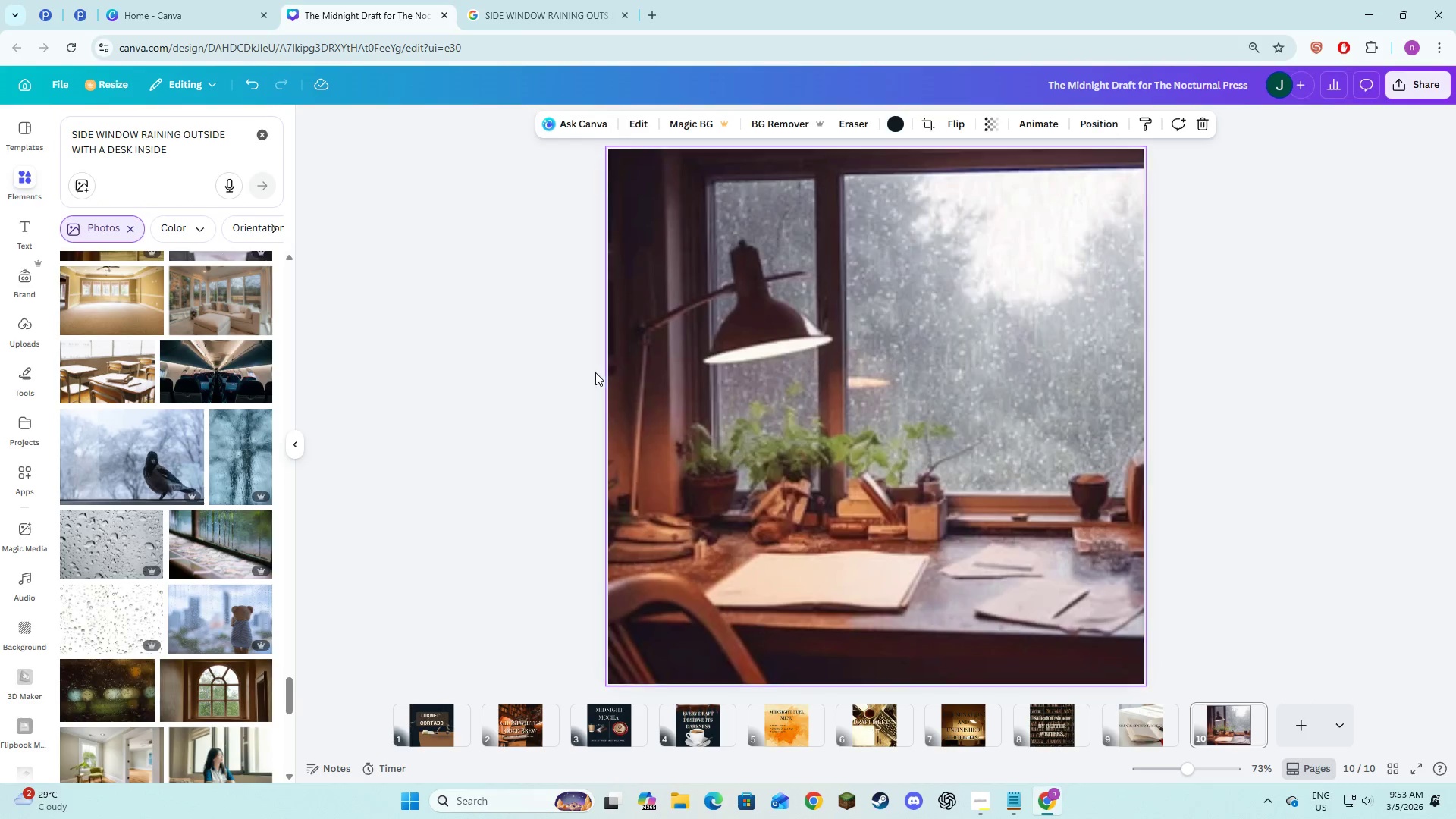 
scroll: coordinate [223, 378], scroll_direction: down, amount: 16.0
 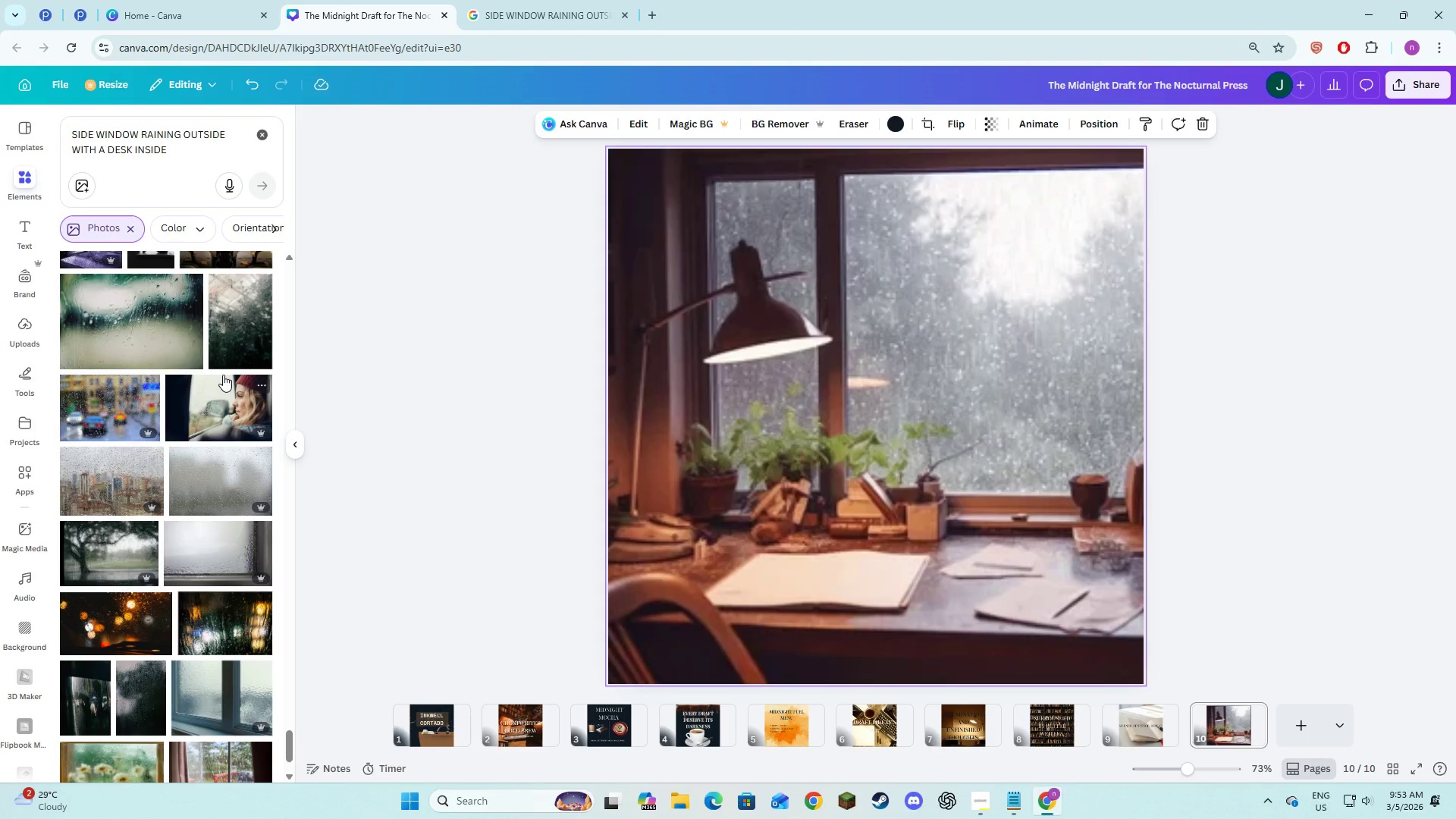 
wait(30.53)
 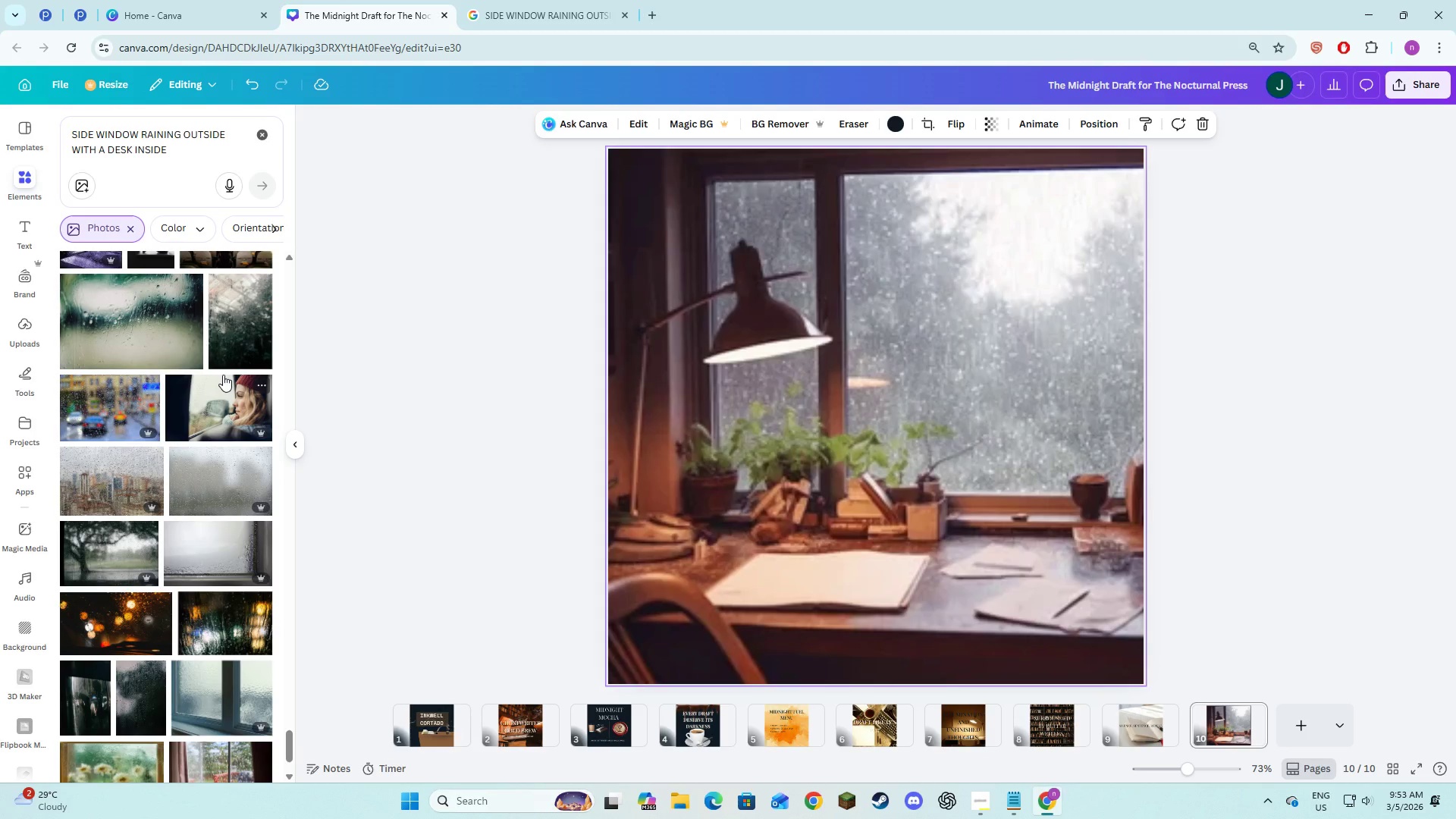 
scroll: coordinate [281, 500], scroll_direction: down, amount: 7.0
 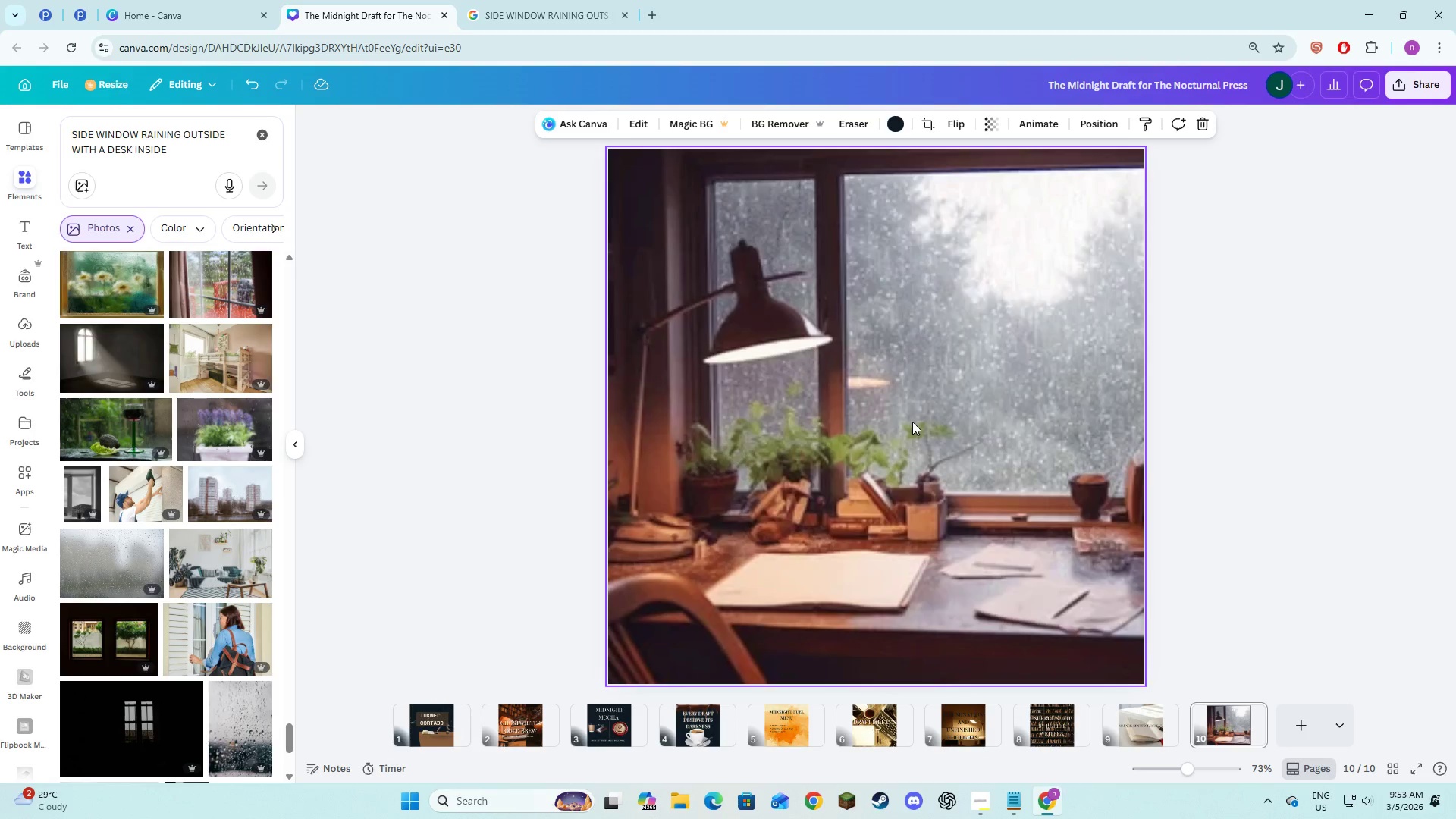 
right_click([913, 419])
 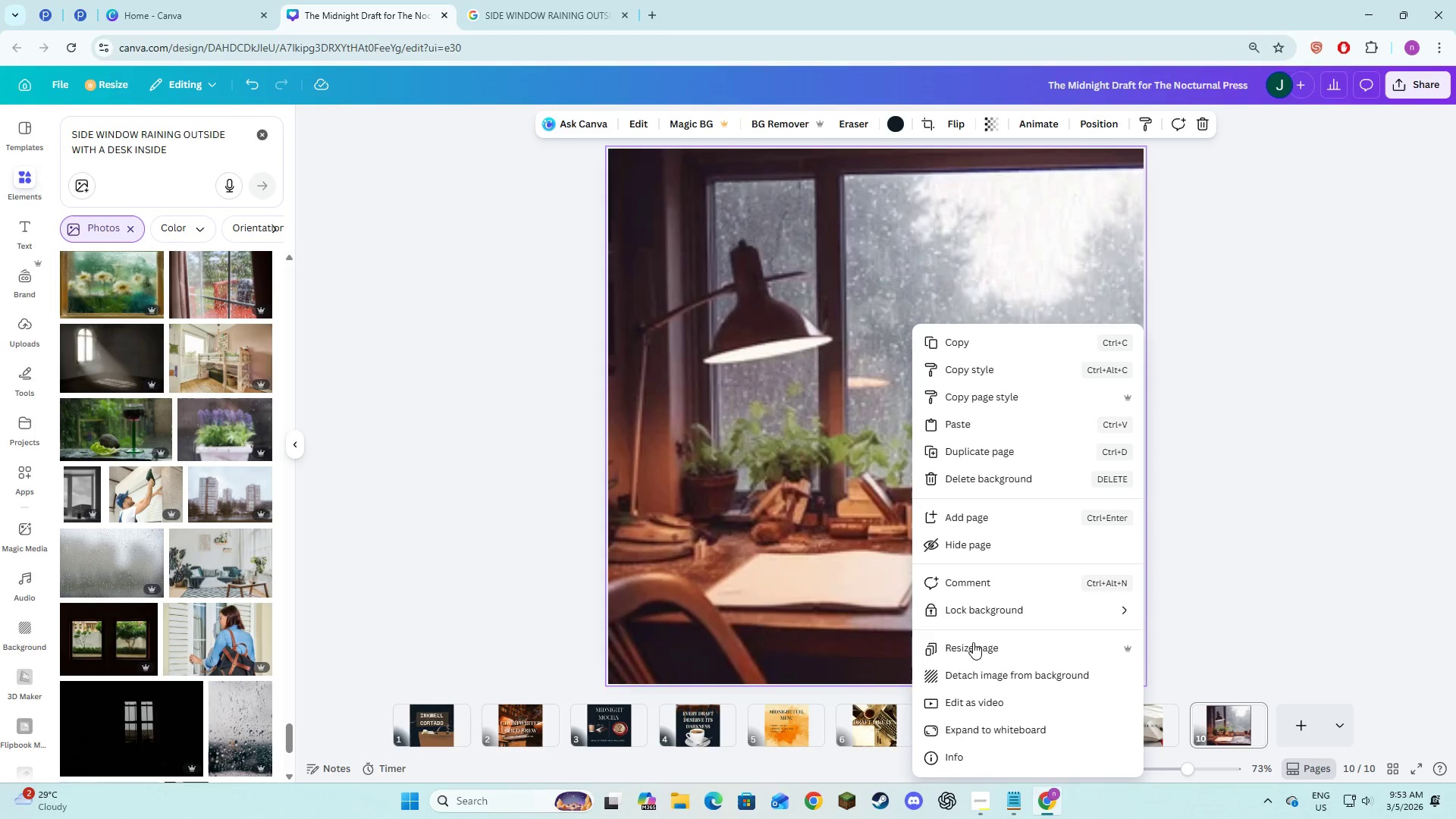 
left_click([979, 681])
 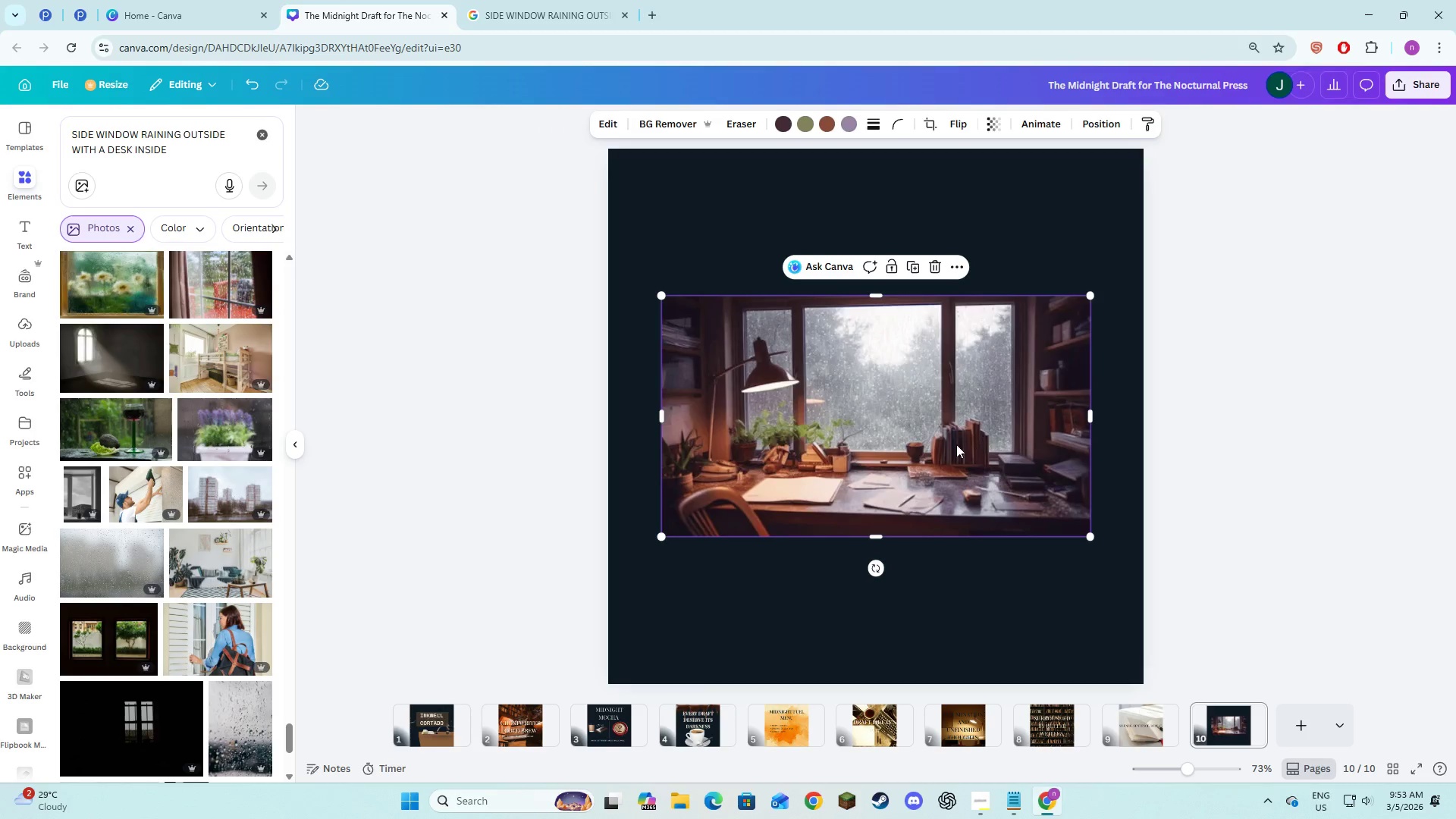 
left_click_drag(start_coordinate=[918, 497], to_coordinate=[867, 402])
 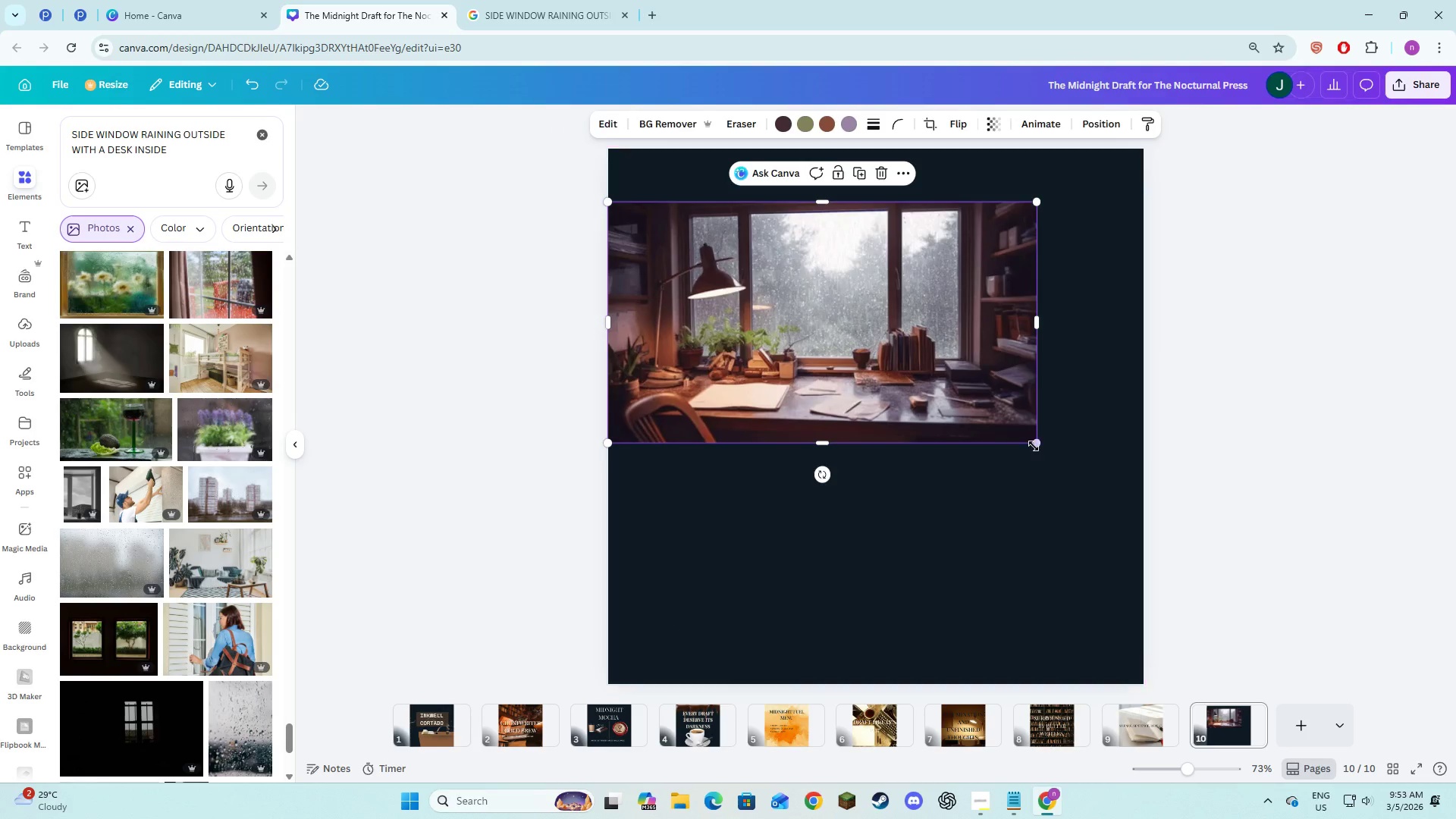 
left_click_drag(start_coordinate=[1034, 446], to_coordinate=[1098, 583])
 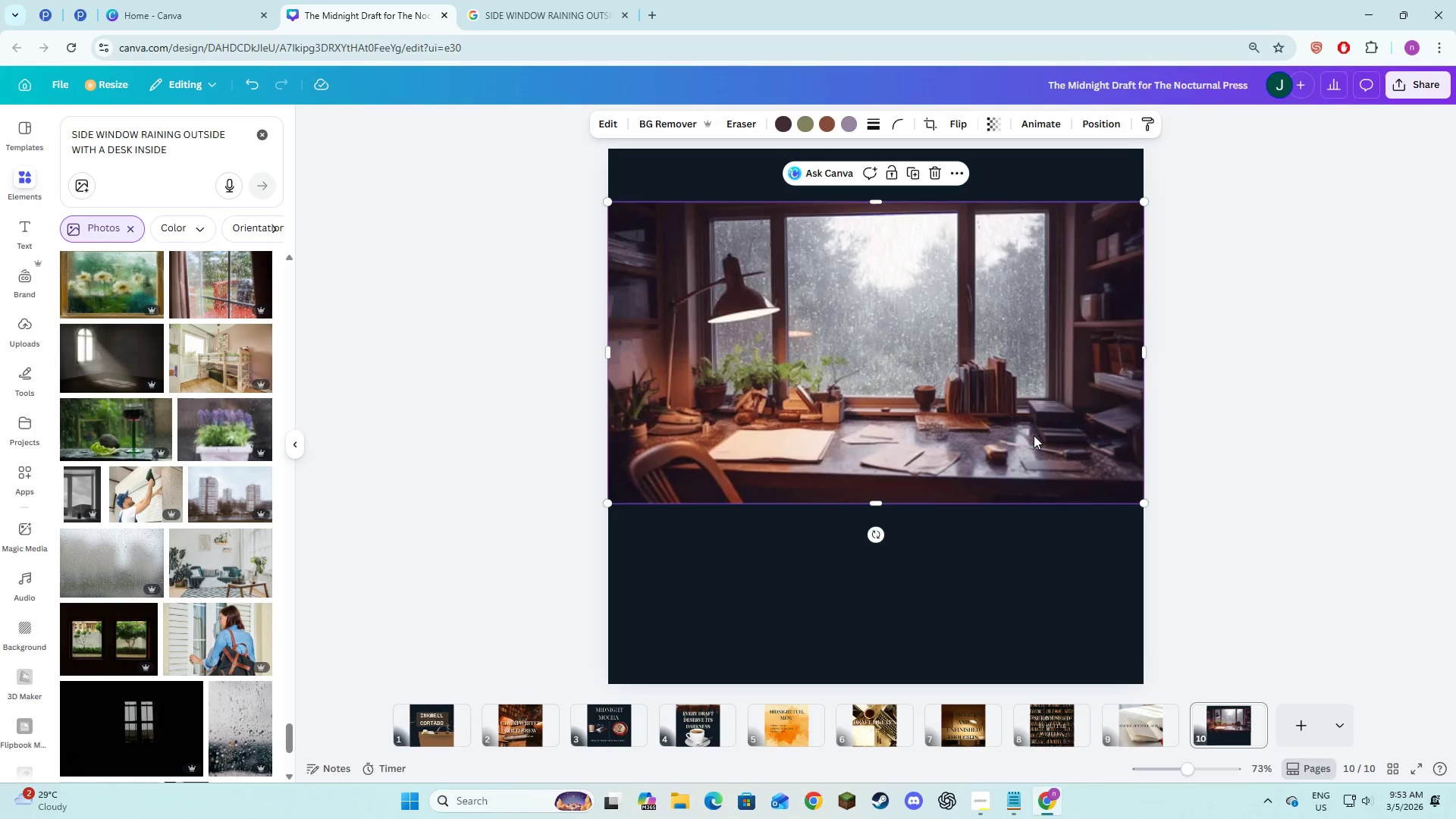 
left_click_drag(start_coordinate=[1032, 450], to_coordinate=[1037, 512])
 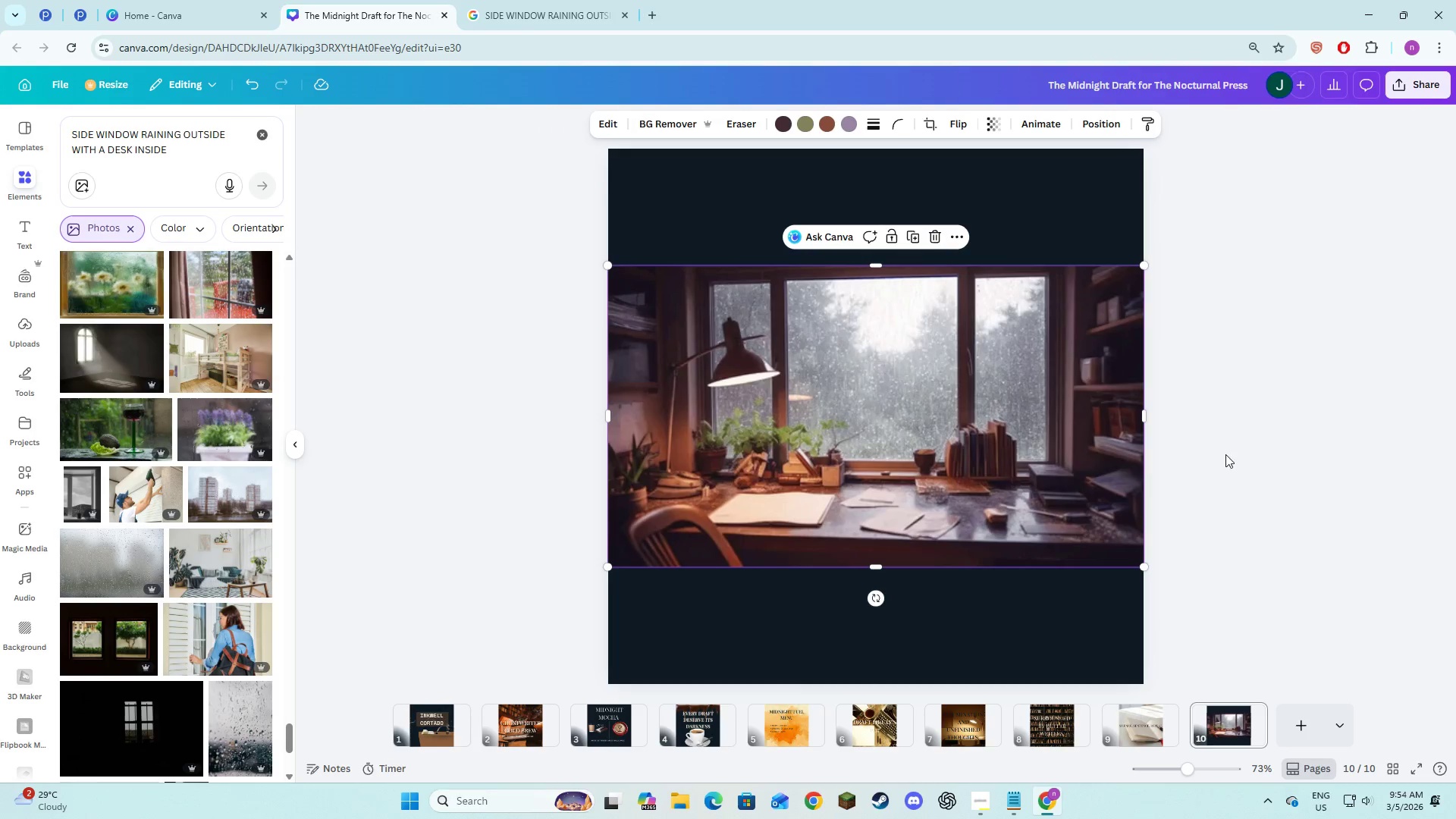 
left_click([1225, 454])
 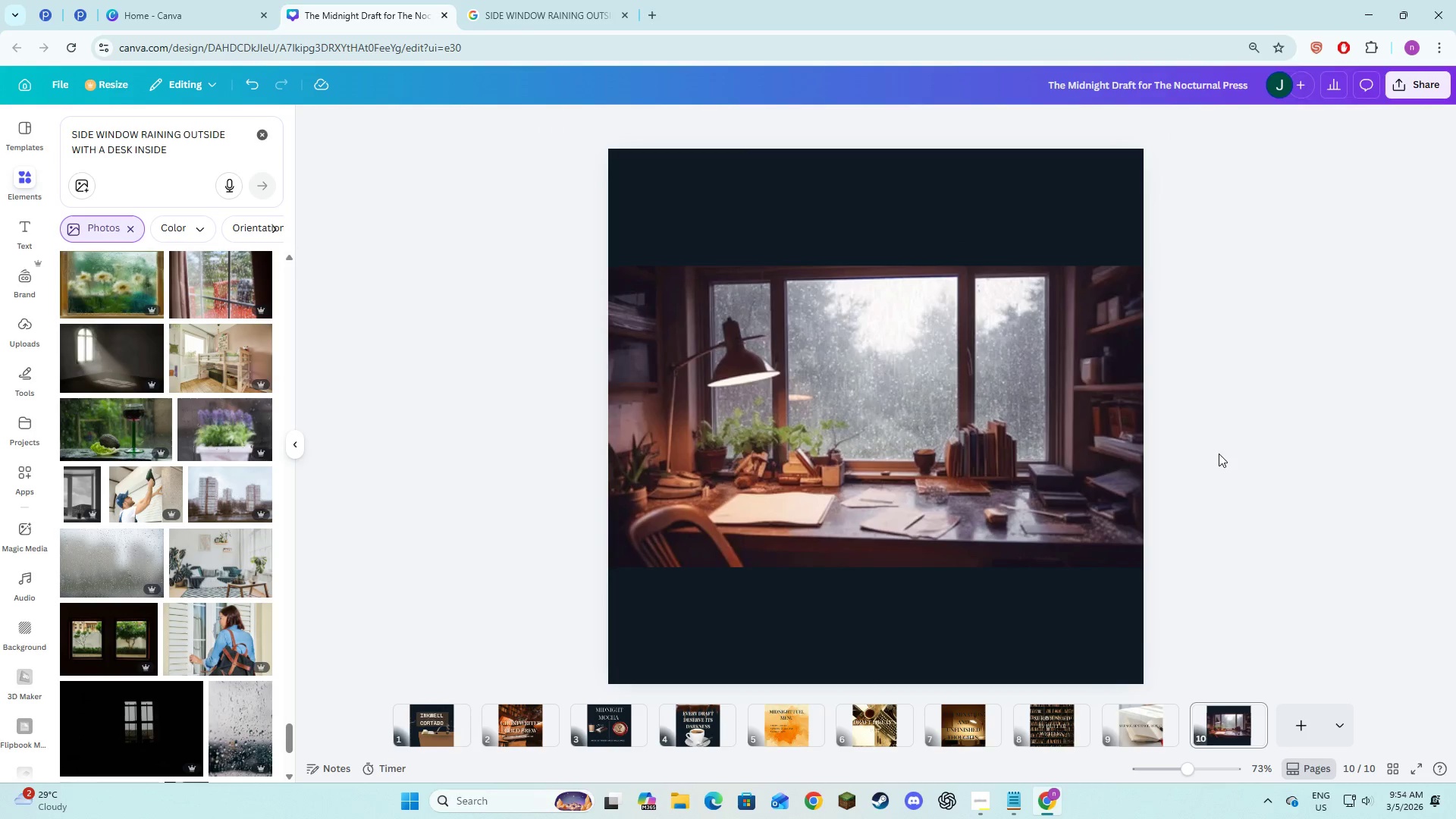 
key(Alt+AltLeft)
 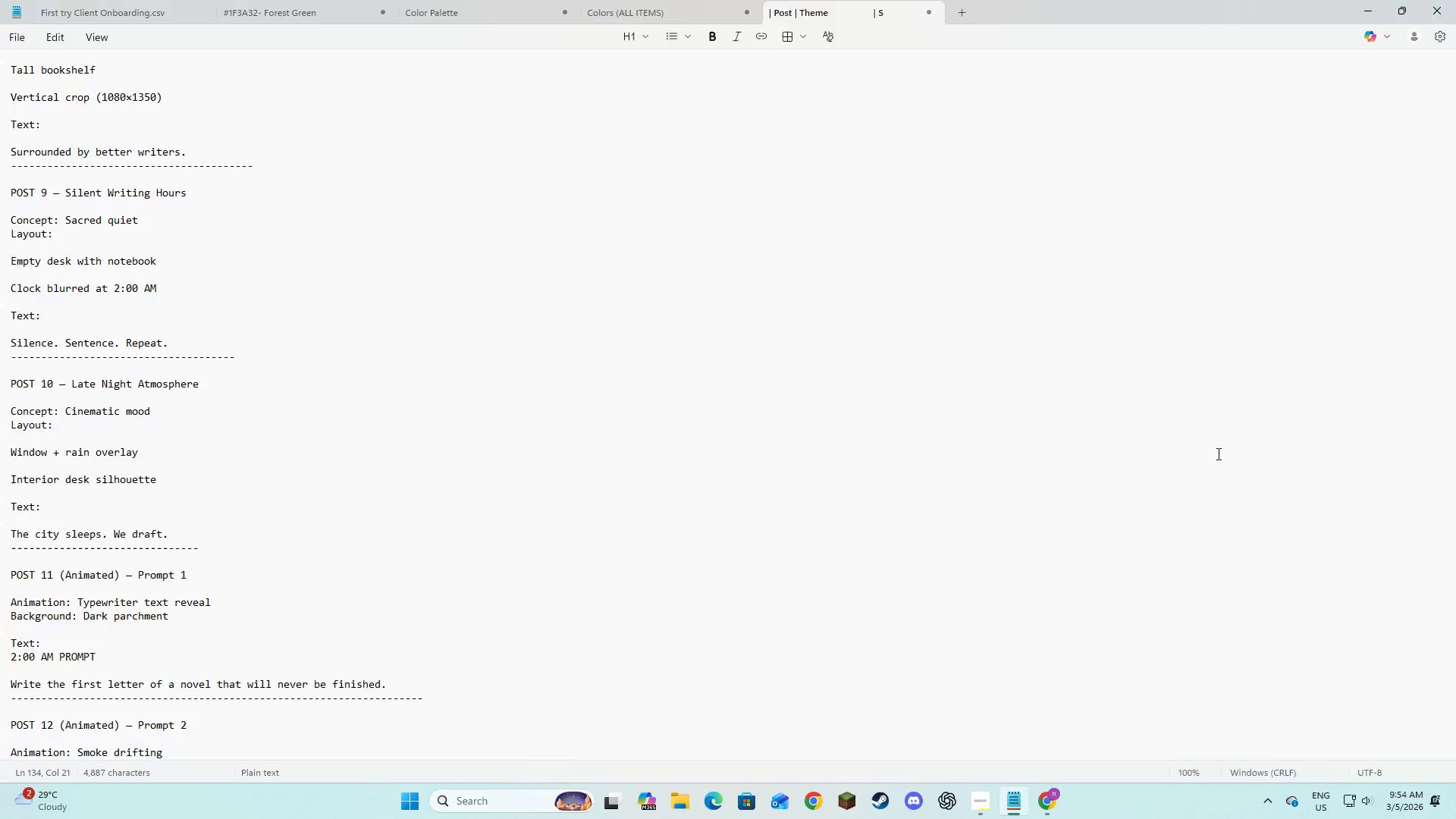 
key(Alt+Tab)
 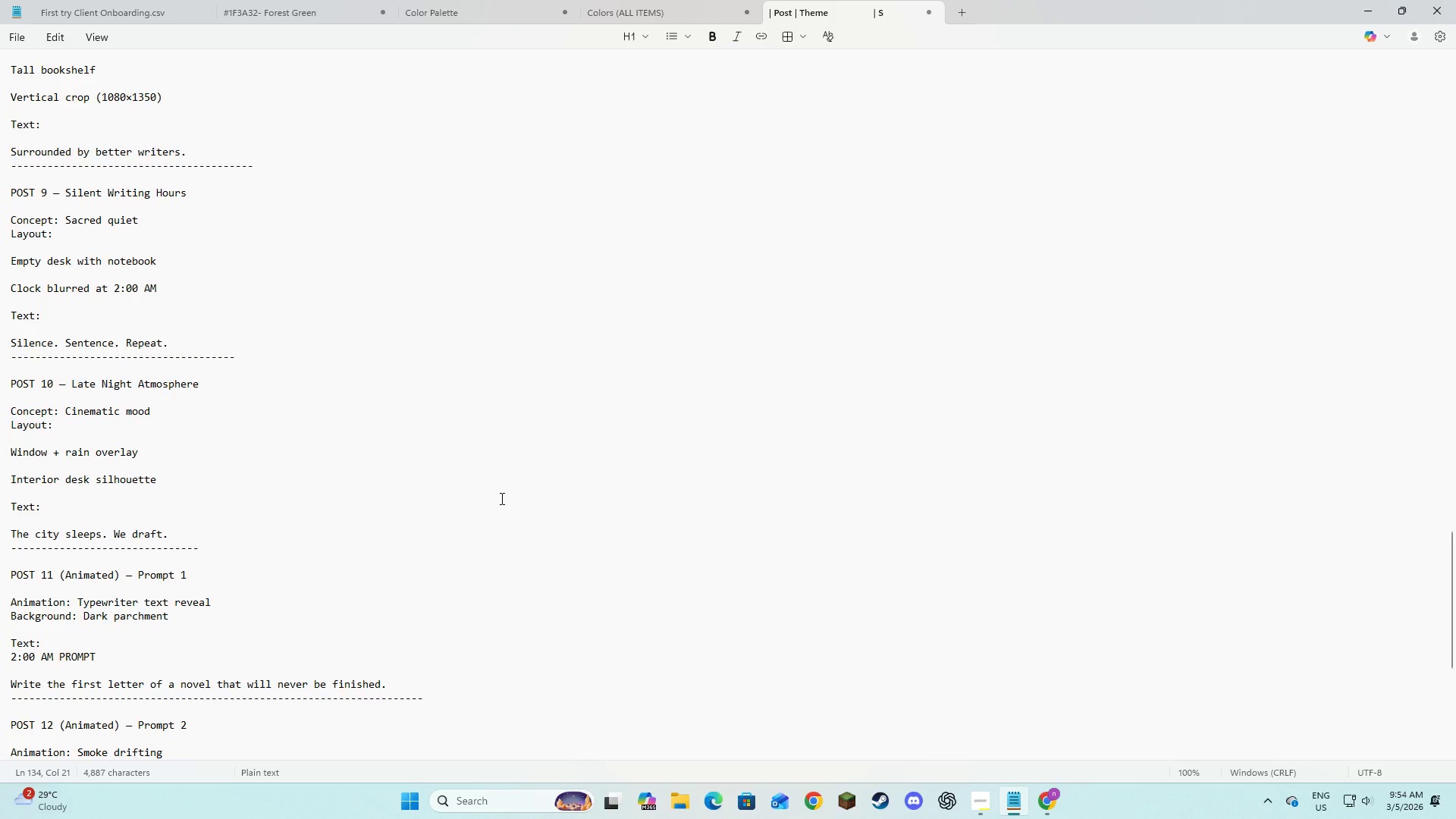 
key(Alt+AltLeft)
 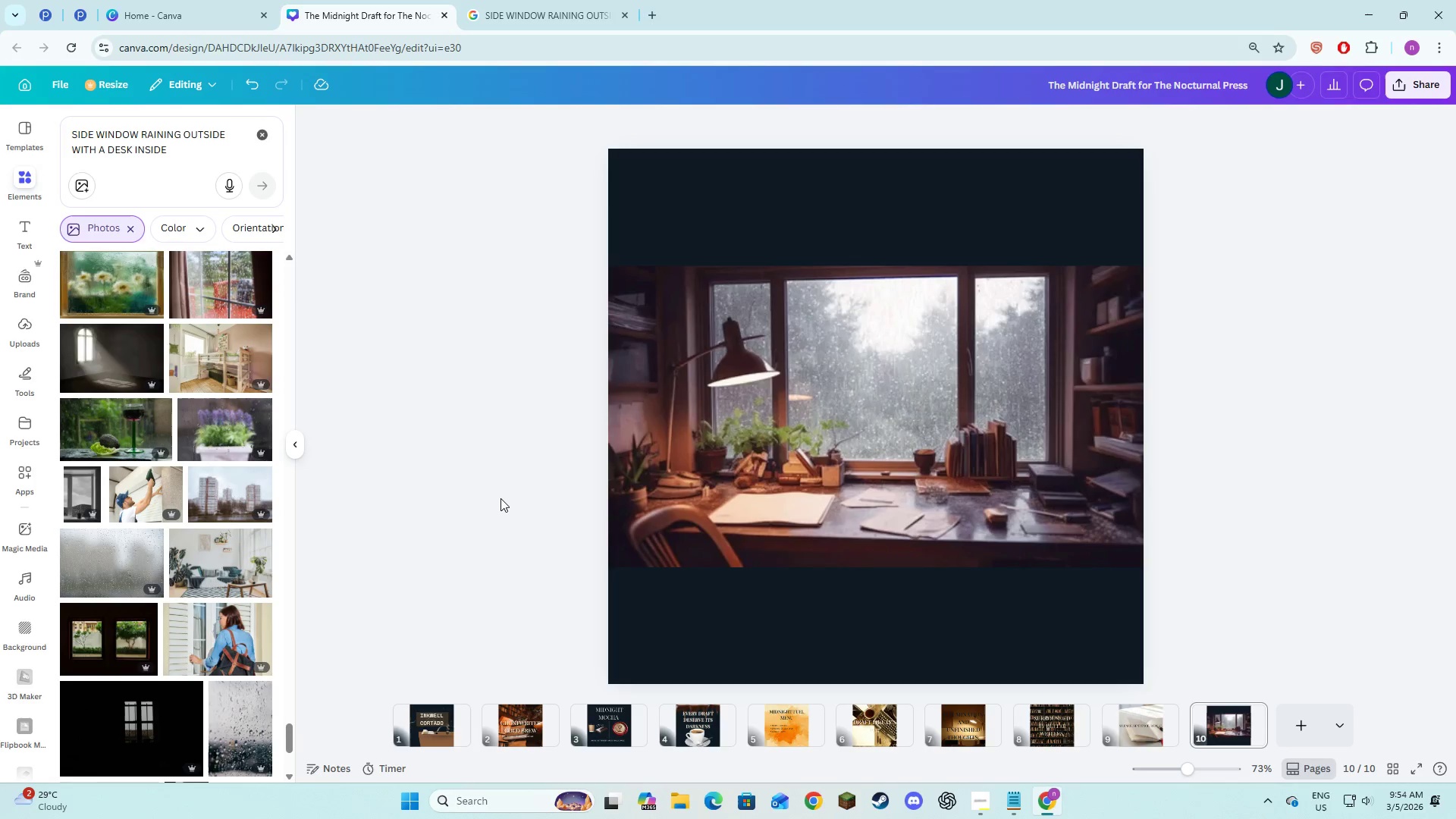 
key(Alt+Tab)
 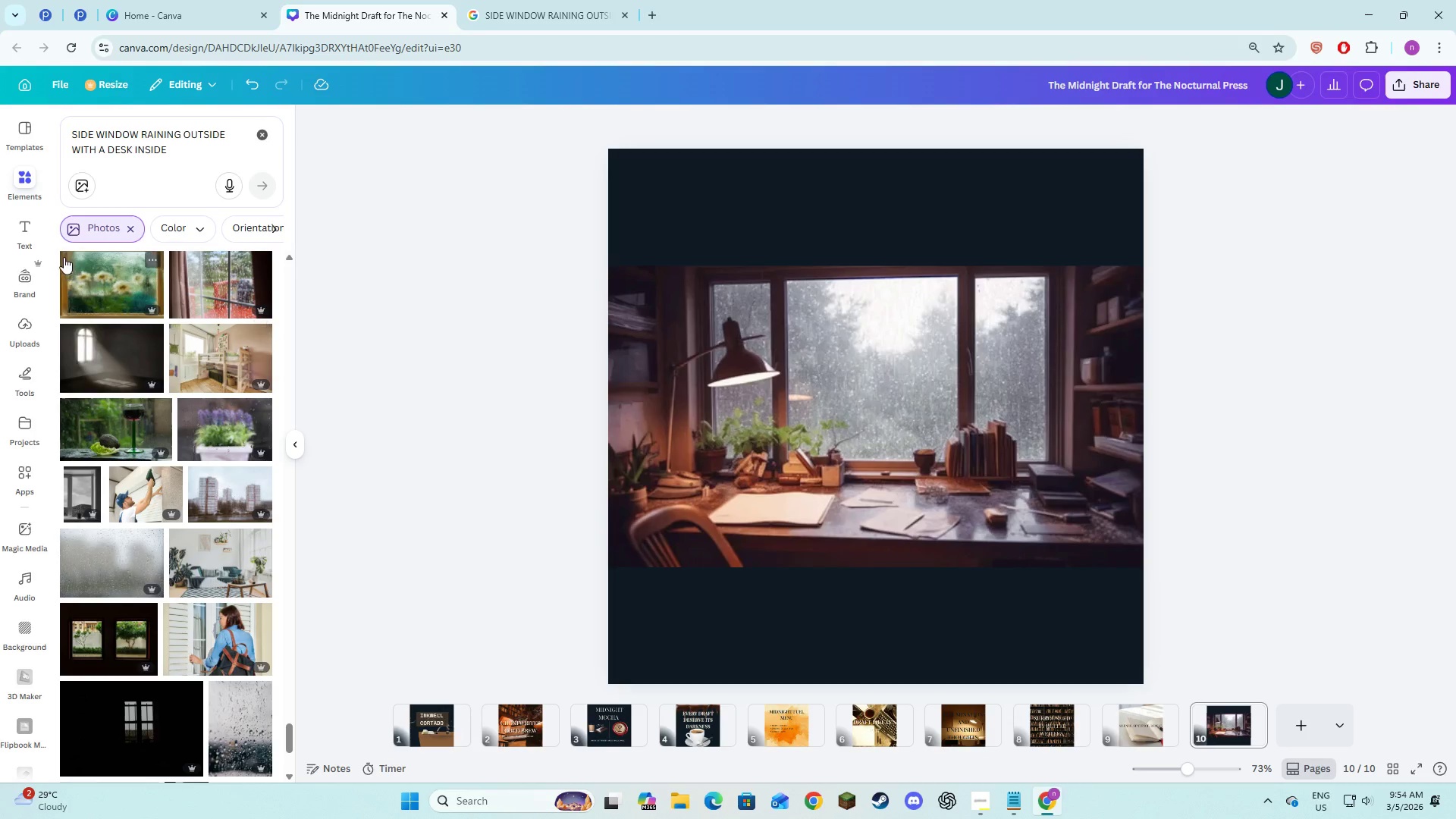 
left_click([23, 226])
 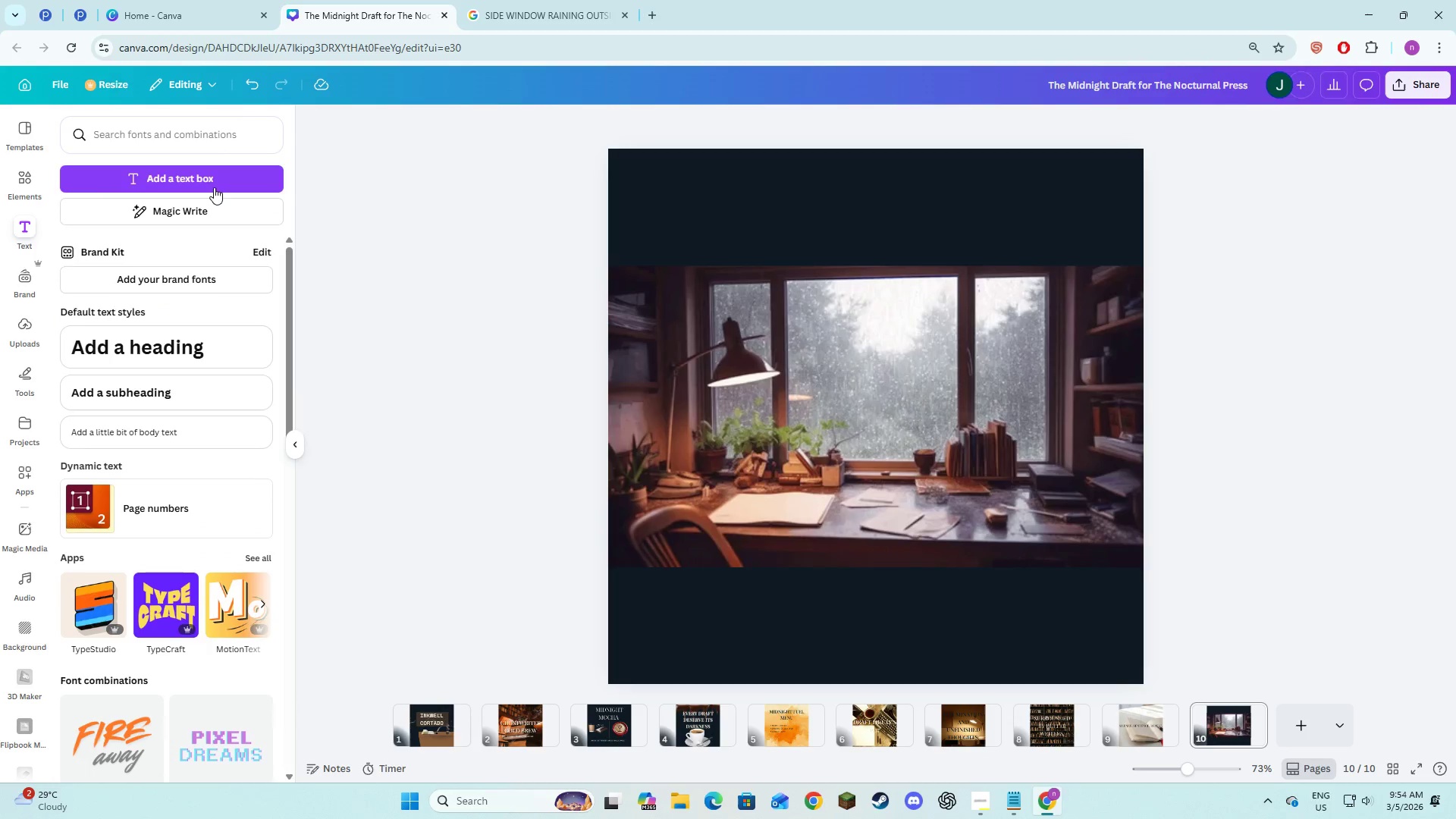 
left_click([214, 187])
 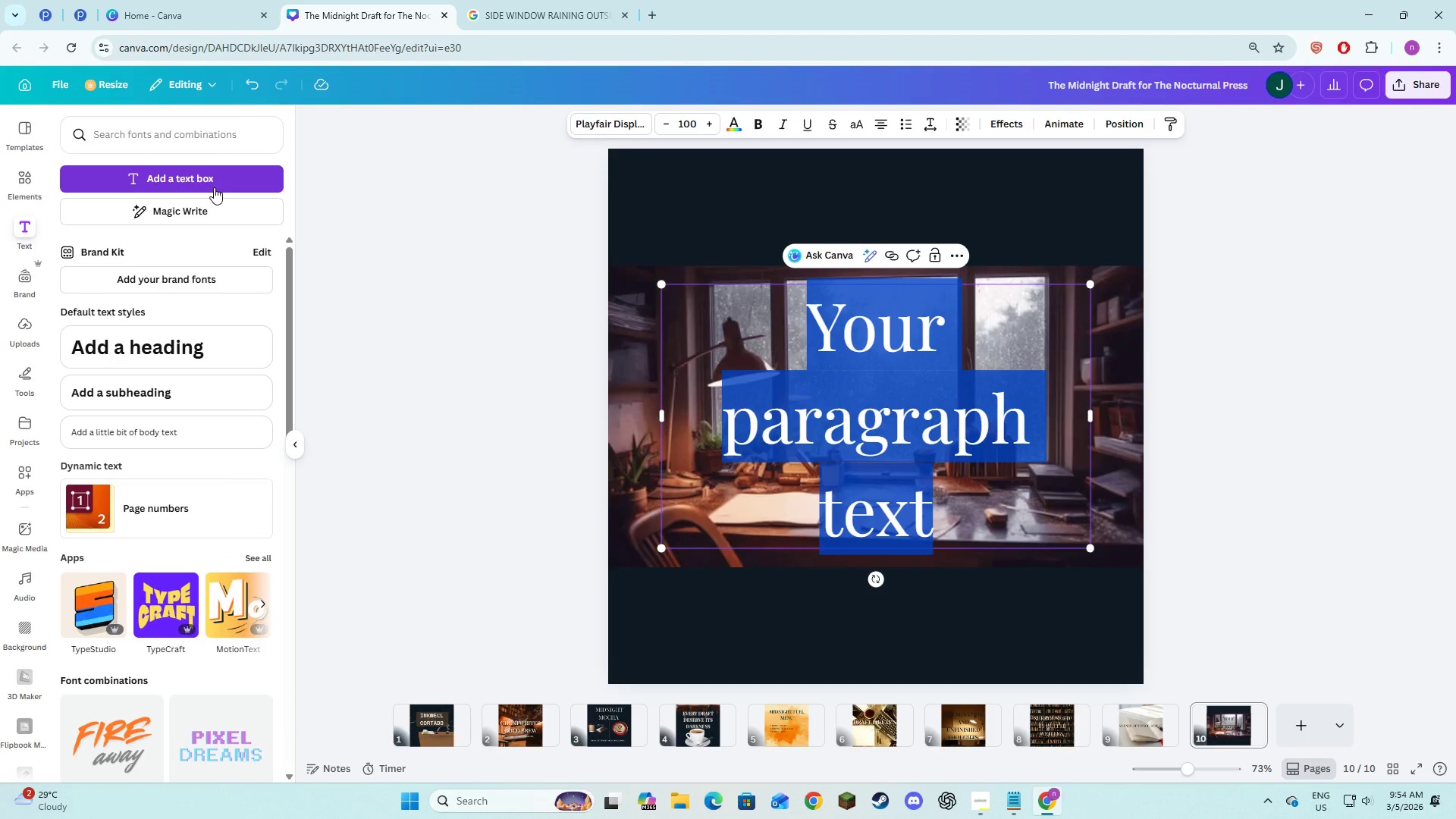 
type(the city sleeps )
key(Backspace)
type(. we draft.)
 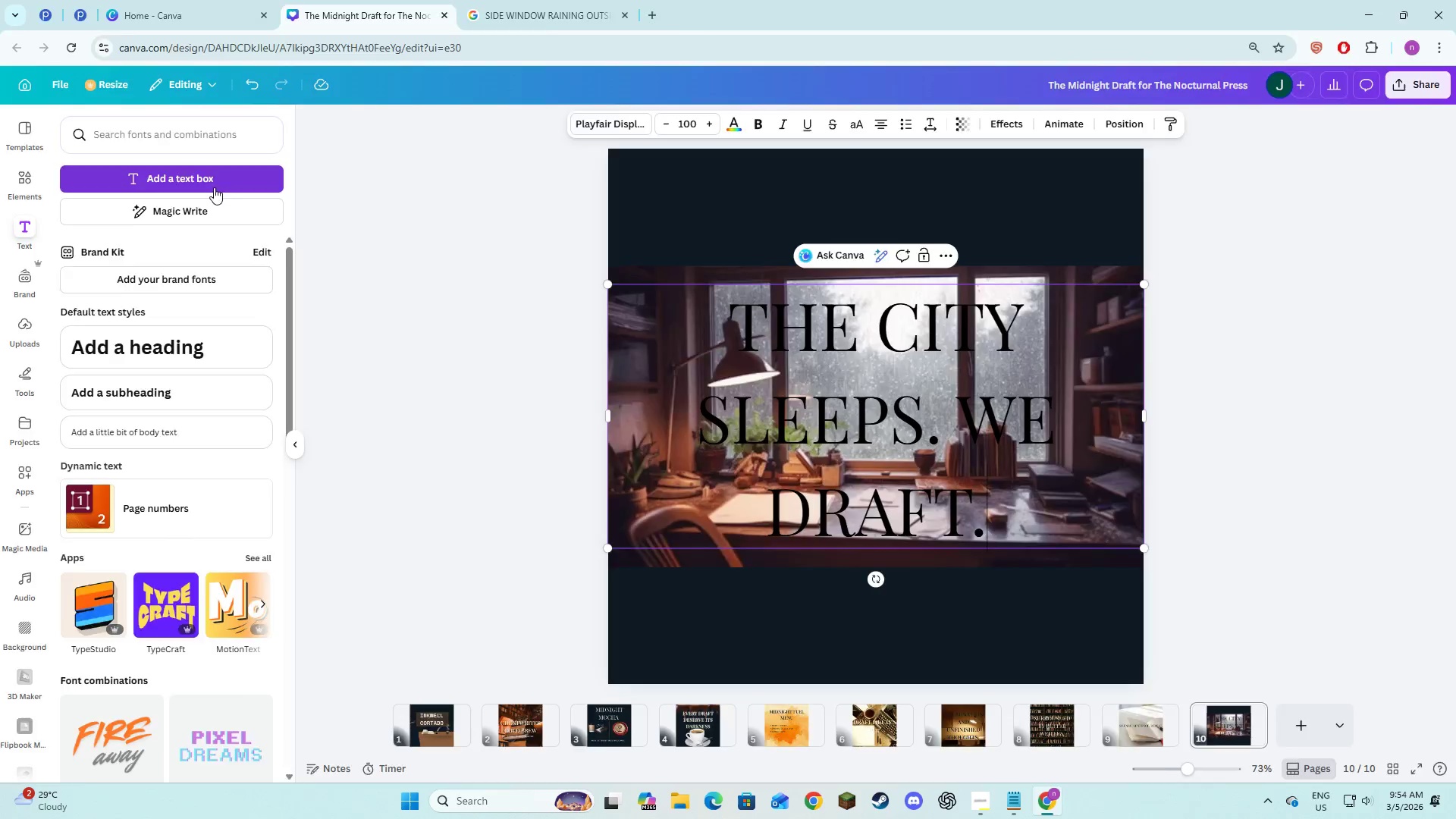 
key(Alt+AltLeft)
 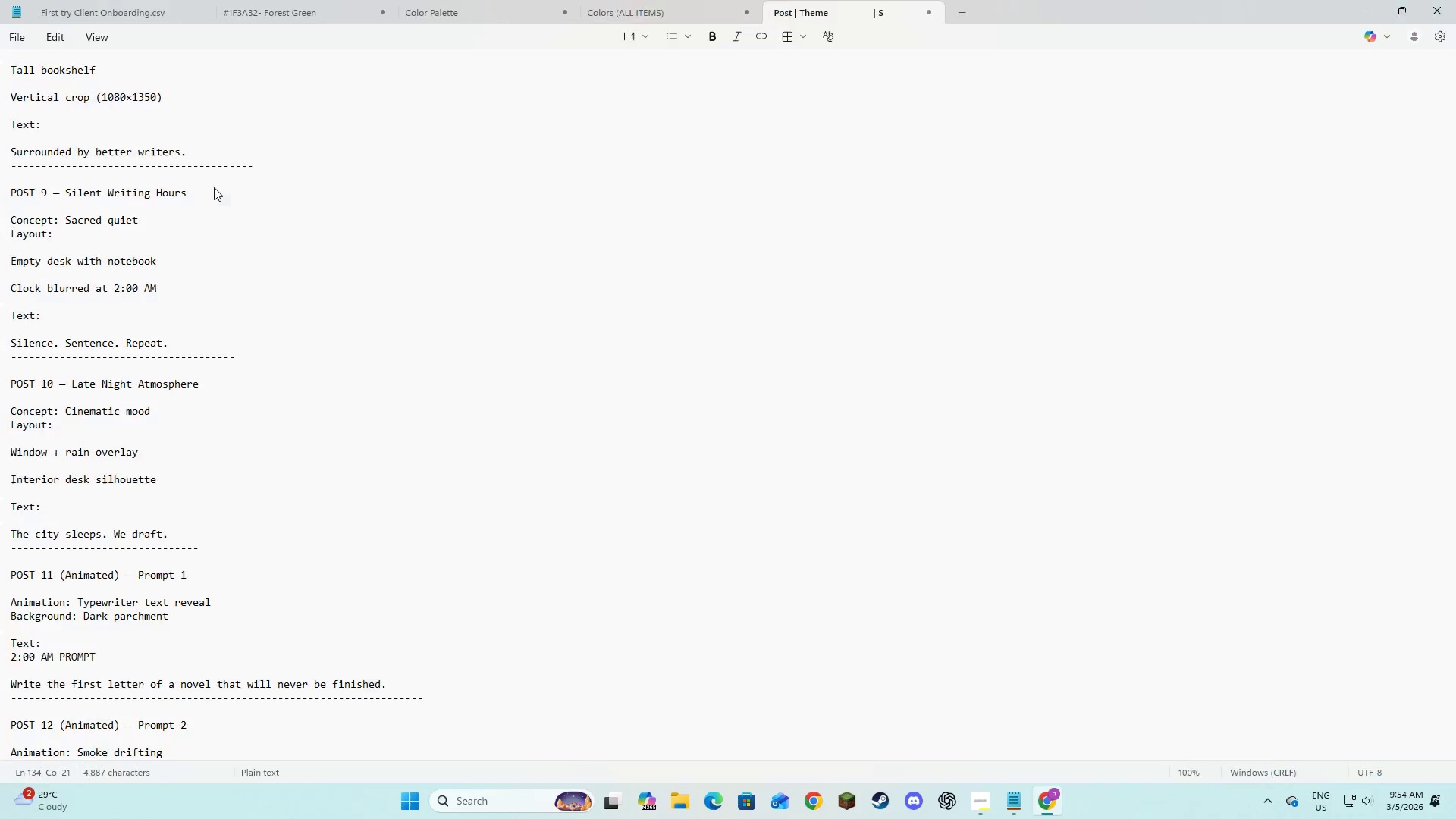 
key(Alt+Tab)
 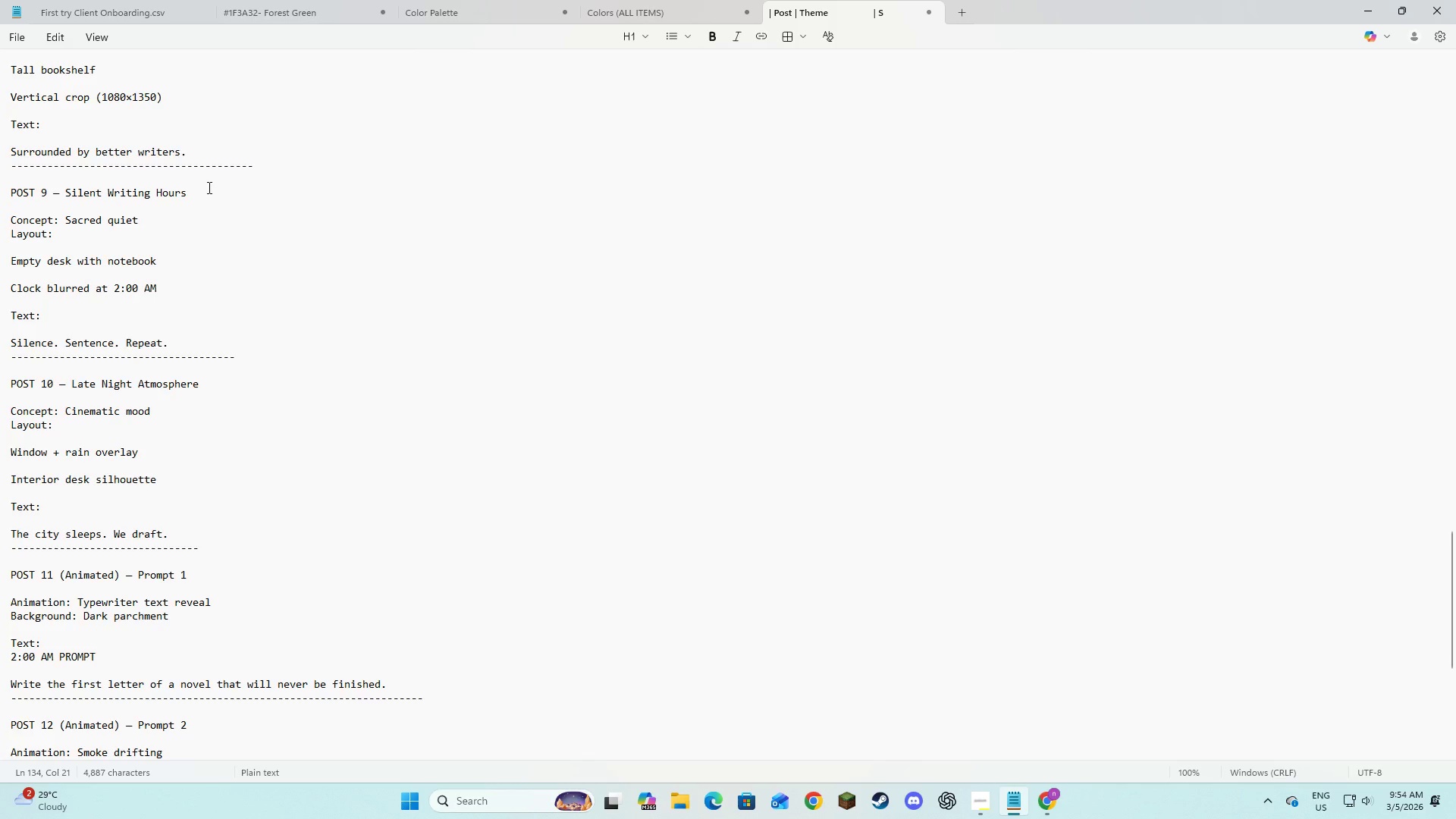 
key(Alt+AltLeft)
 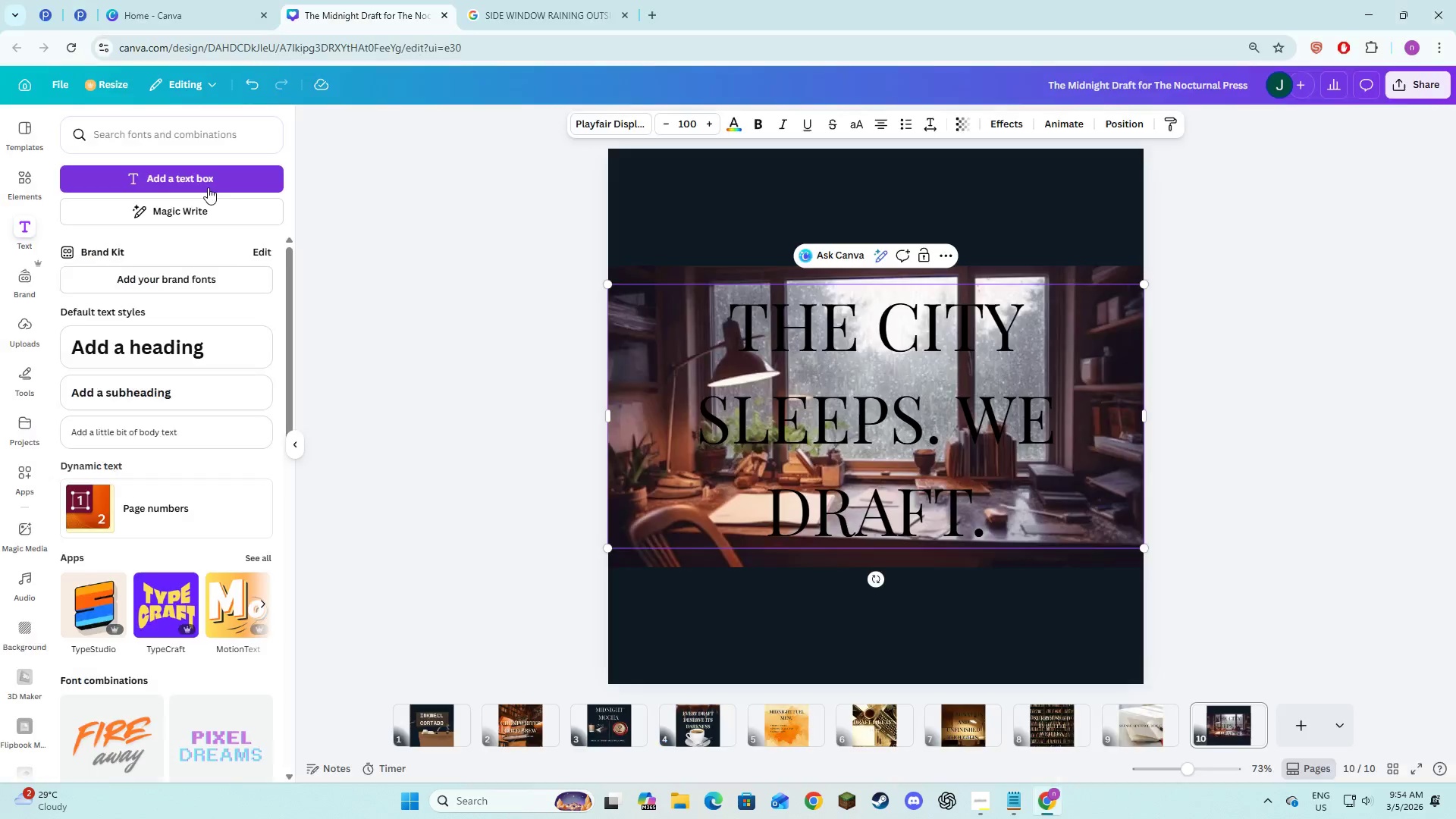 
key(Alt+Tab)
 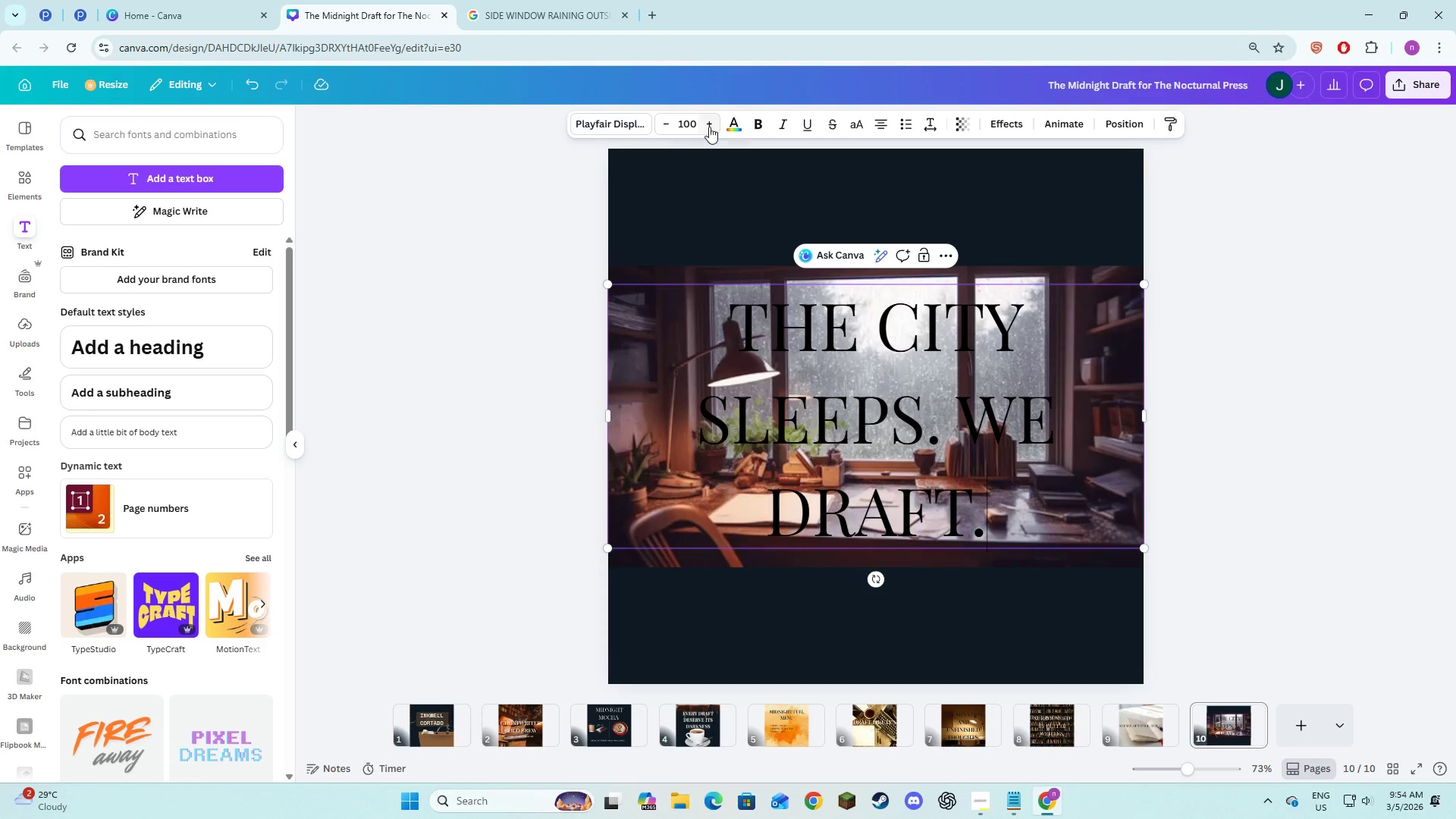 
left_click([727, 127])
 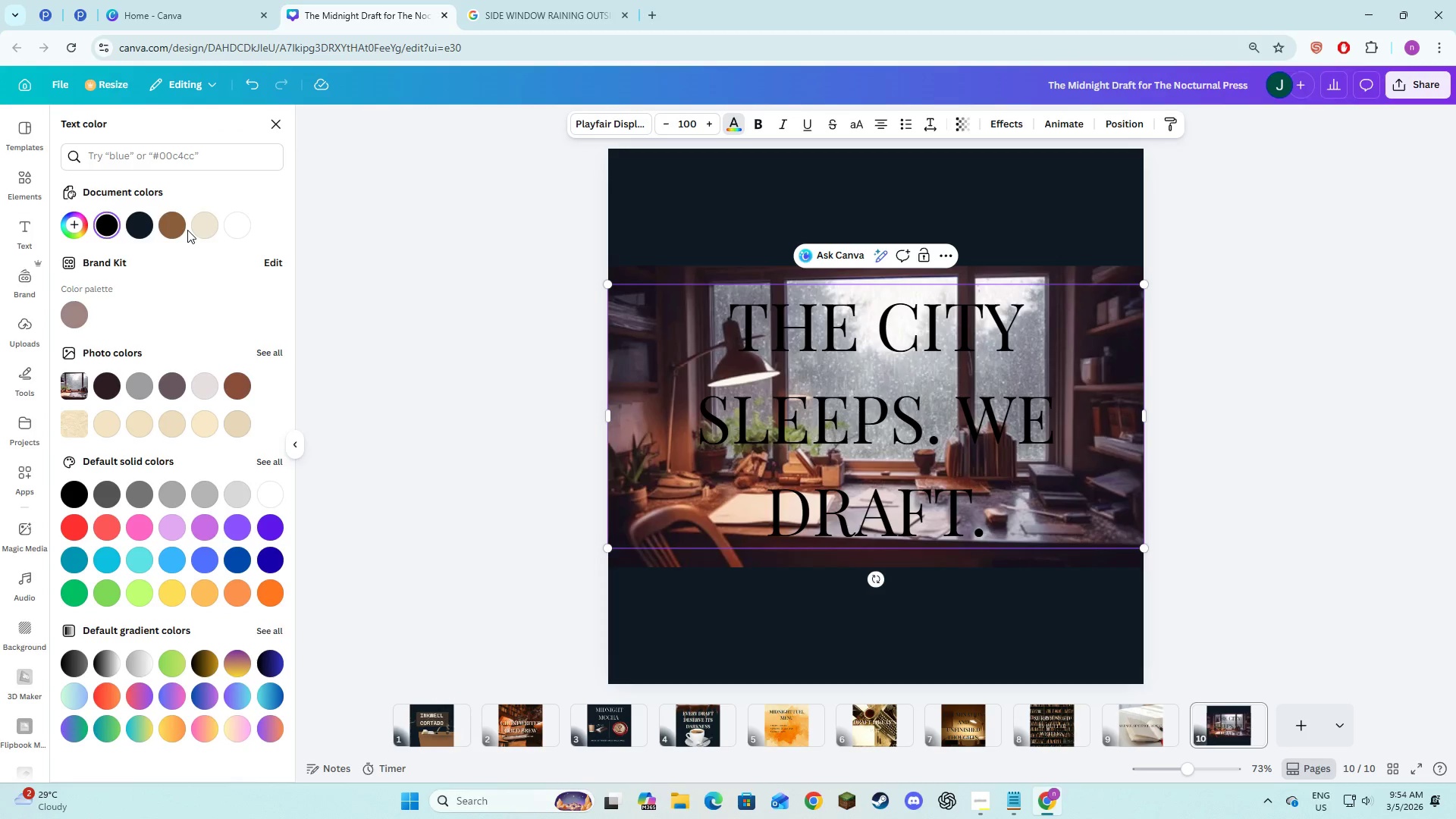 
left_click([203, 227])
 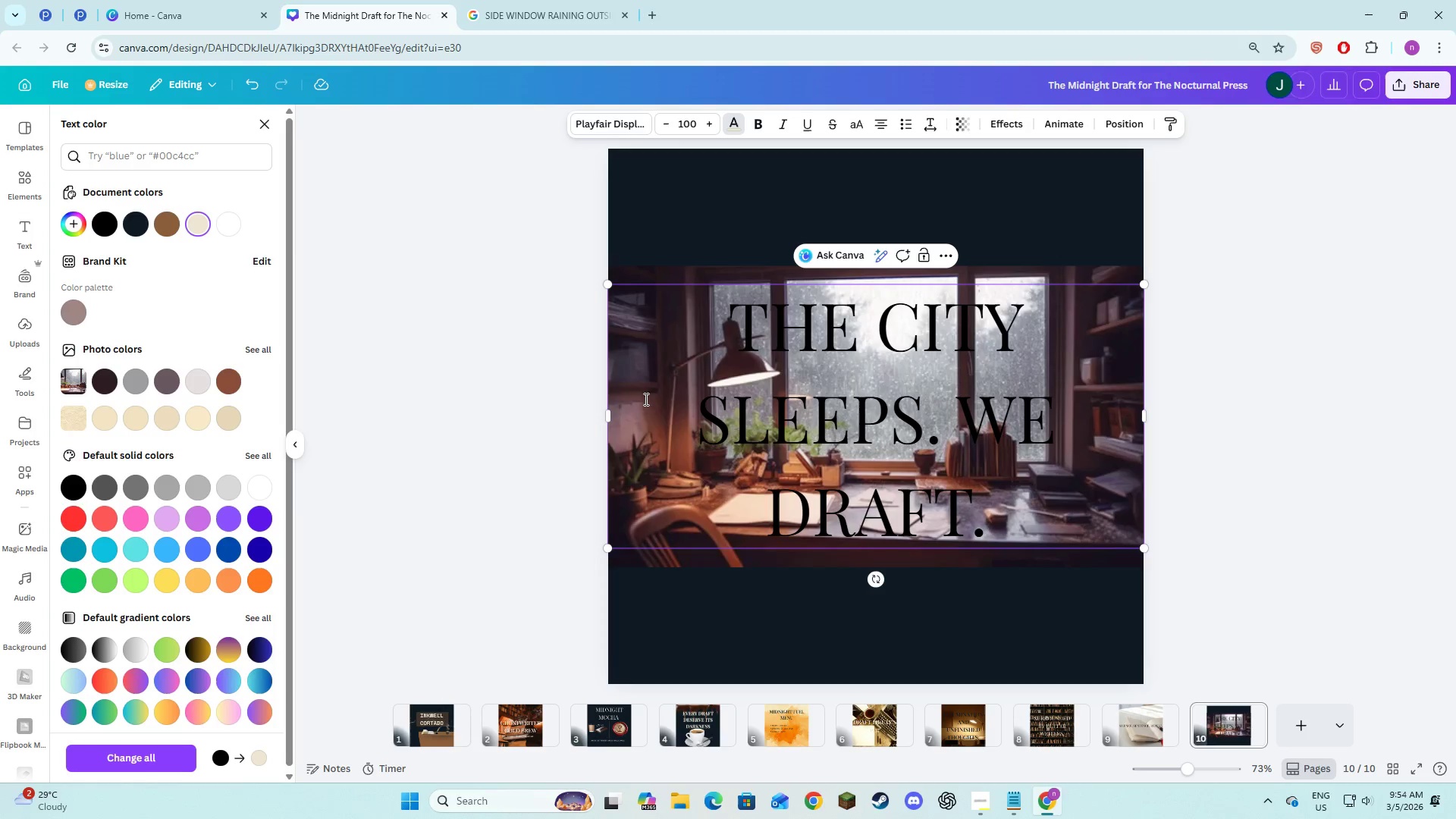 
key(Control+A)
 